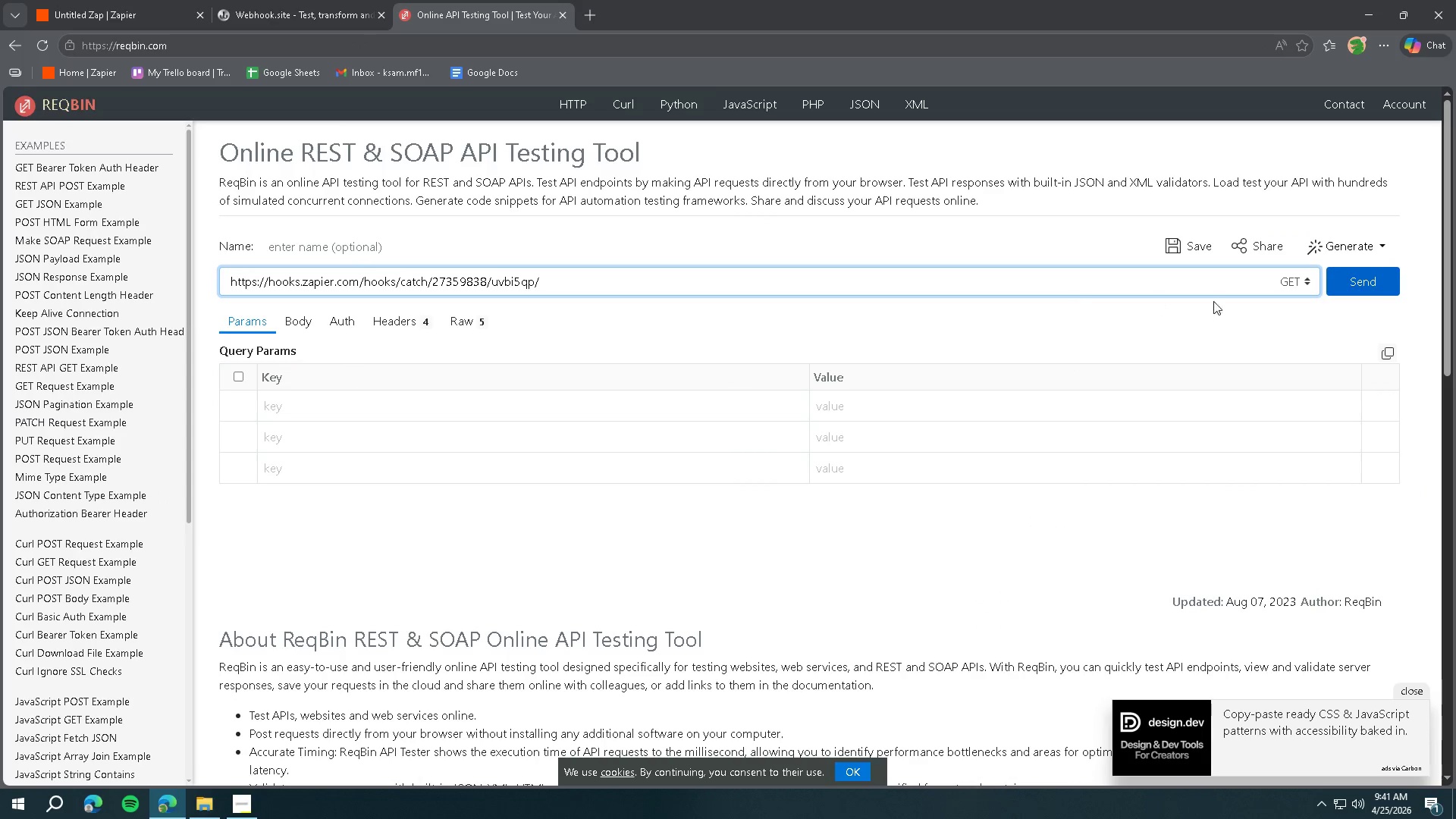 
mouse_move([1332, 285])
 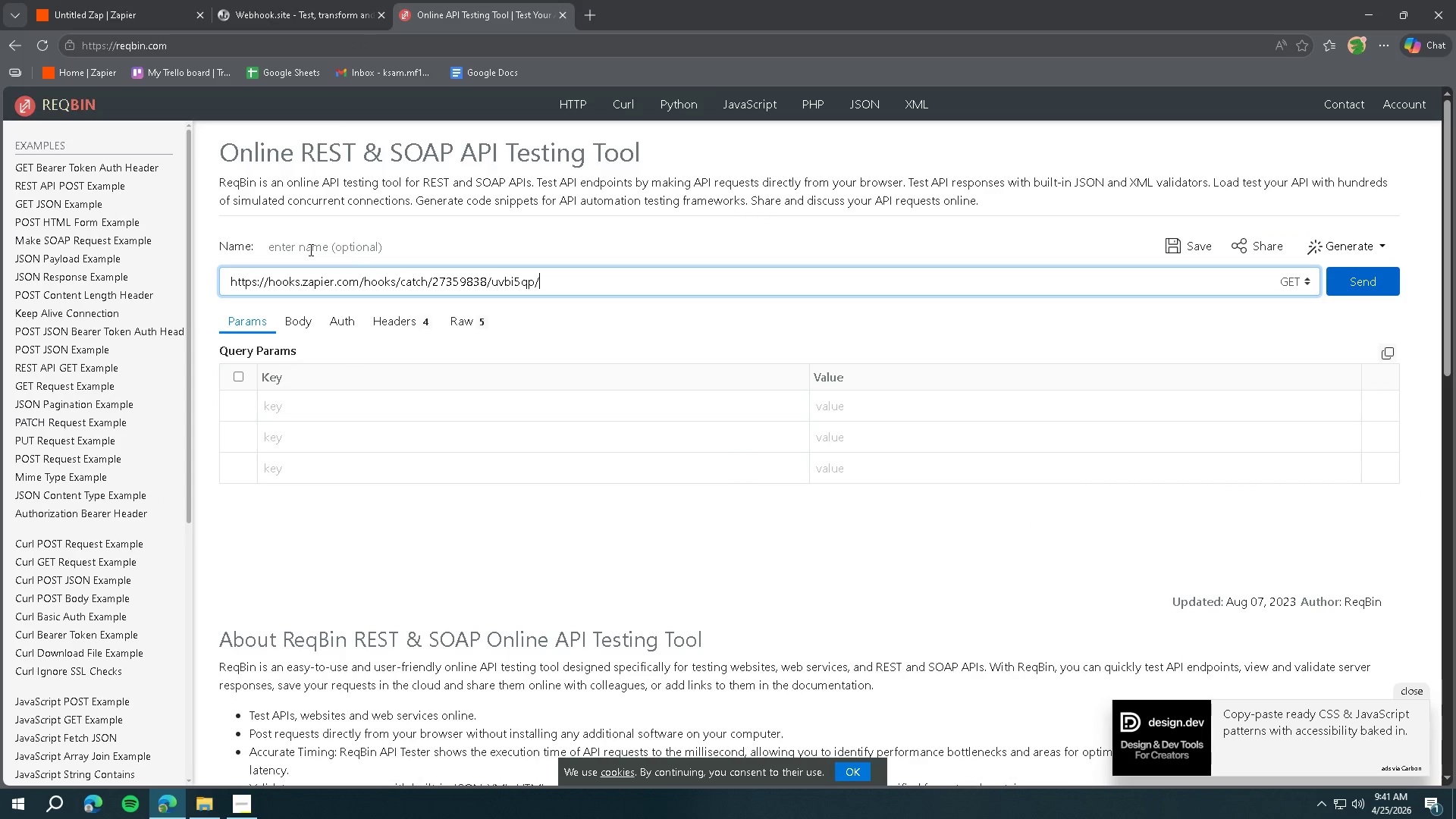 
left_click([309, 249])
 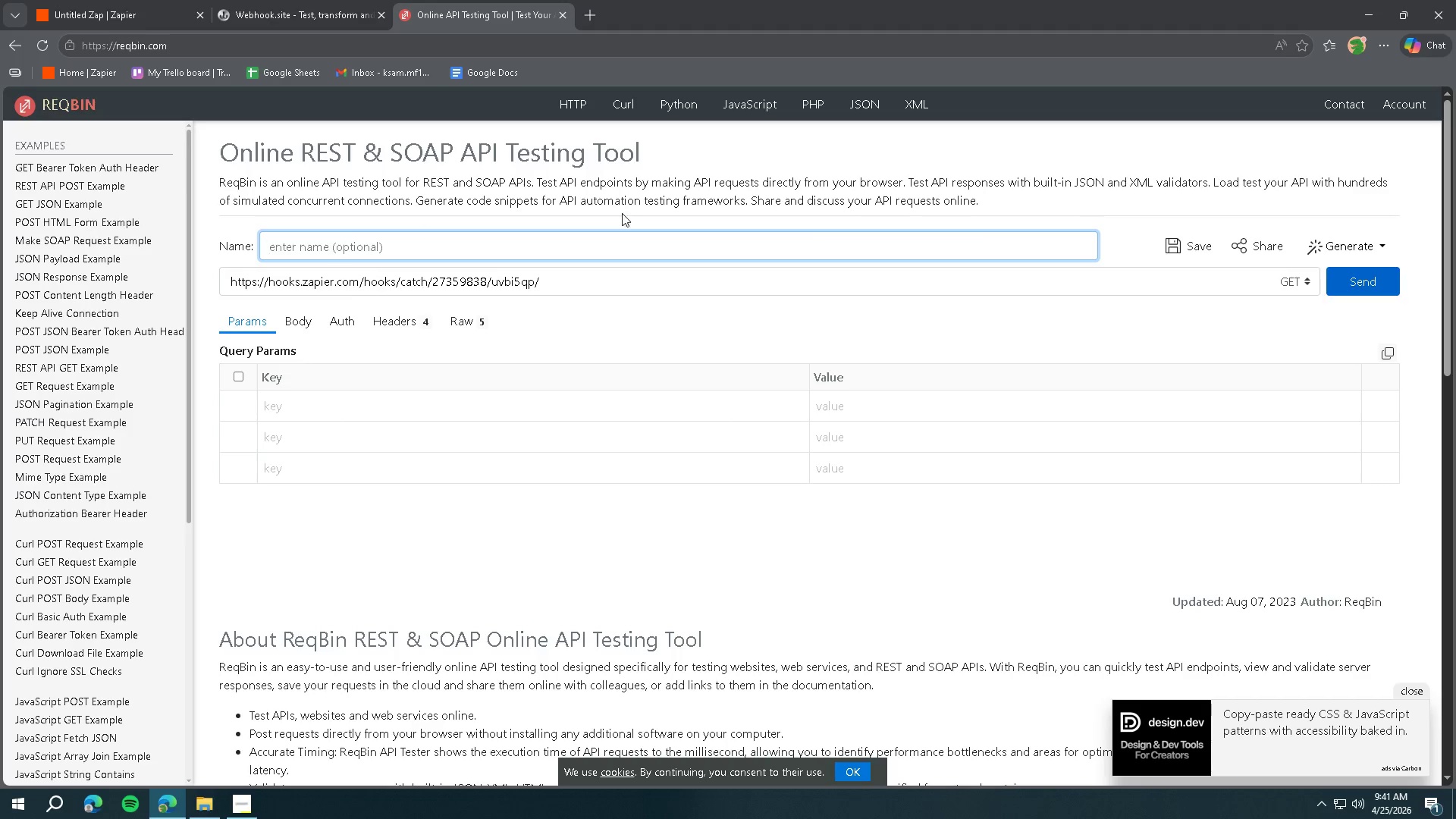 
wait(16.11)
 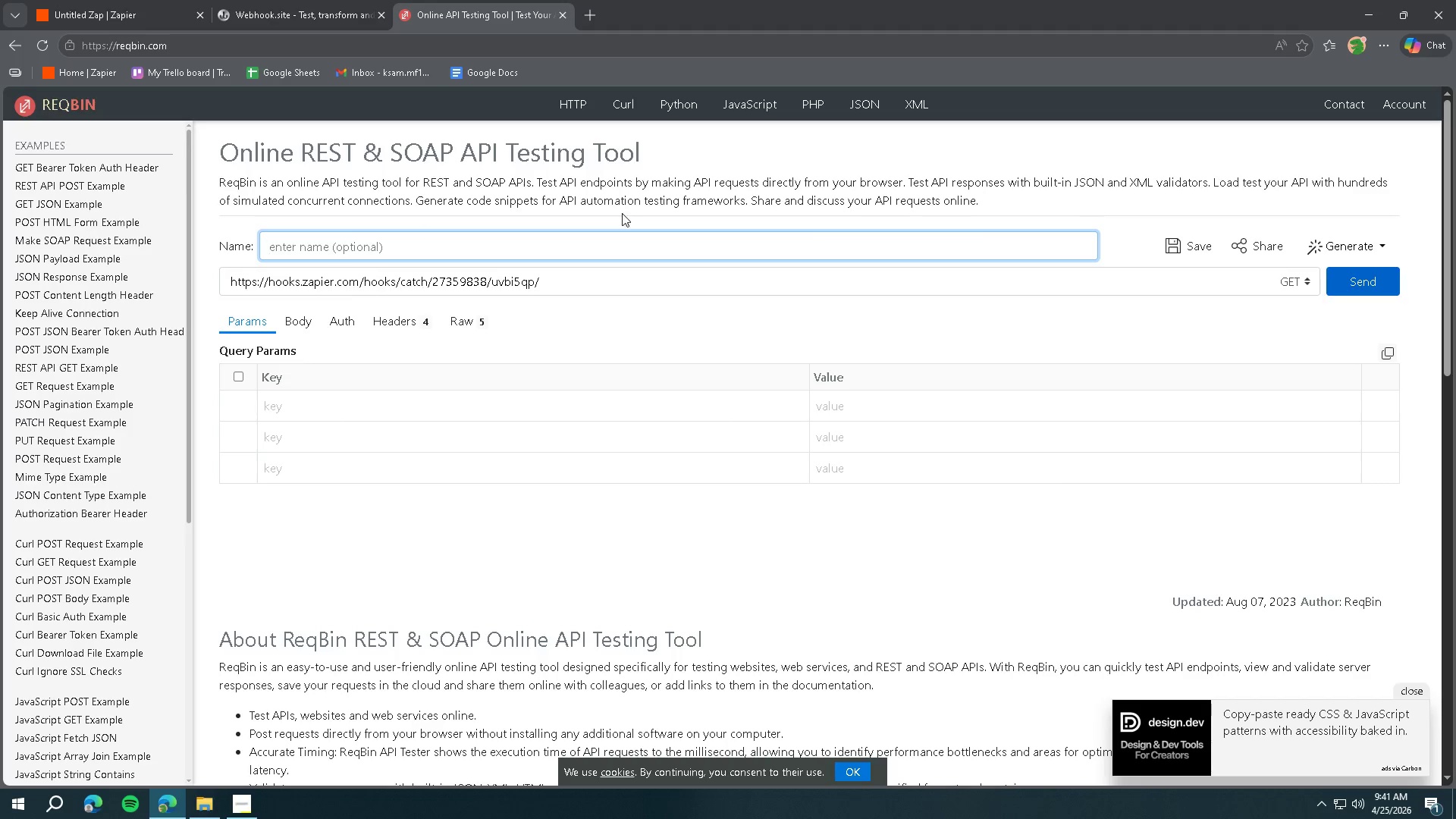 
scroll: coordinate [1067, 548], scroll_direction: down, amount: 13.0
 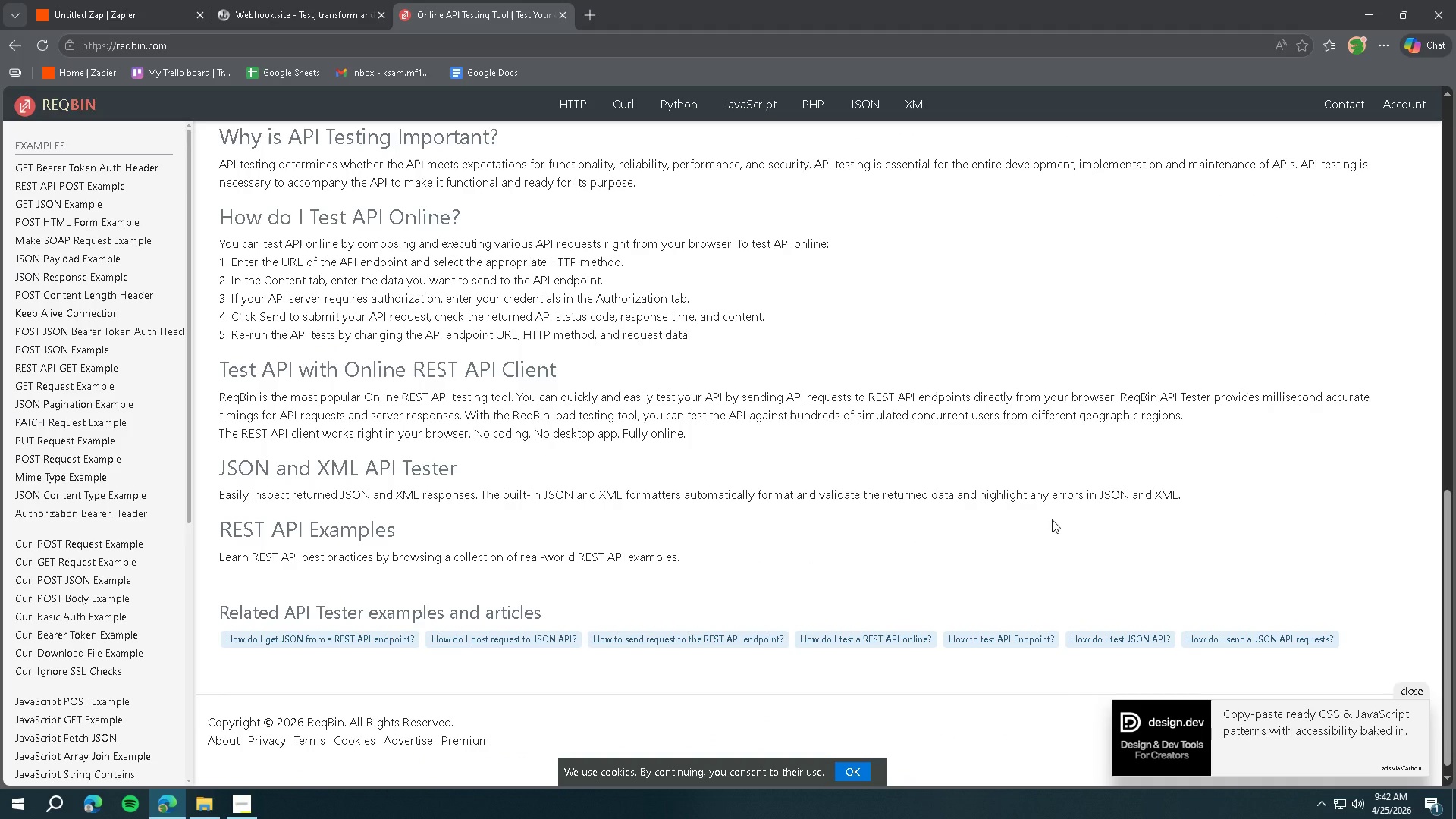 
scroll: coordinate [1008, 503], scroll_direction: up, amount: 15.0
 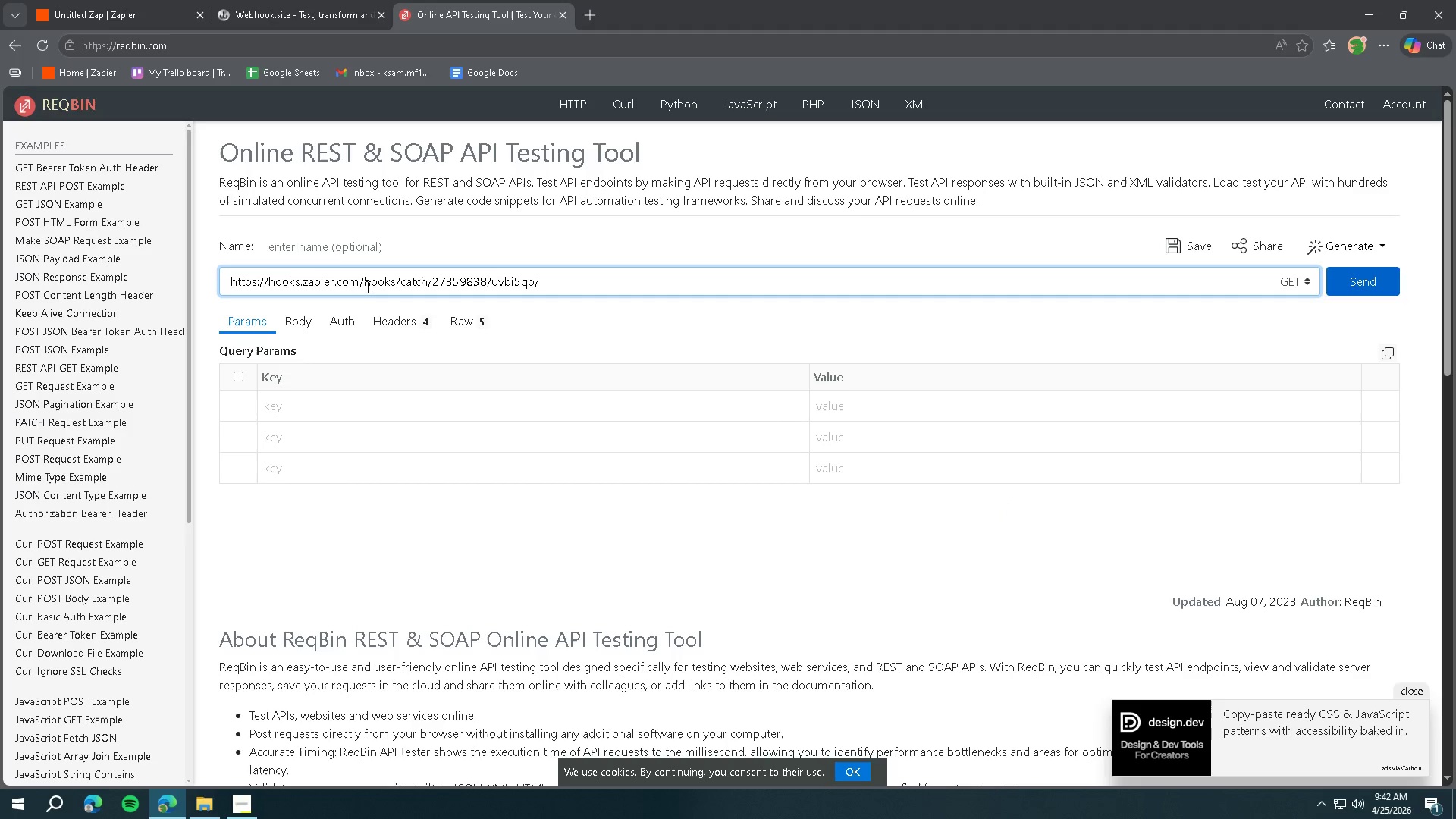 
left_click([64, 96])
 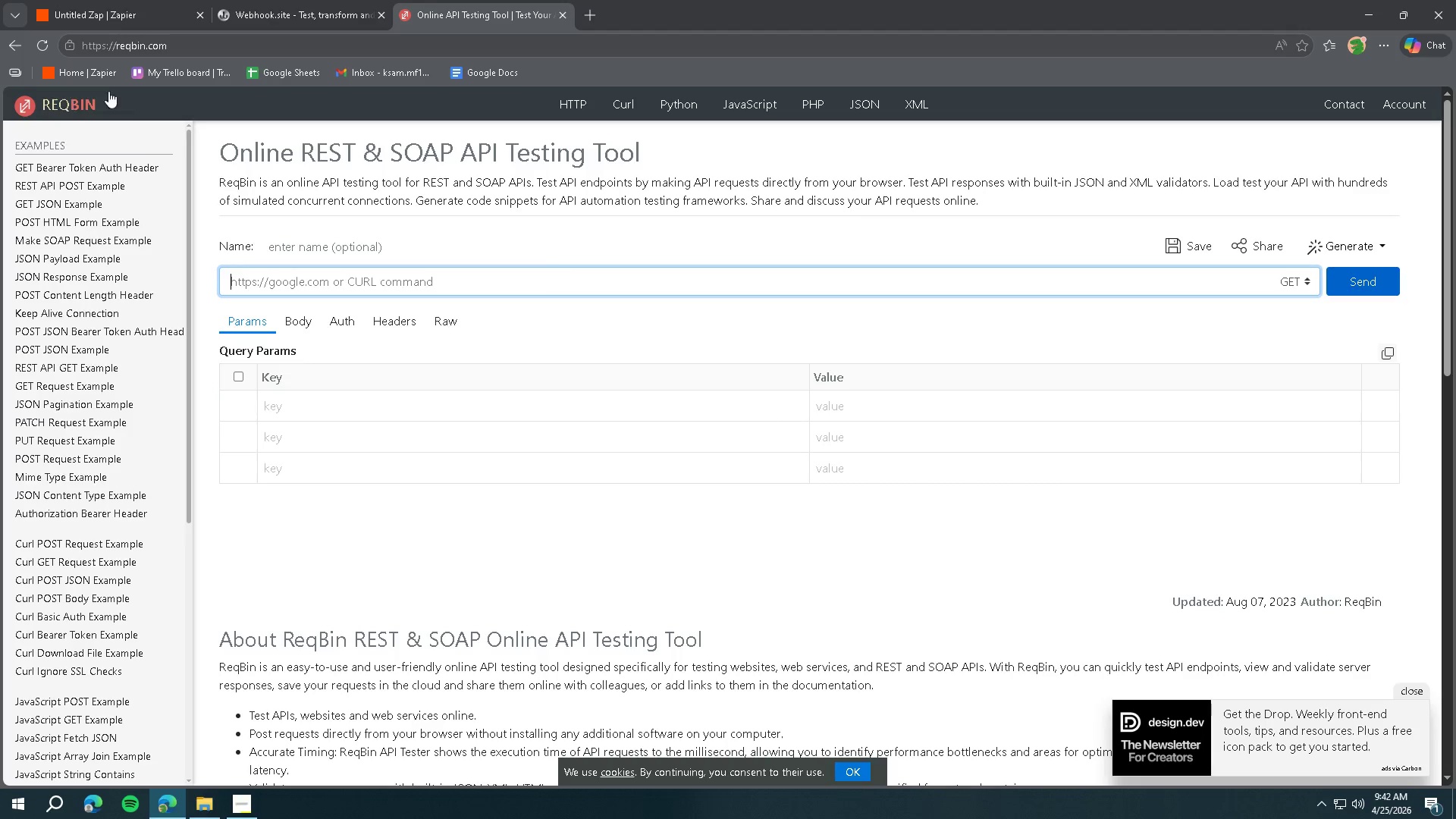 
left_click([856, 98])
 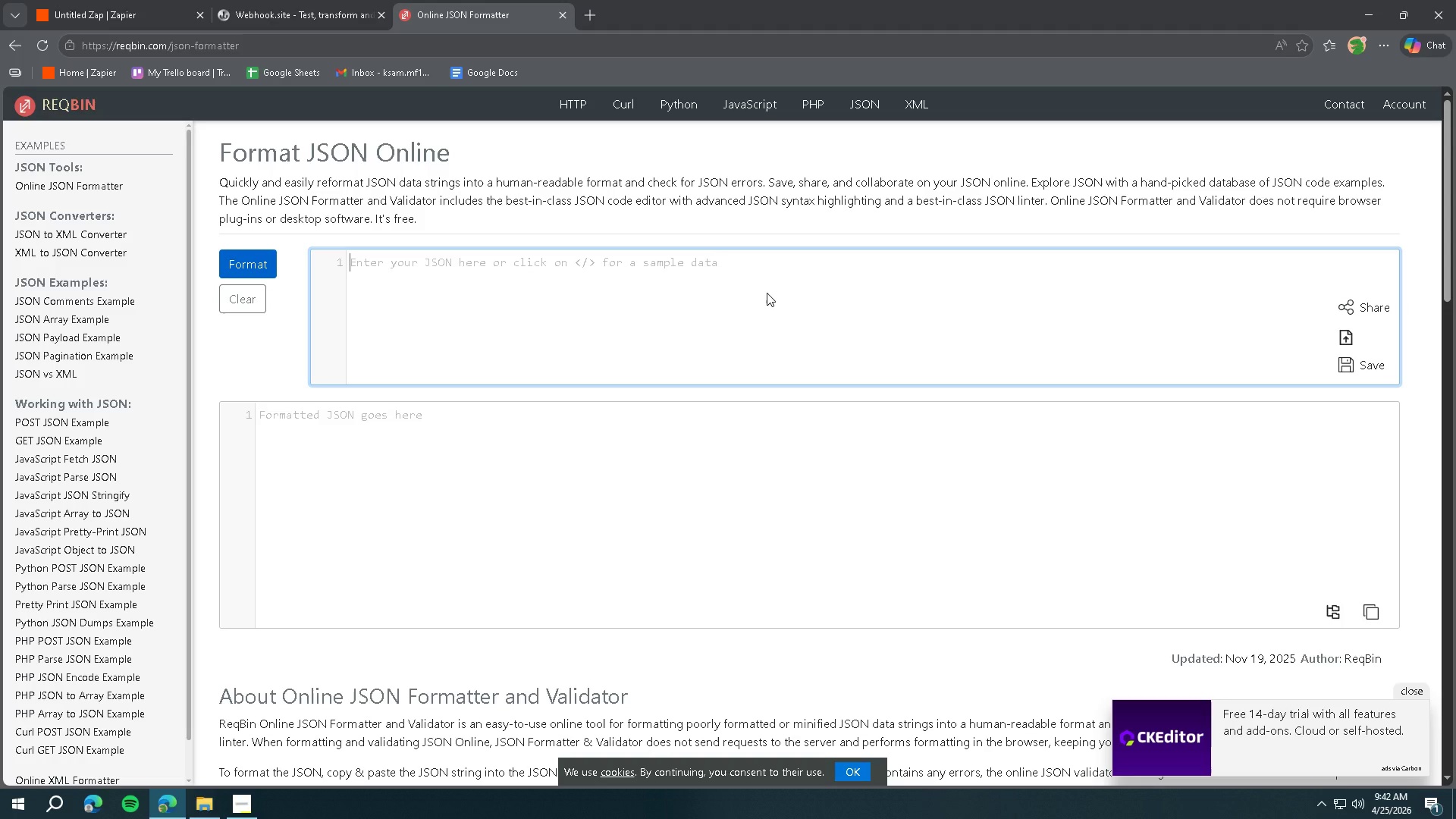 
wait(7.01)
 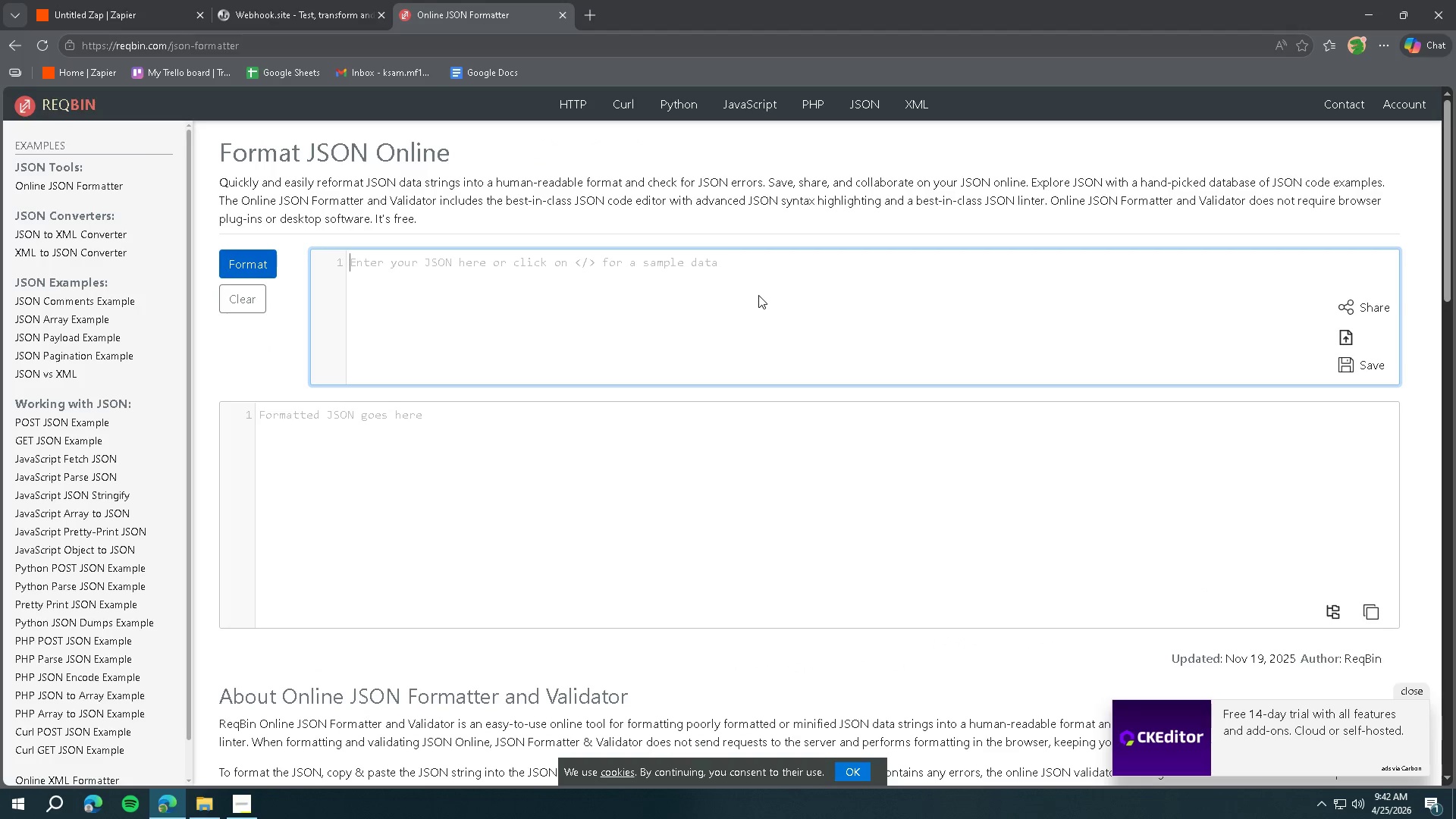 
left_click([8, 42])
 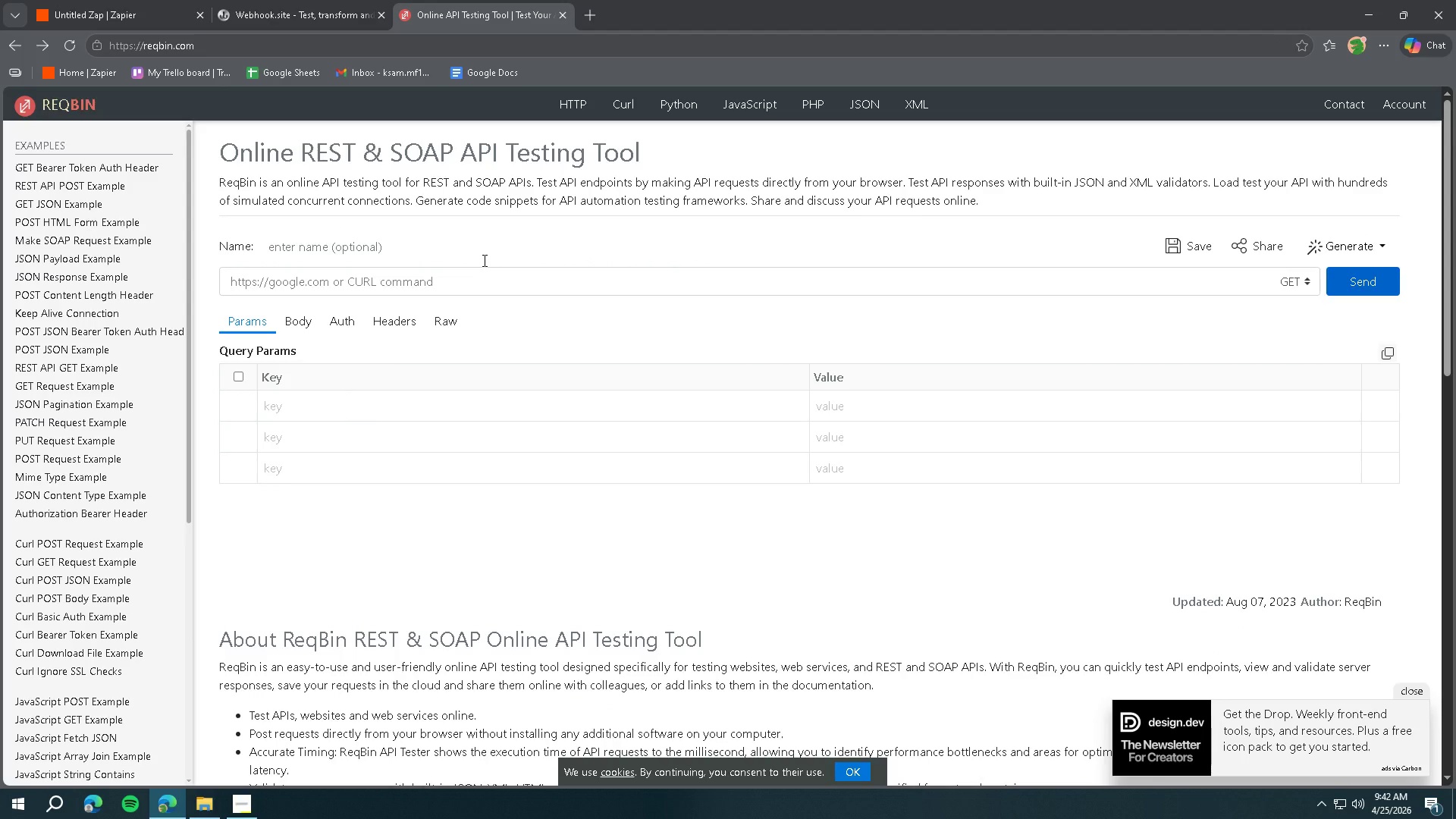 
wait(9.7)
 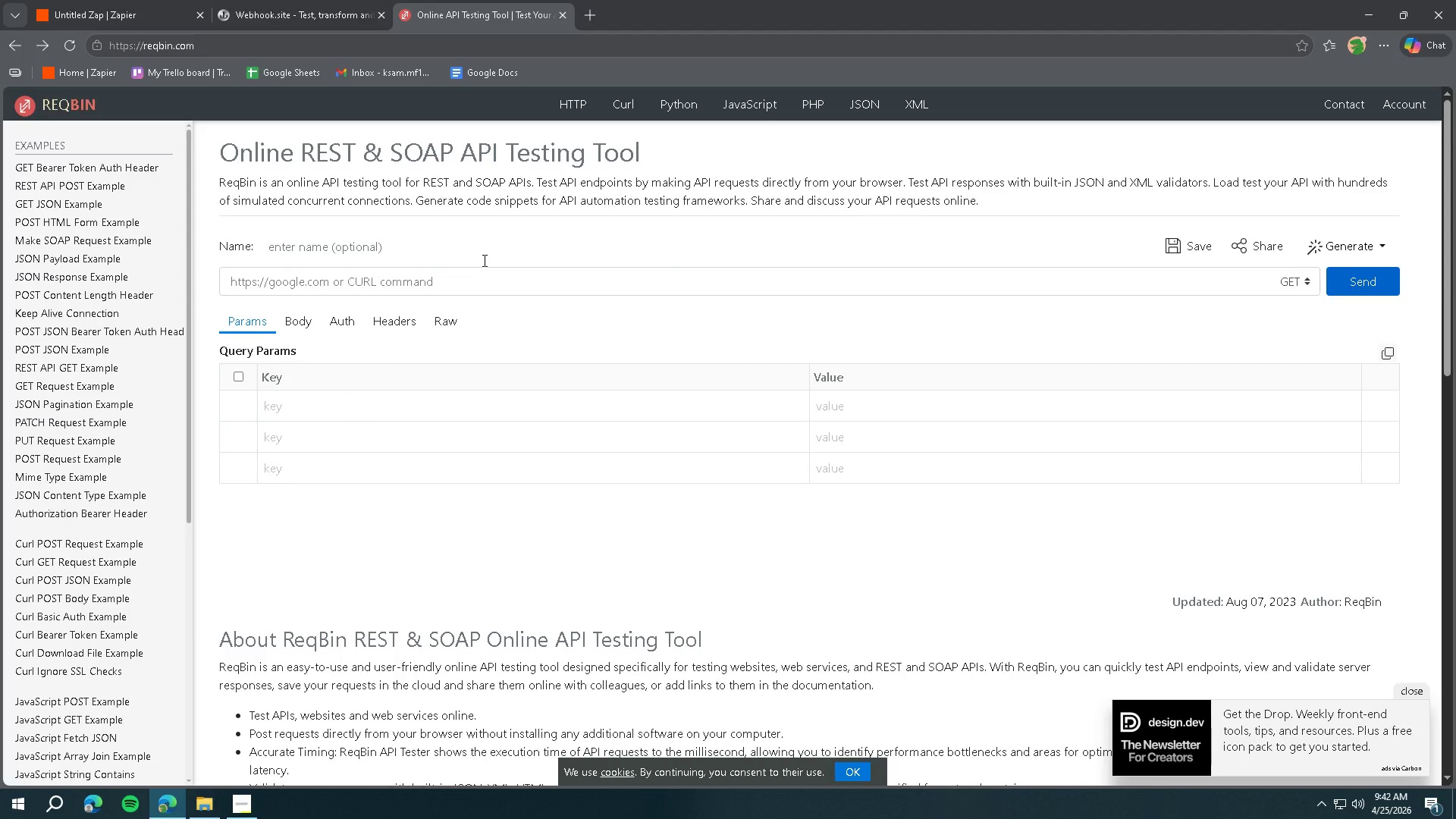 
type(POST)
key(Tab)
 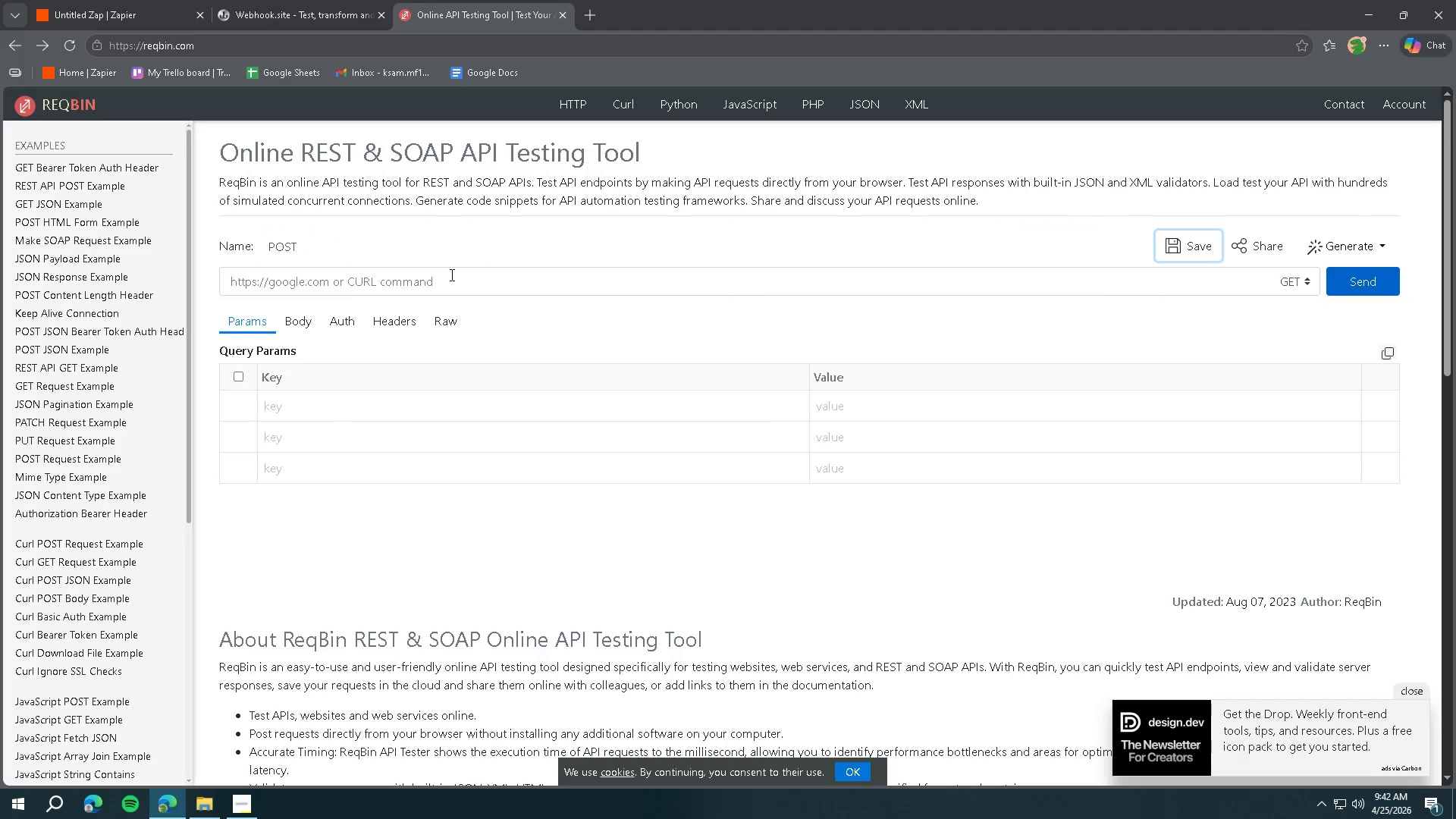 
key(Control+ControlLeft)
 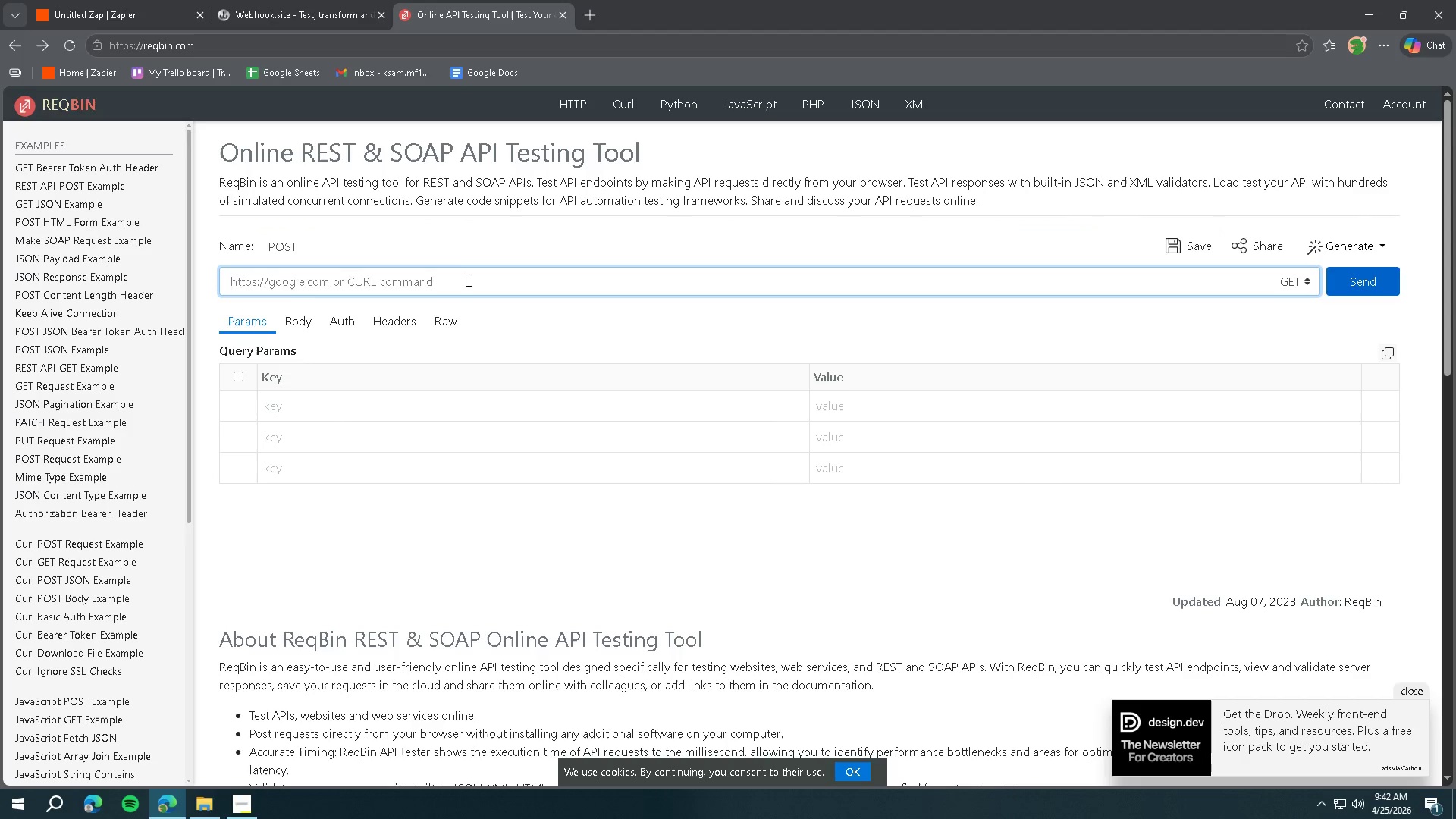 
key(Control+V)
 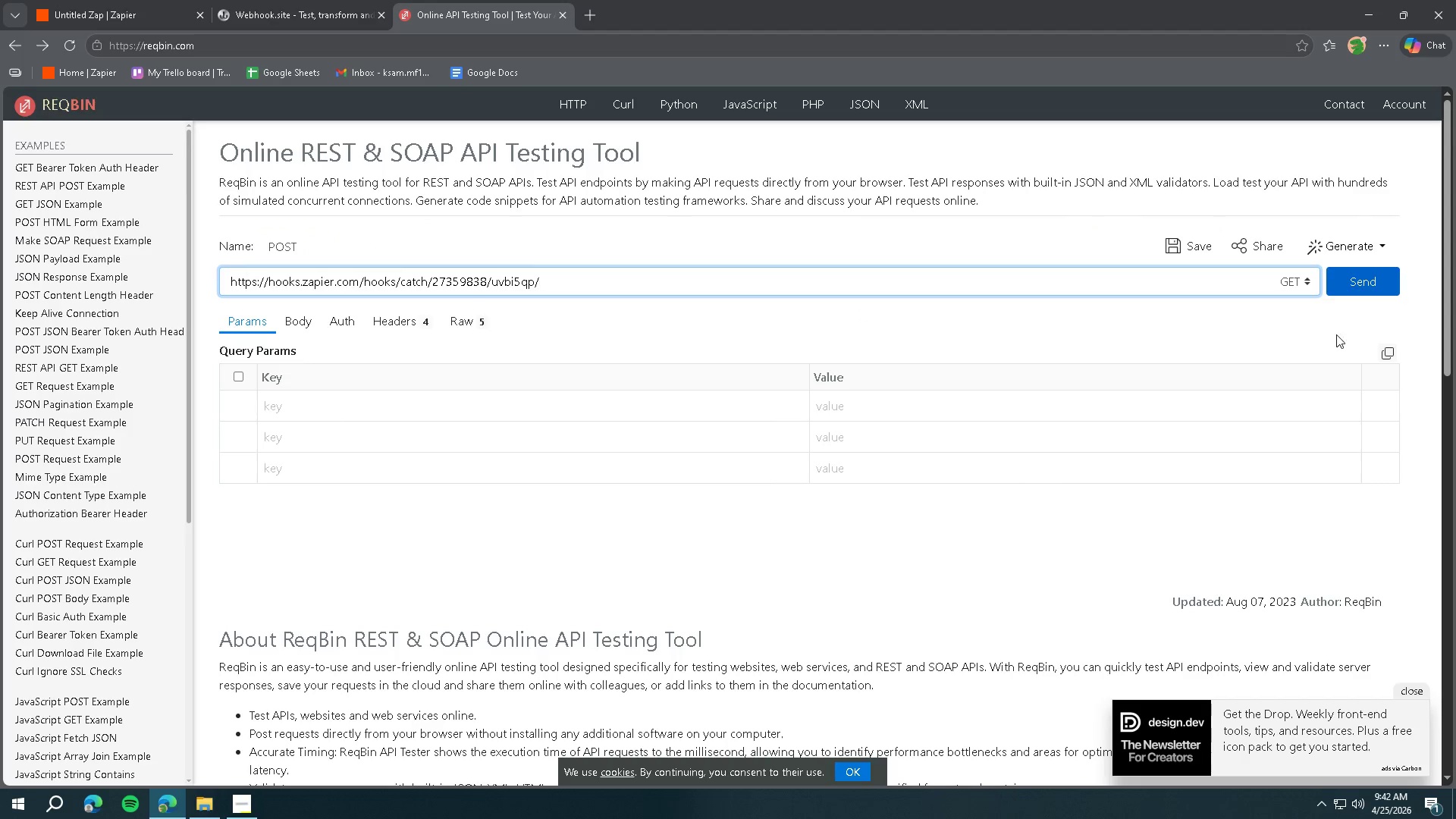 
left_click([1332, 281])
 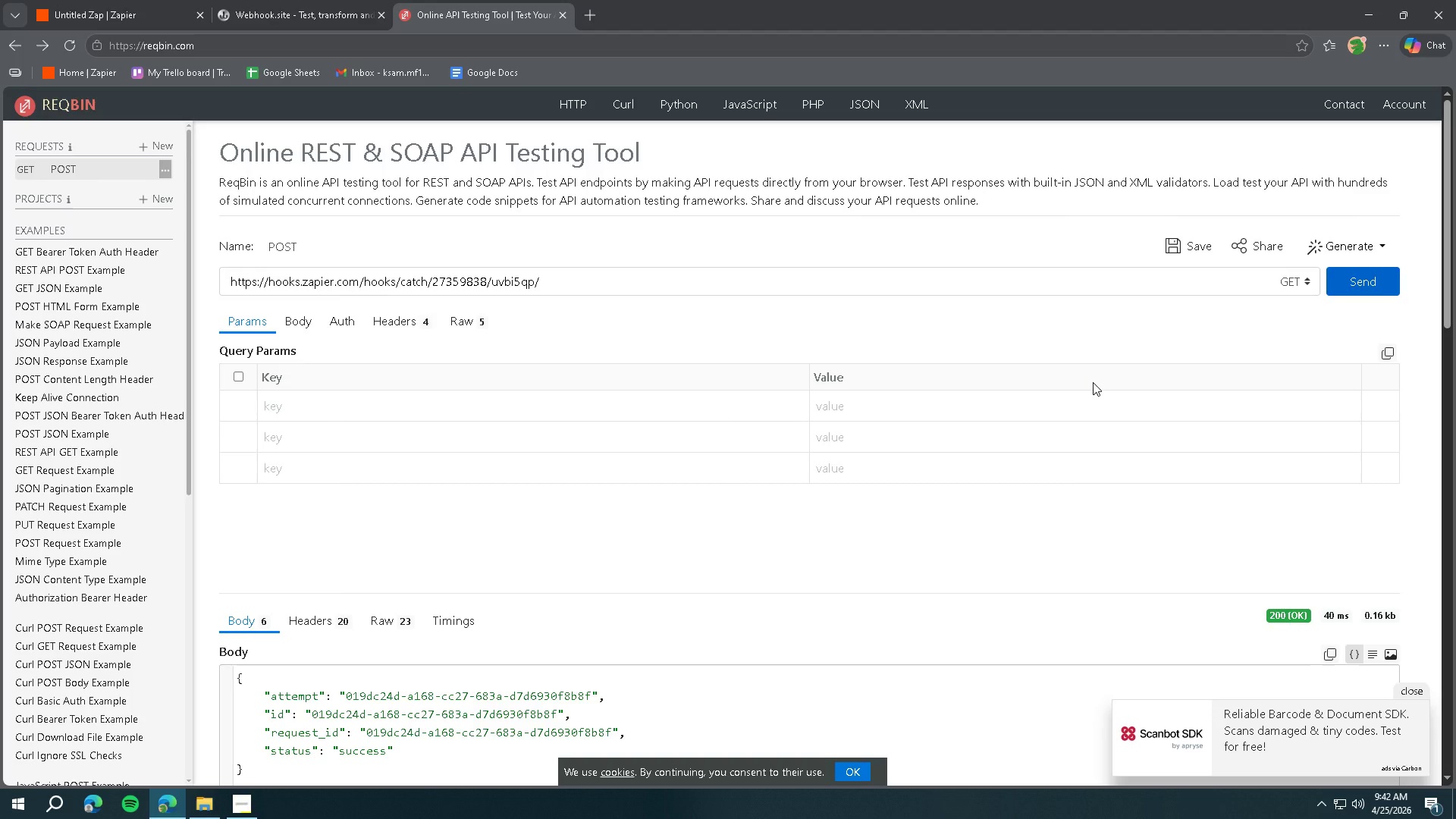 
wait(7.94)
 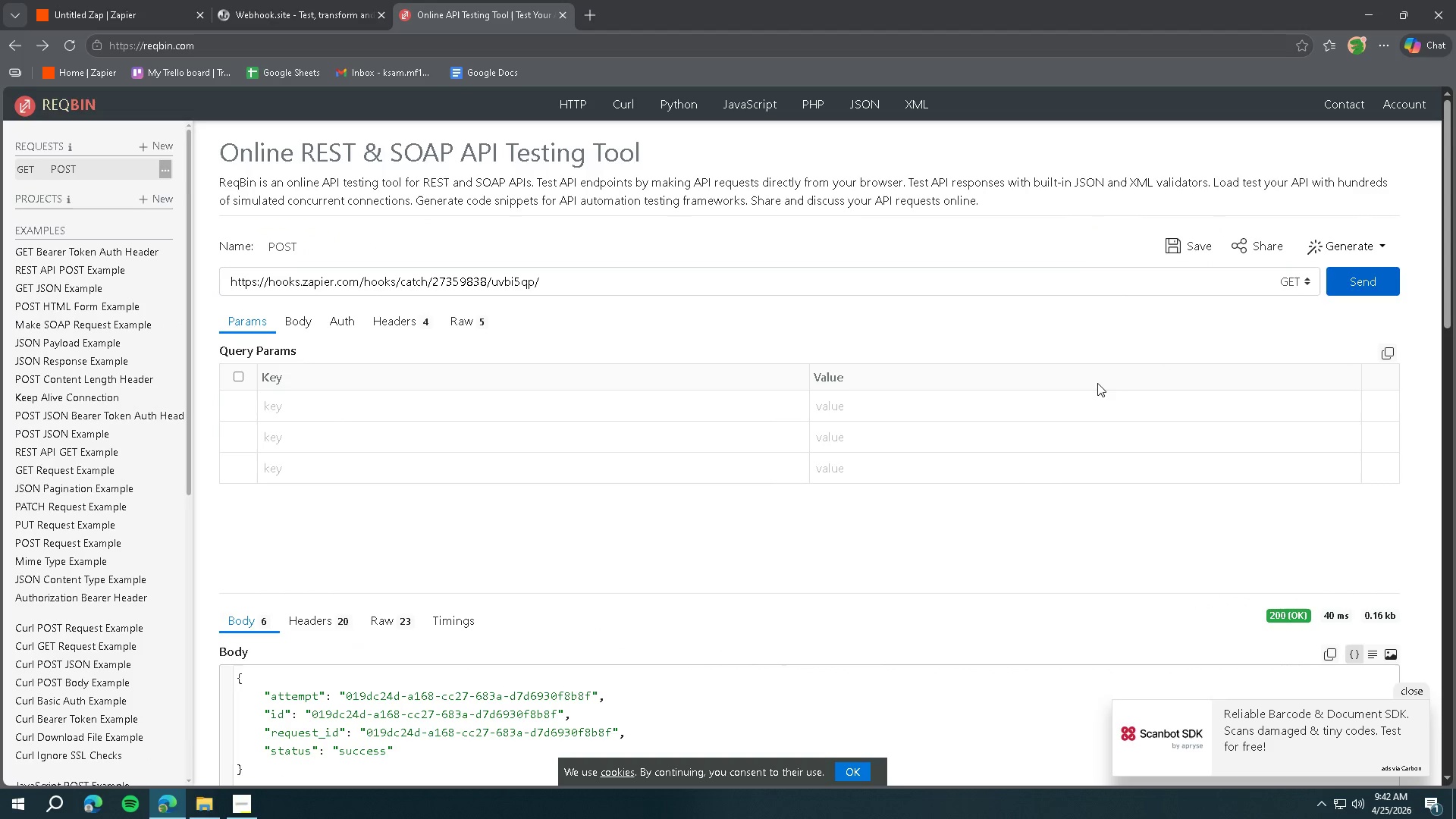 
scroll: coordinate [995, 497], scroll_direction: down, amount: 8.0
 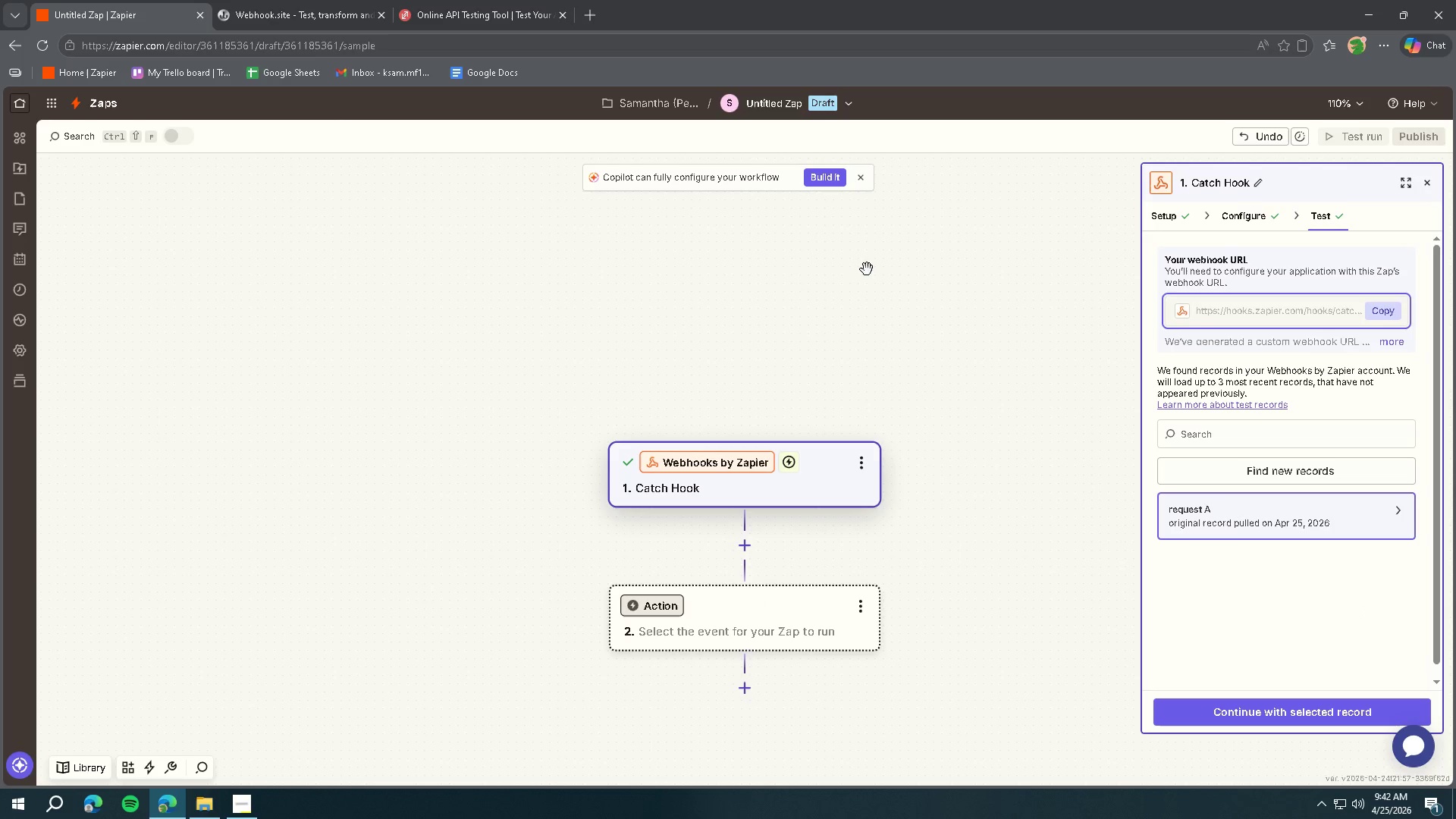 
left_click([469, 8])
 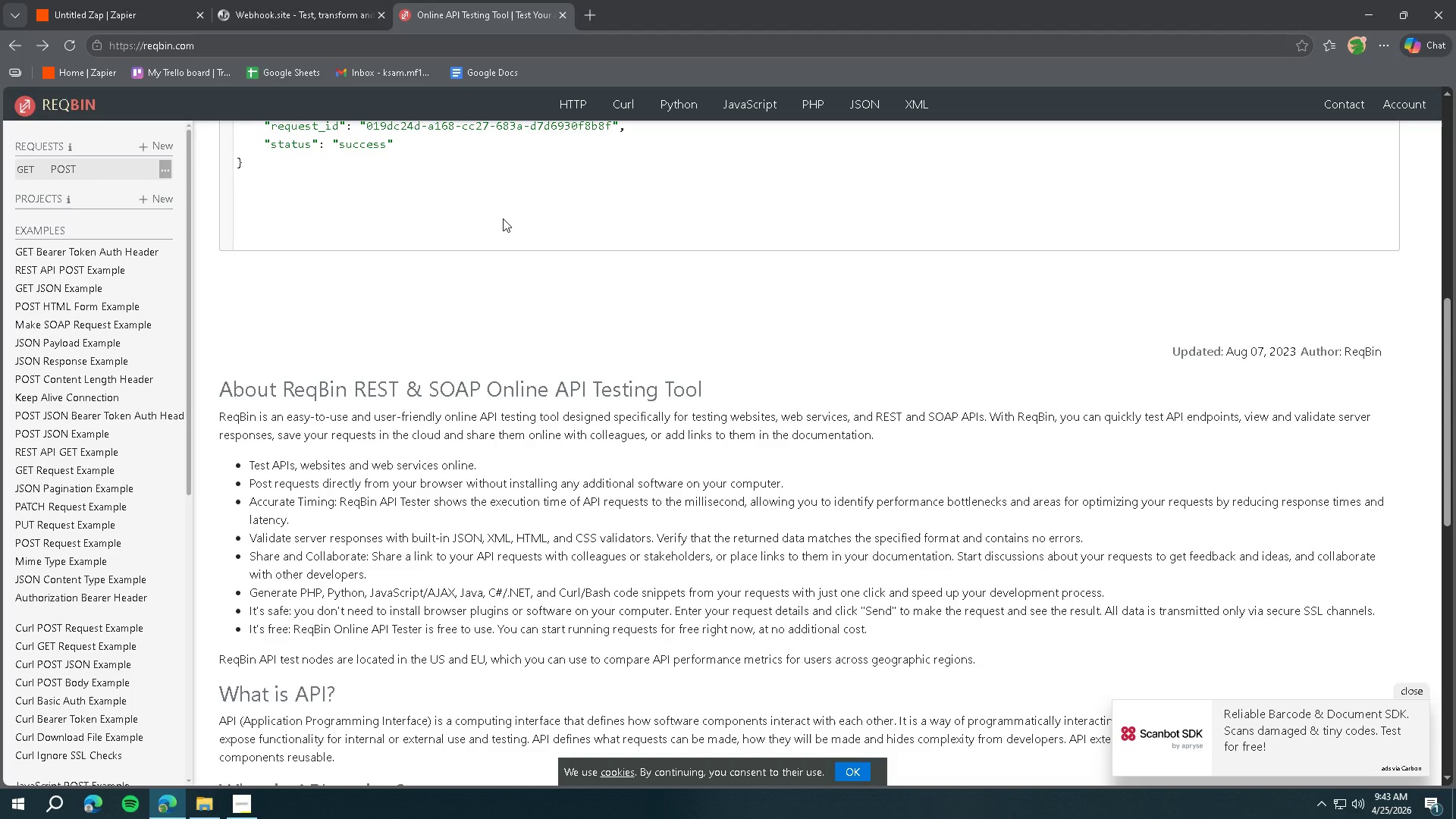 
wait(48.23)
 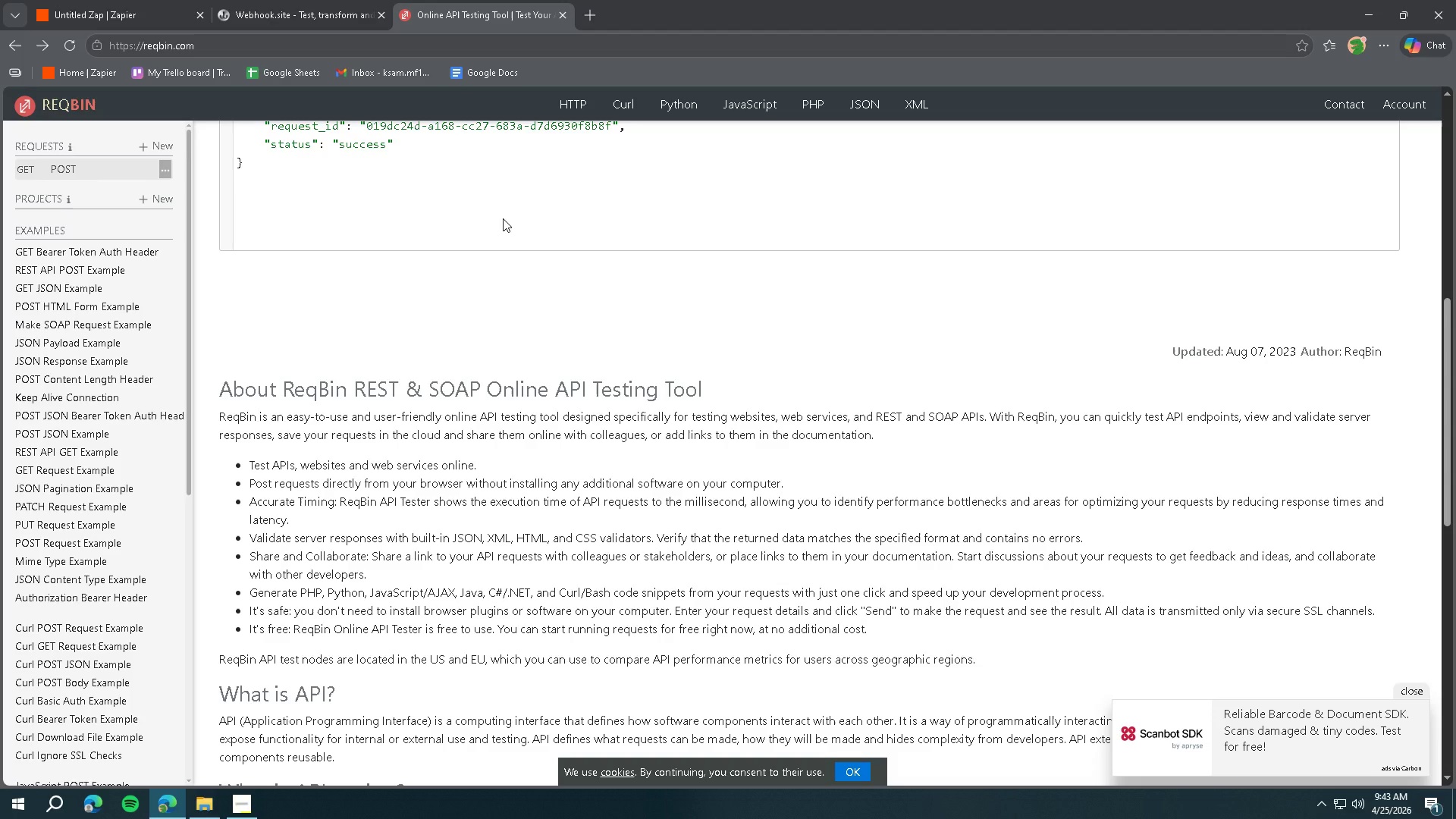 
scroll: coordinate [479, 241], scroll_direction: up, amount: 12.0
 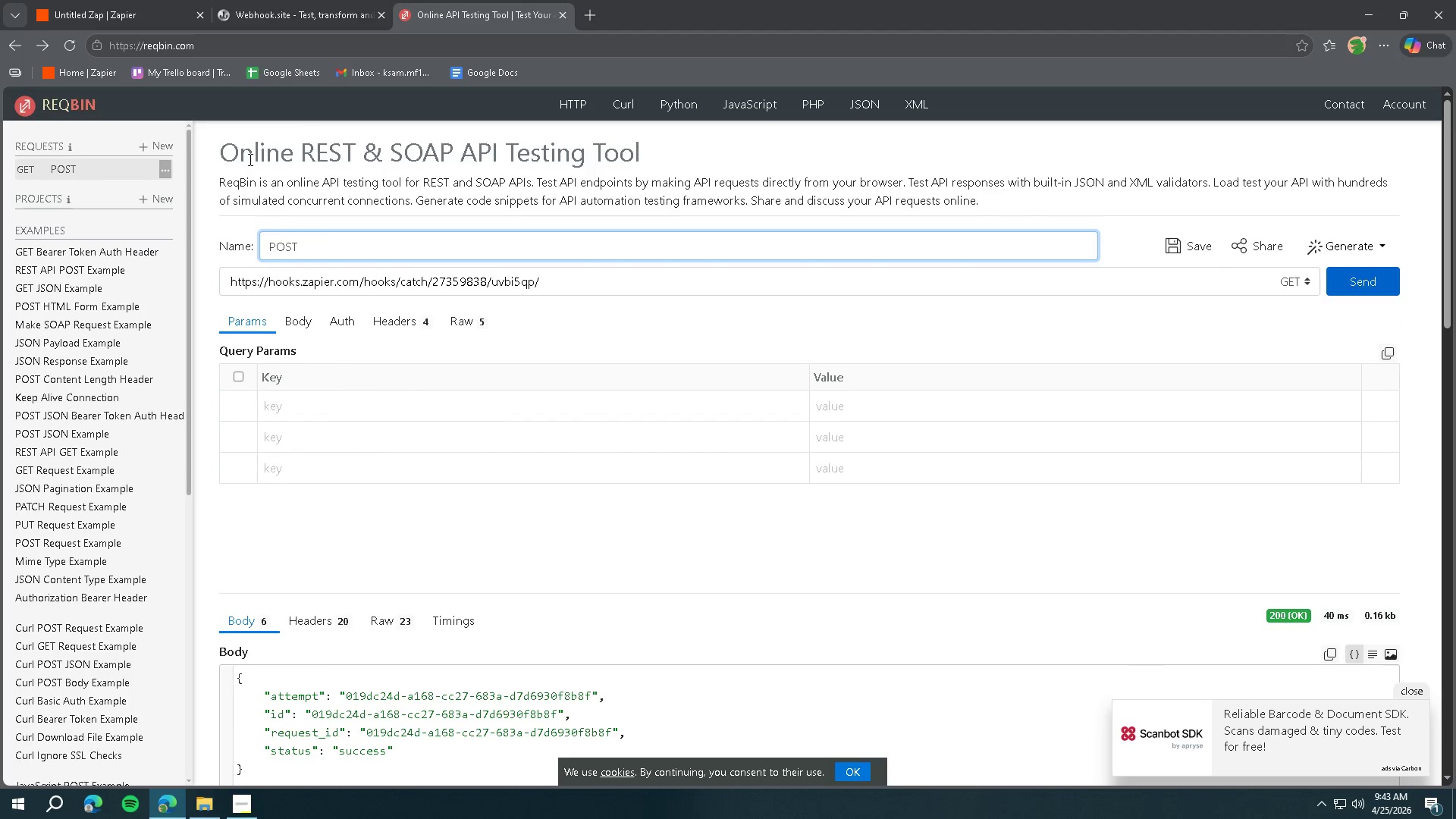 
left_click([60, 106])
 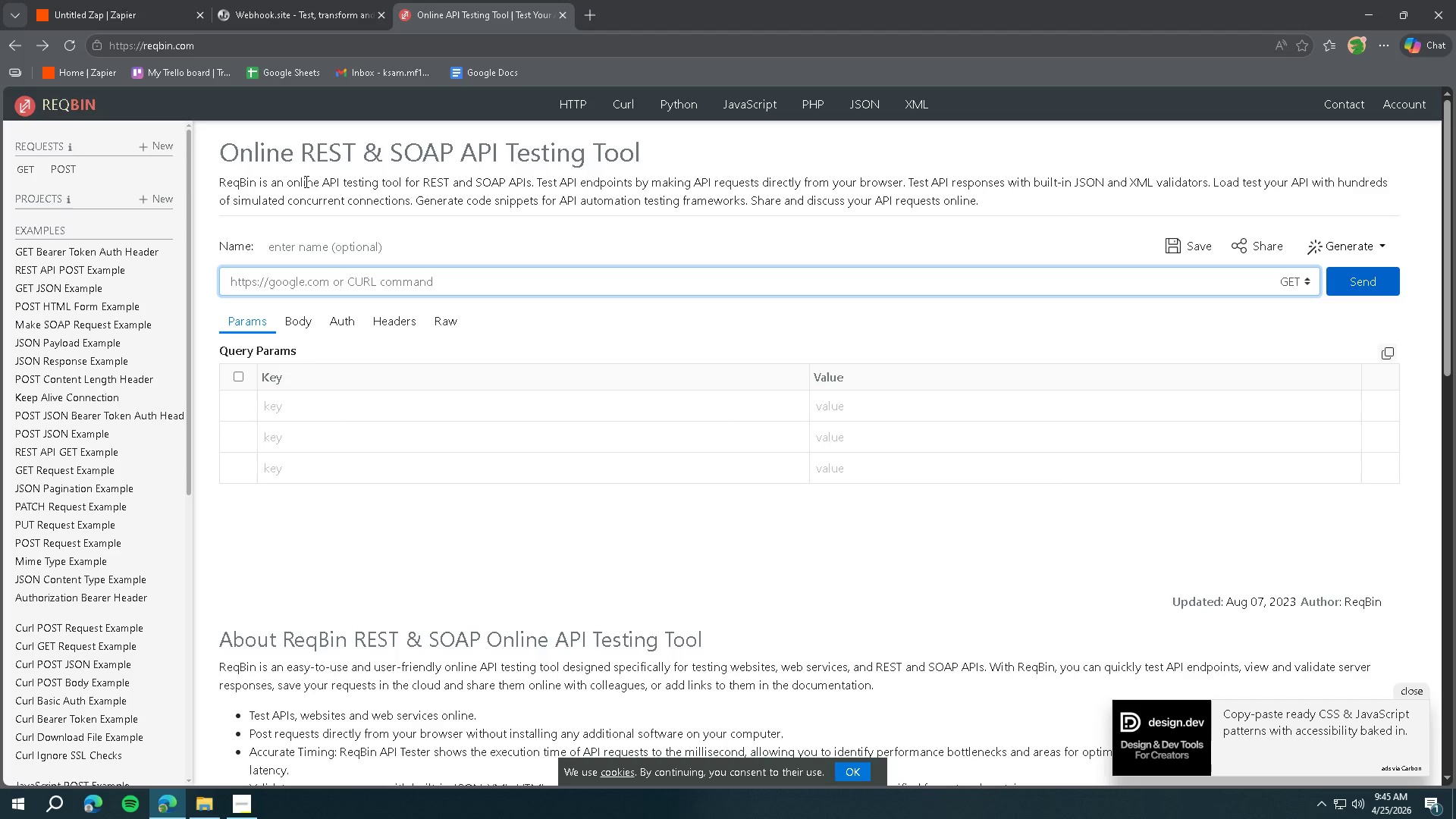 
wait(94.59)
 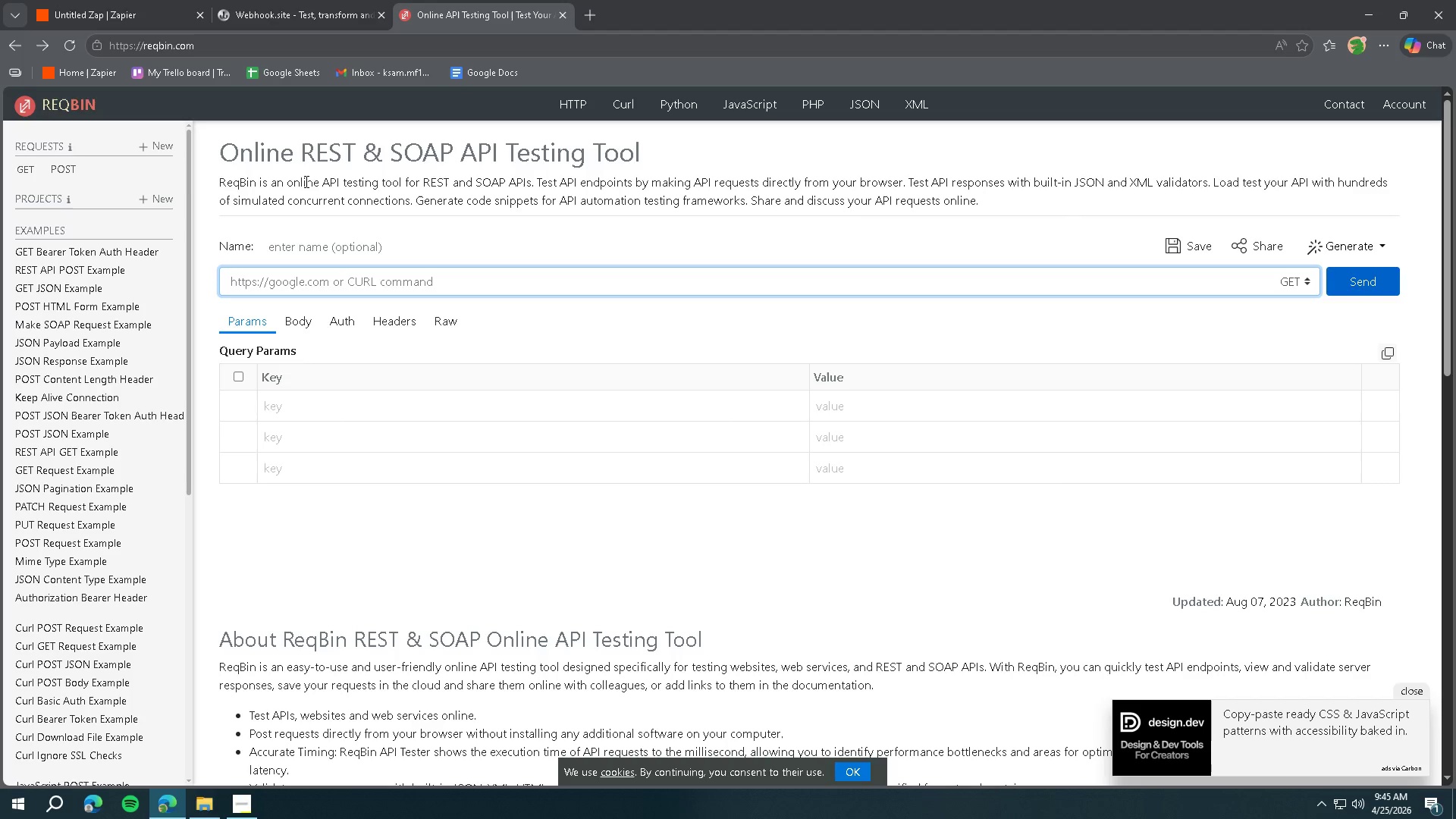 
mouse_move([1304, 296])
 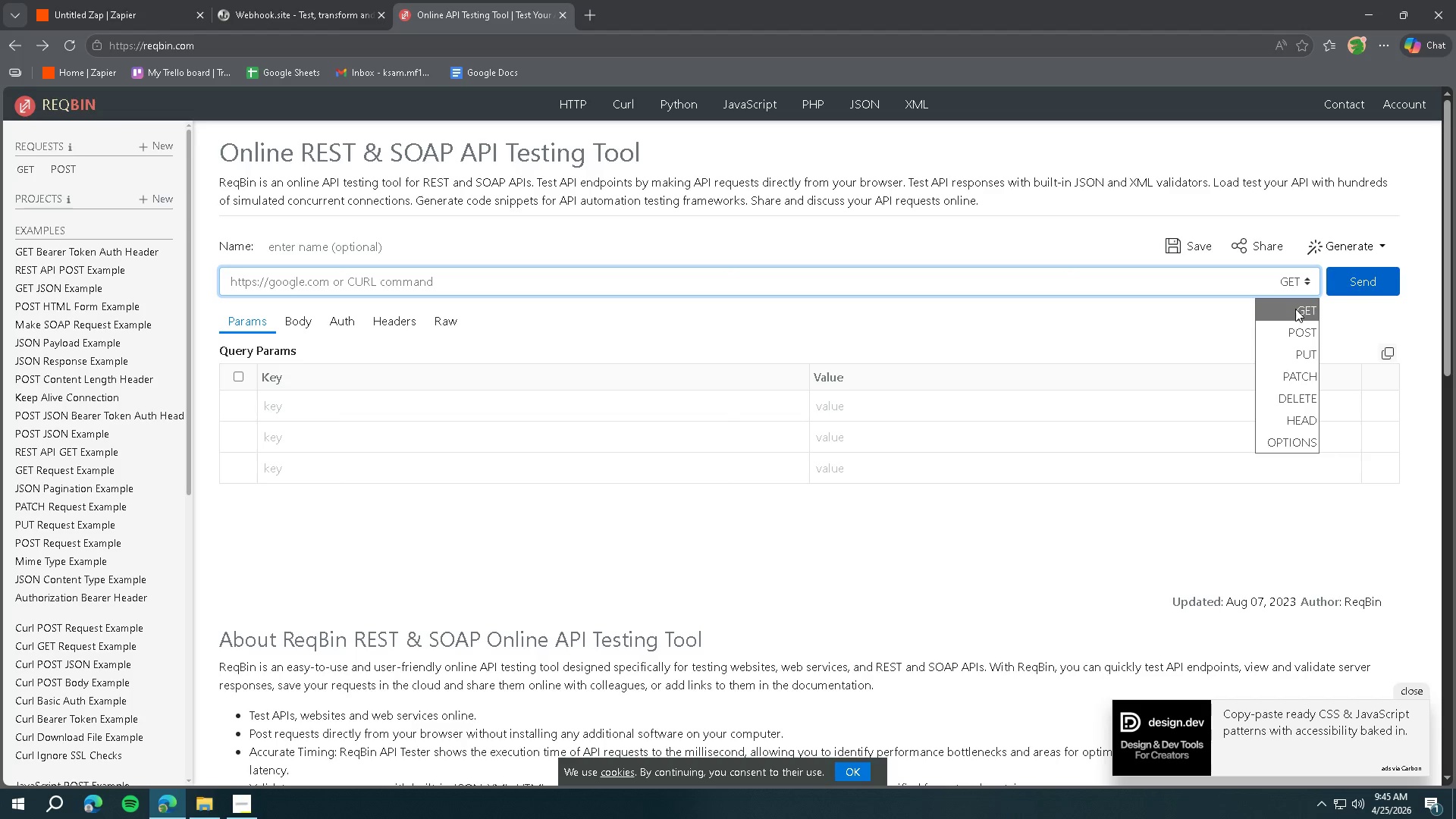 
left_click([1294, 339])
 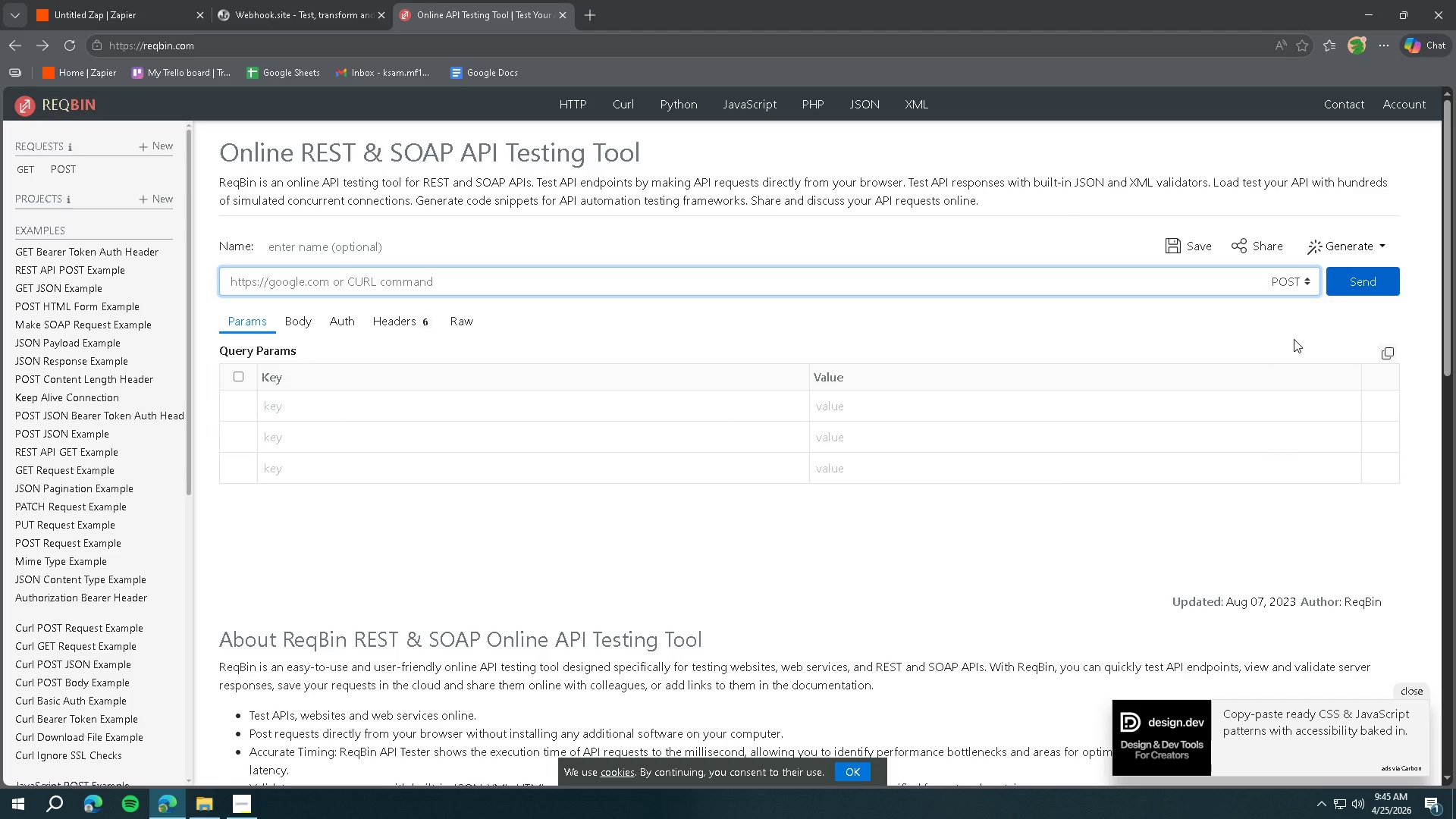 
wait(5.31)
 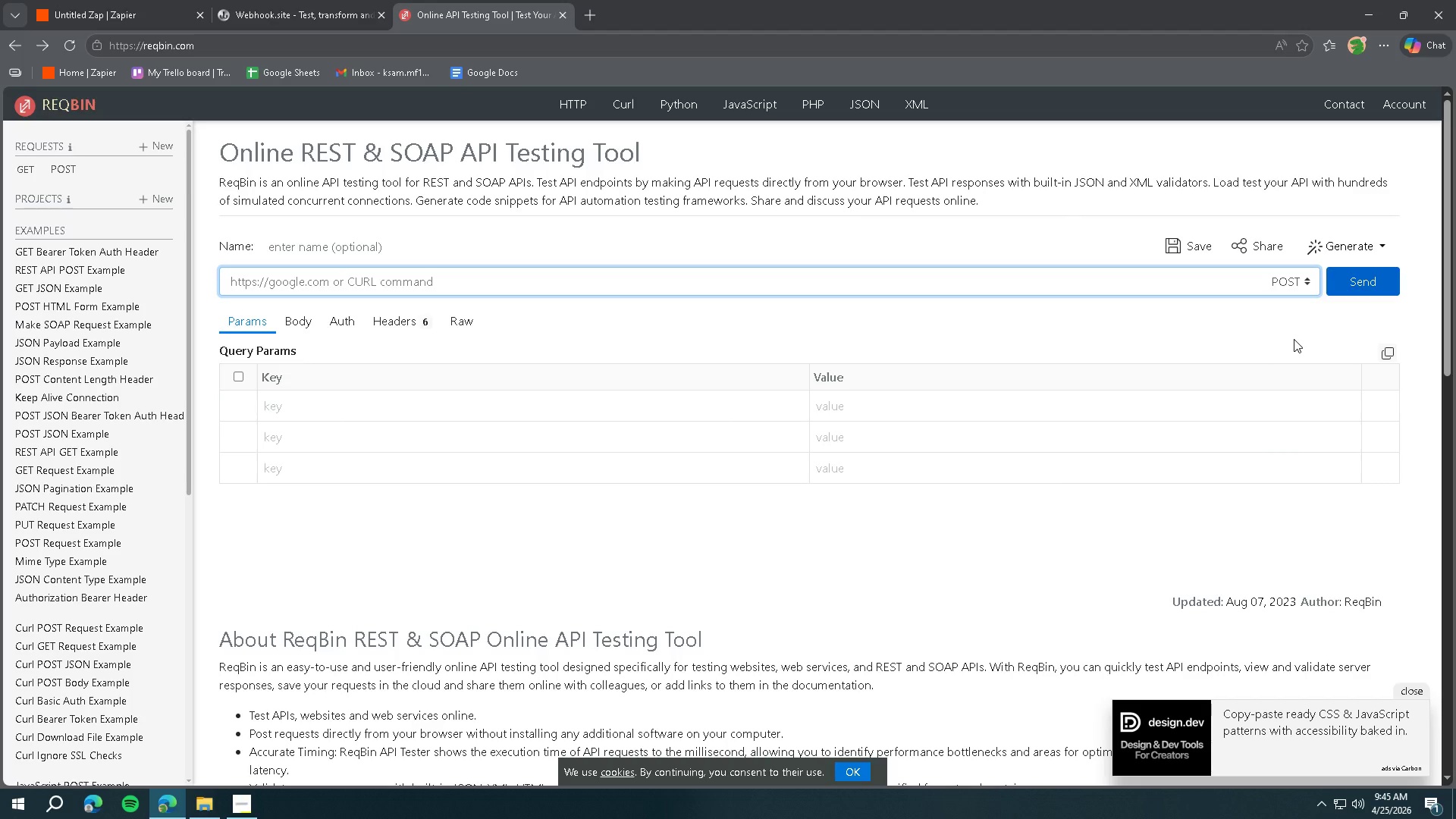 
left_click([110, 17])
 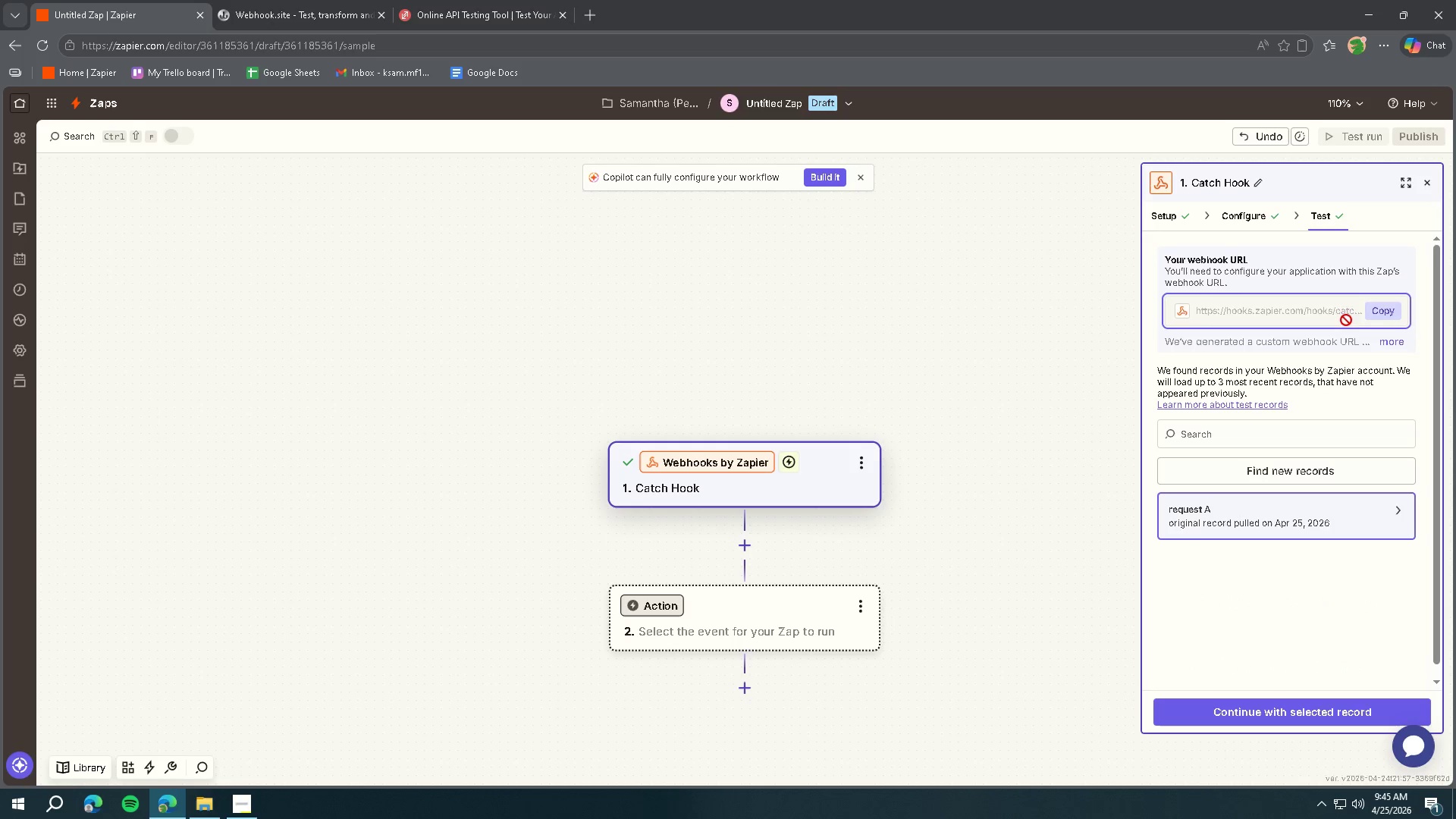 
left_click([1388, 315])
 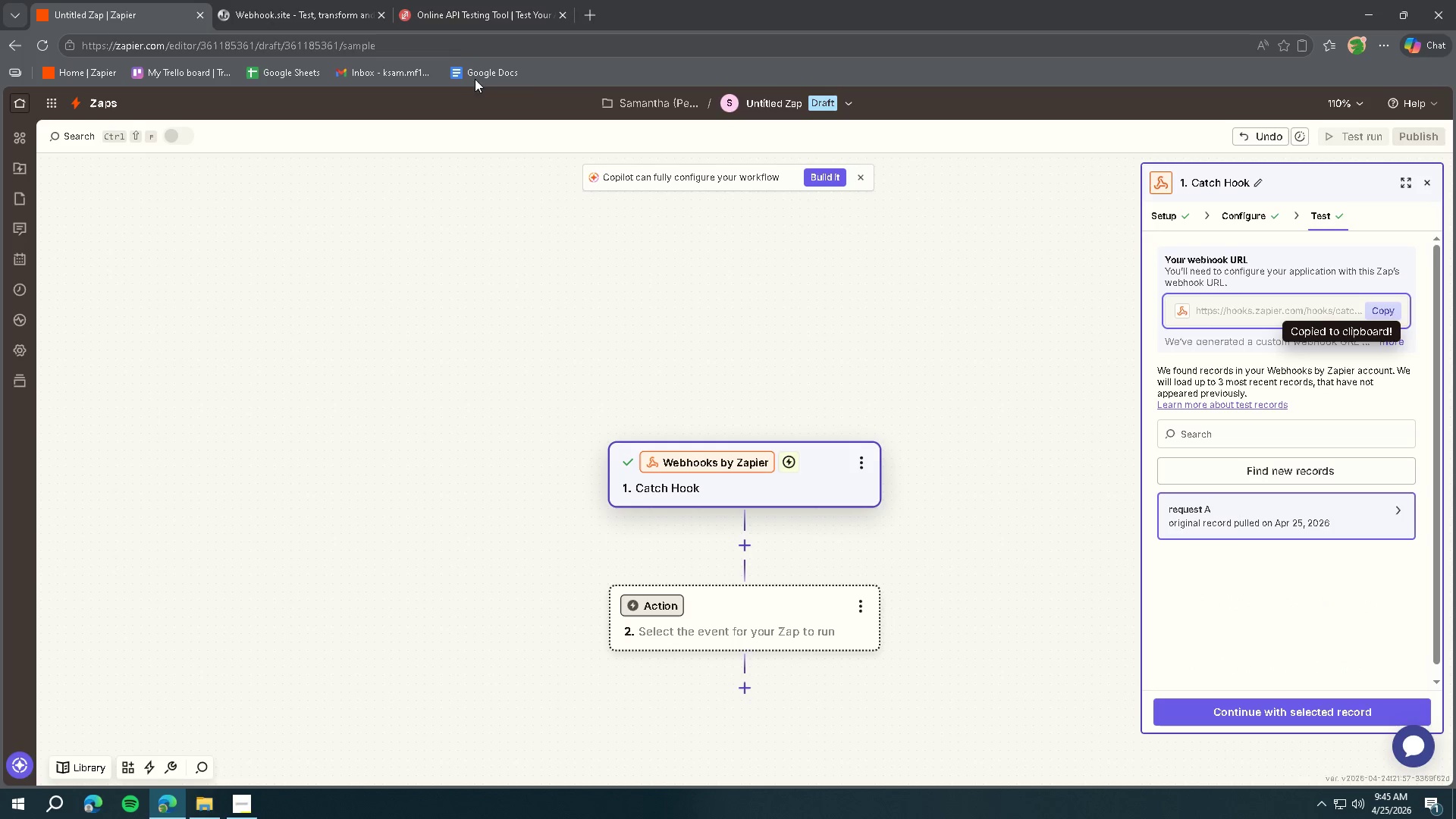 
left_click([477, 11])
 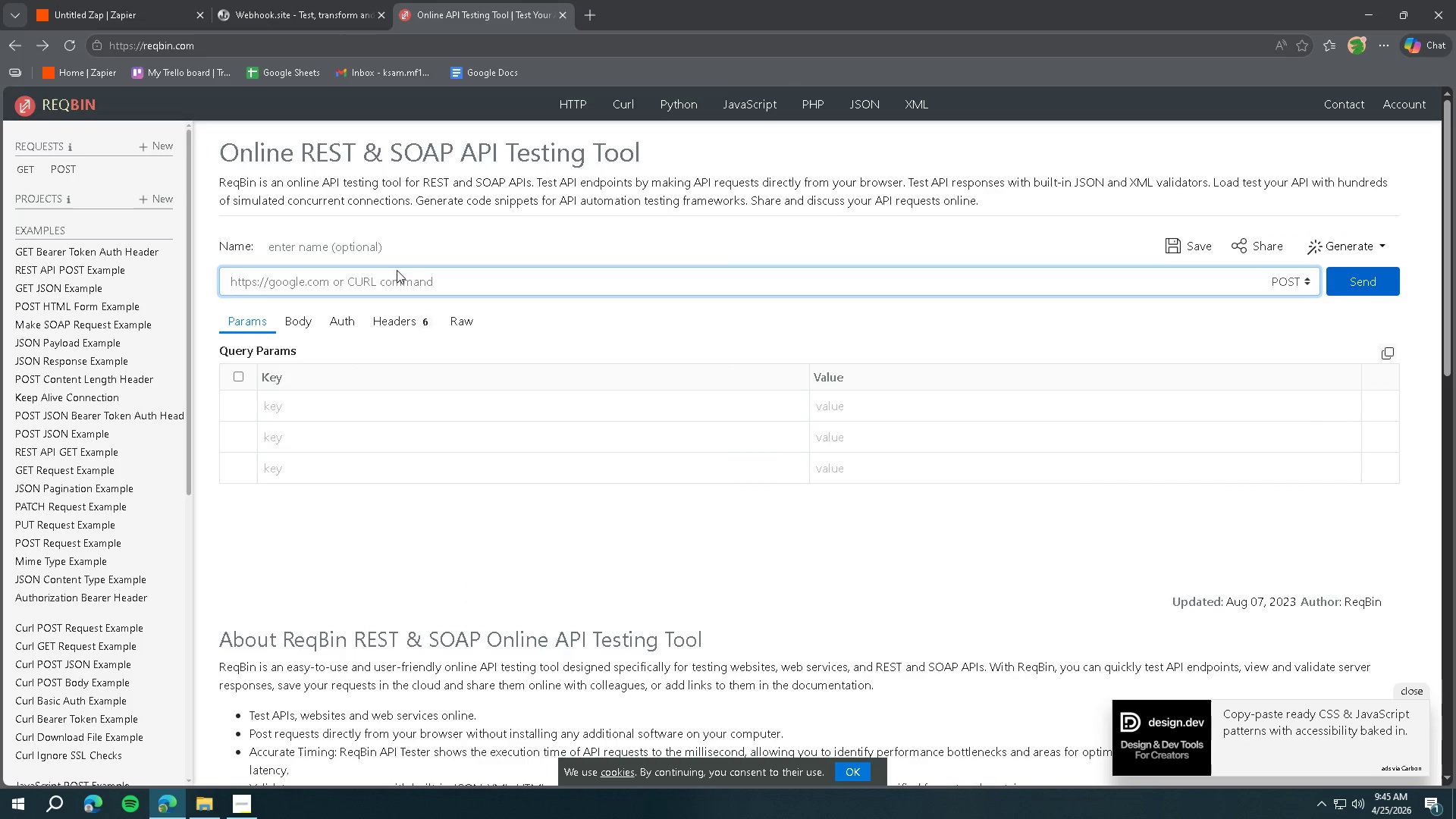 
left_click([389, 284])
 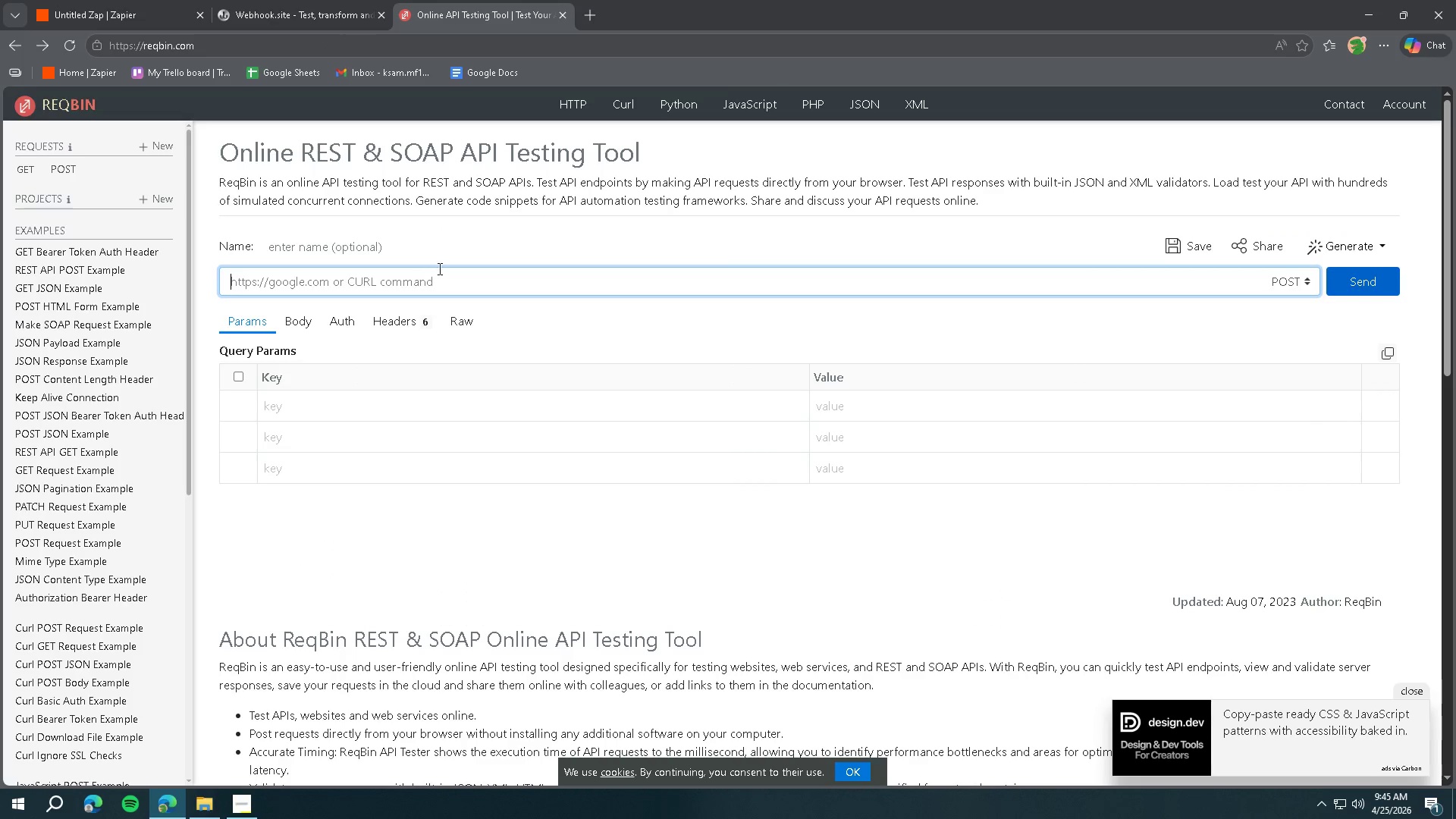 
key(Control+ControlLeft)
 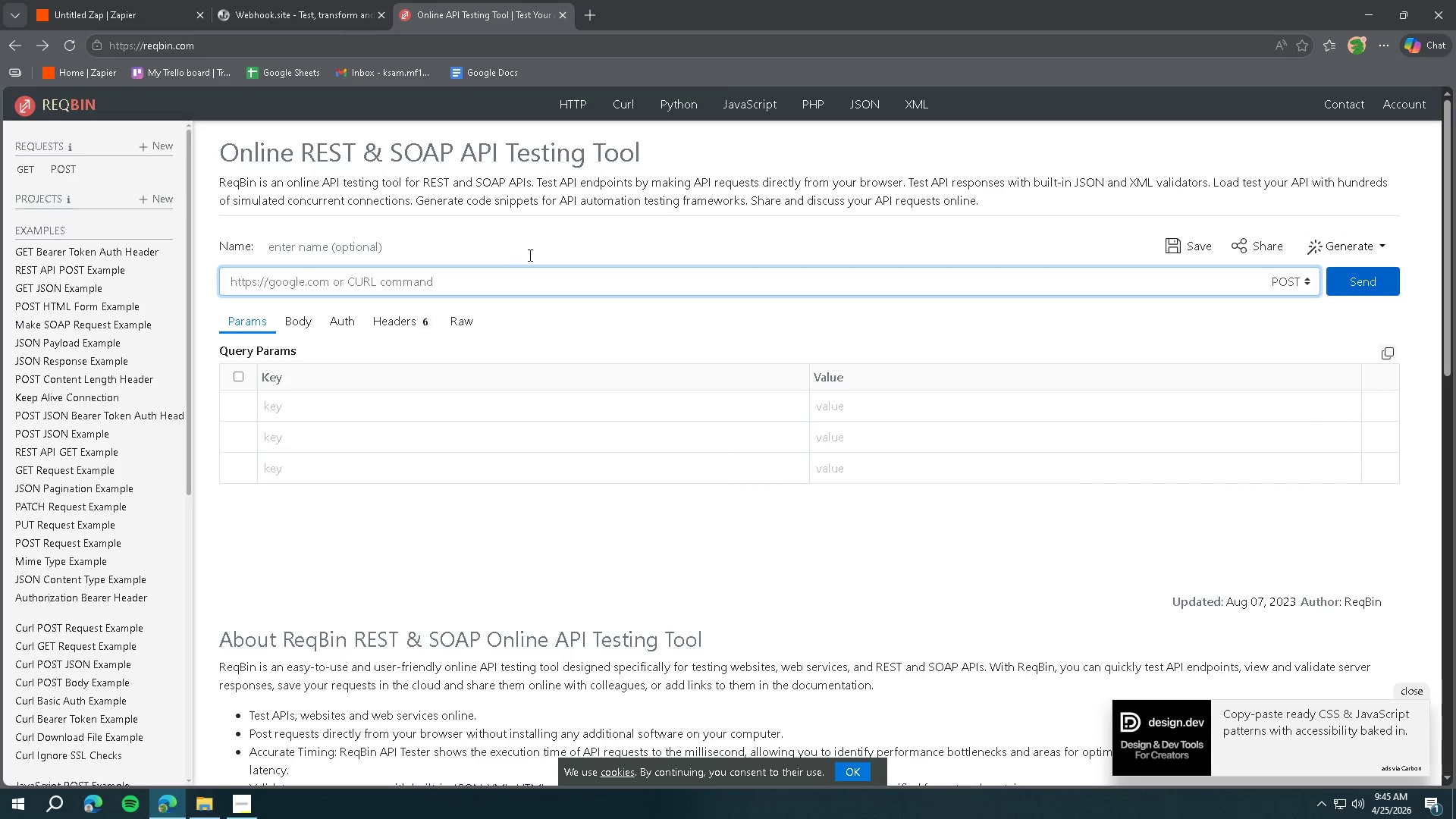 
key(Control+V)
 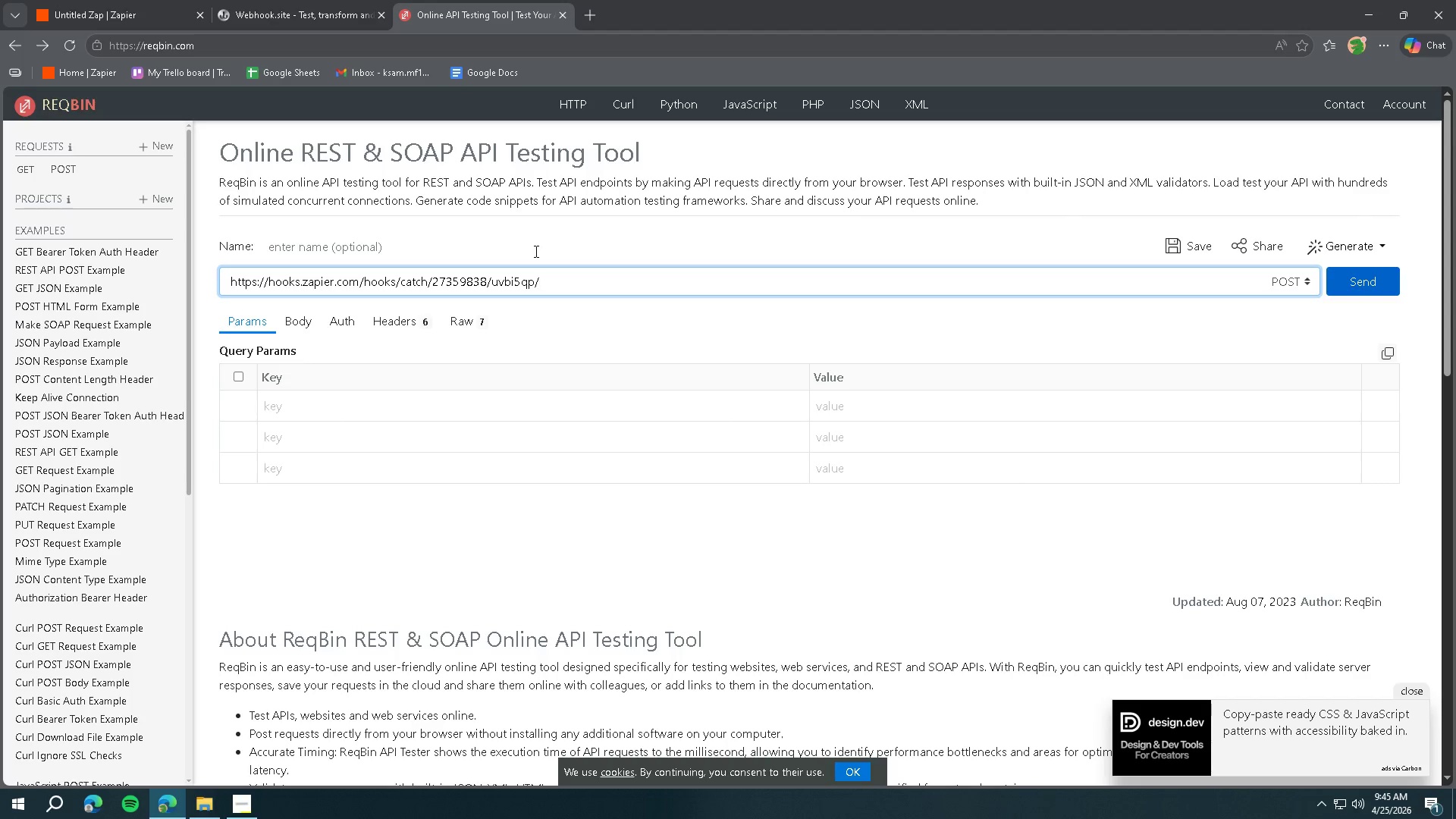 
wait(9.8)
 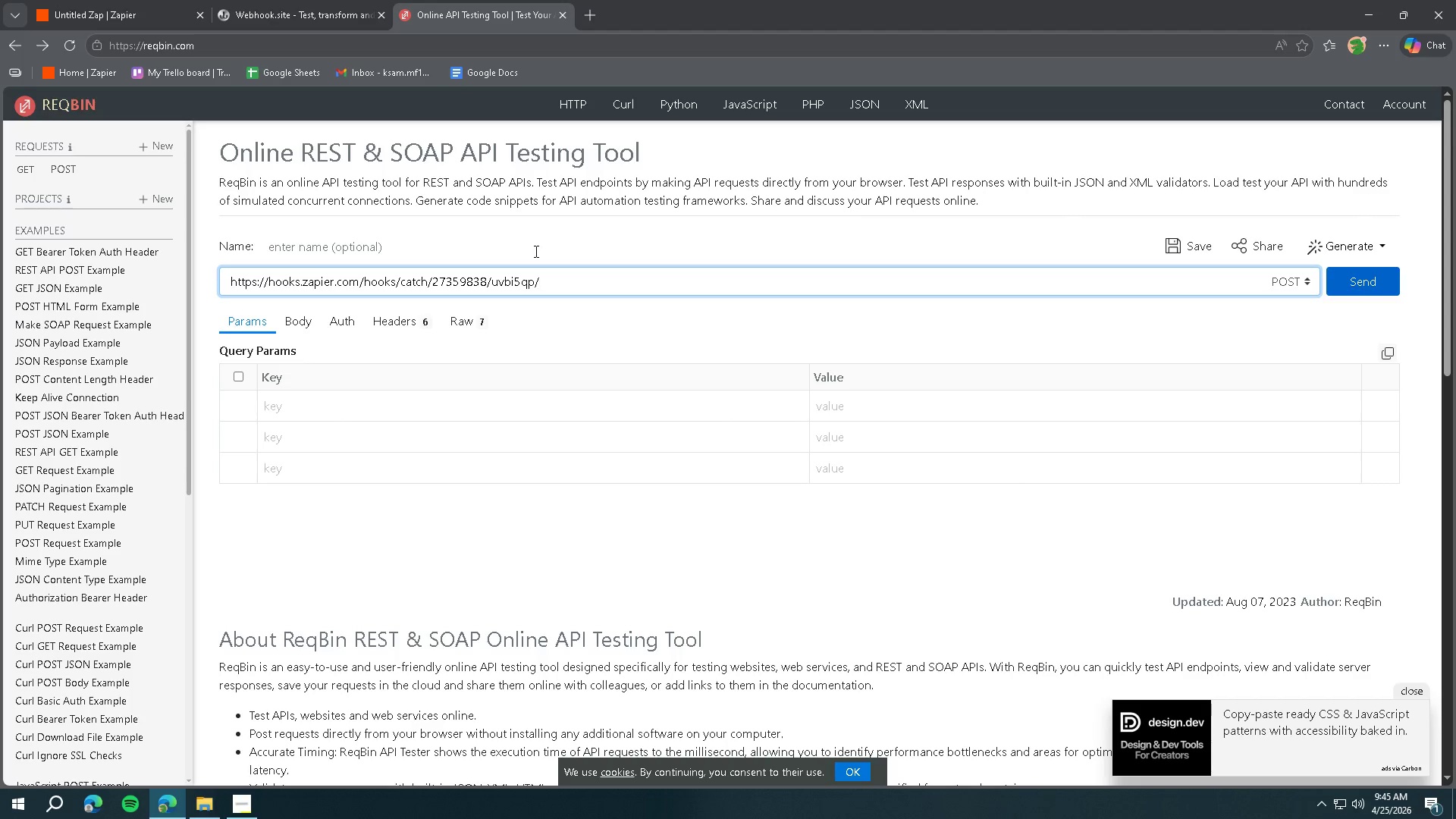 
left_click([303, 319])
 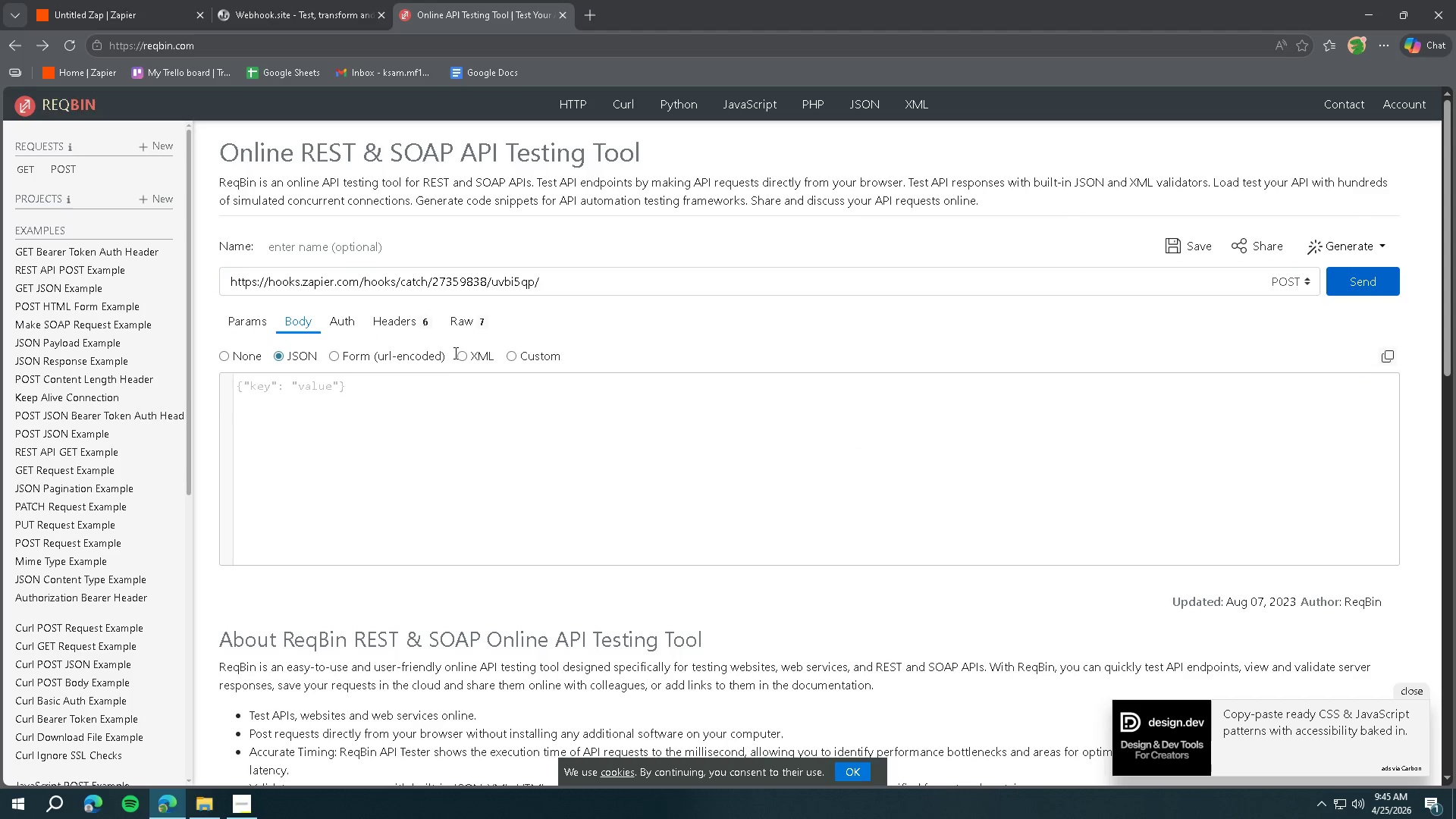 
left_click([363, 403])
 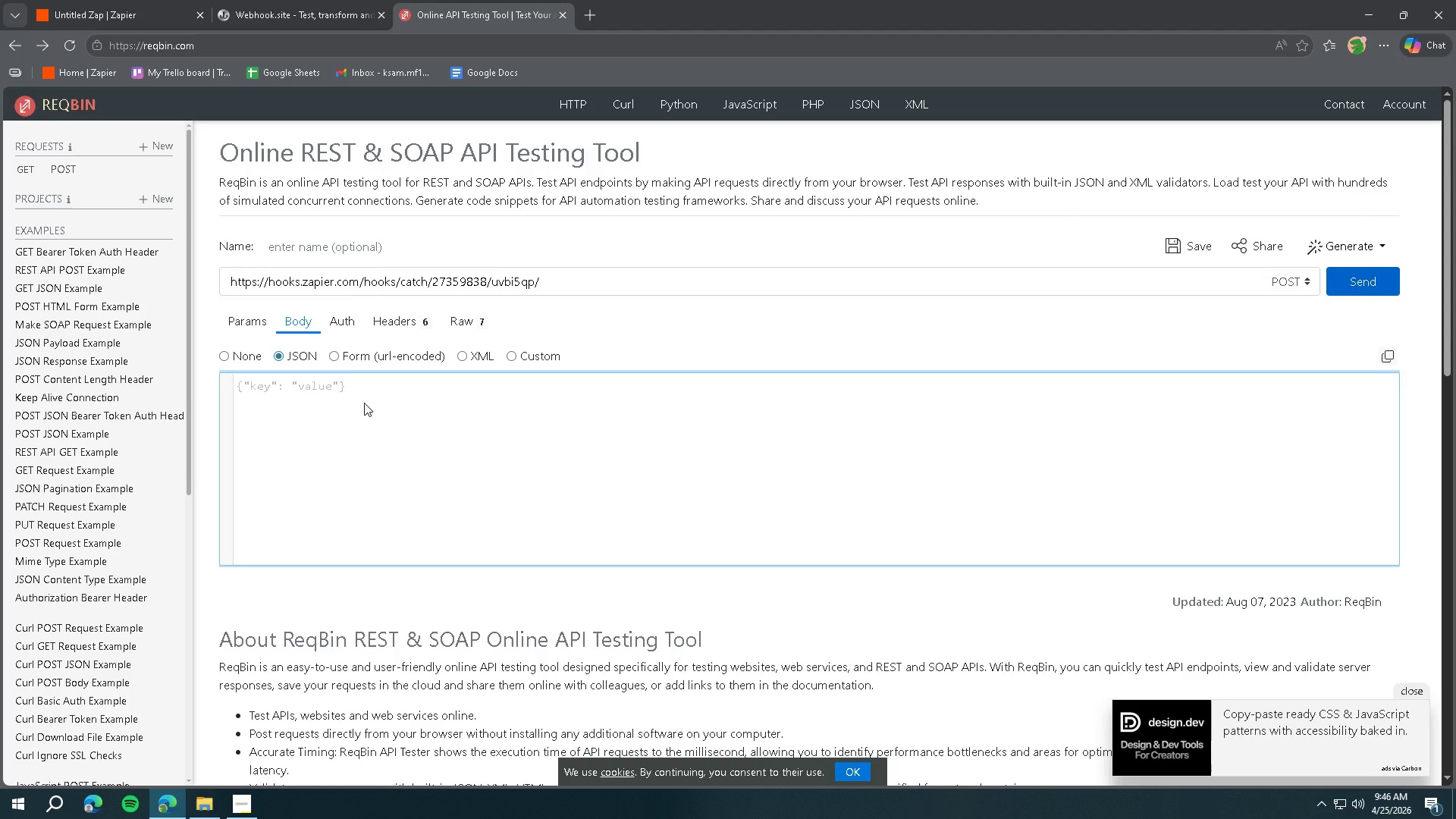 
wait(30.08)
 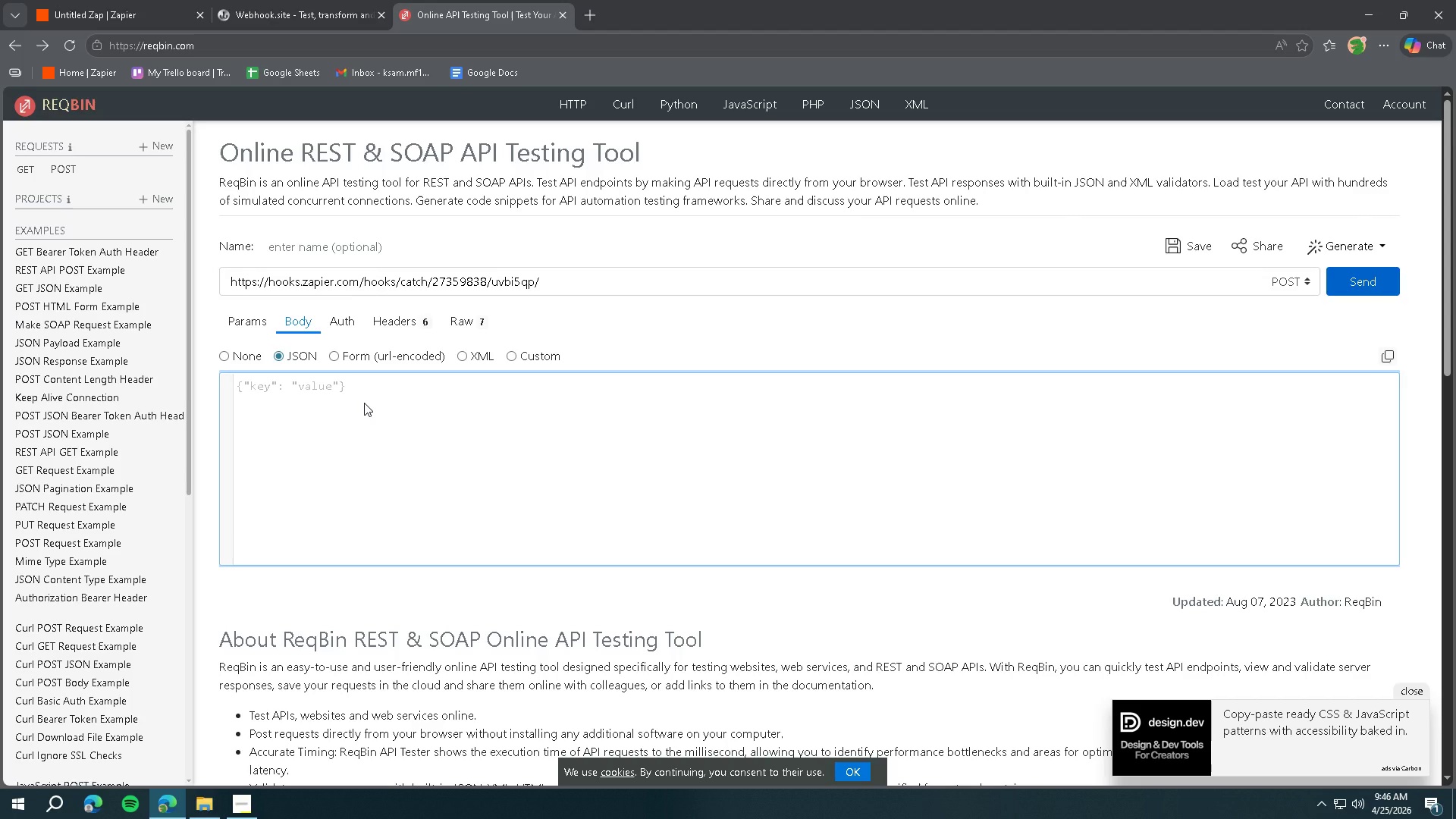 
type(json)
key(Backspace)
key(Backspace)
key(Backspace)
key(Backspace)
type(JSON)
key(Tab)
key(Backspace)
 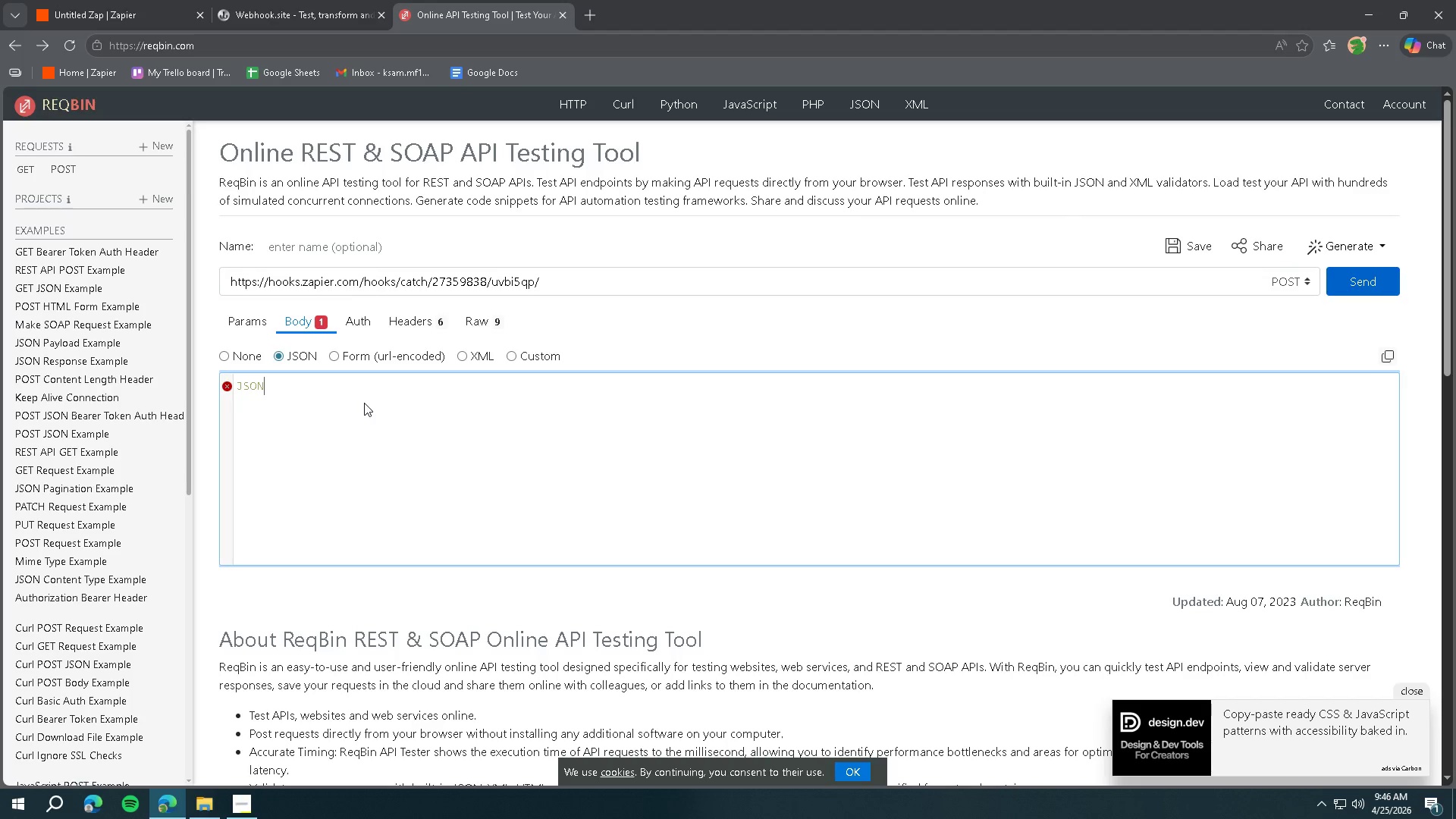 
key(Enter)
 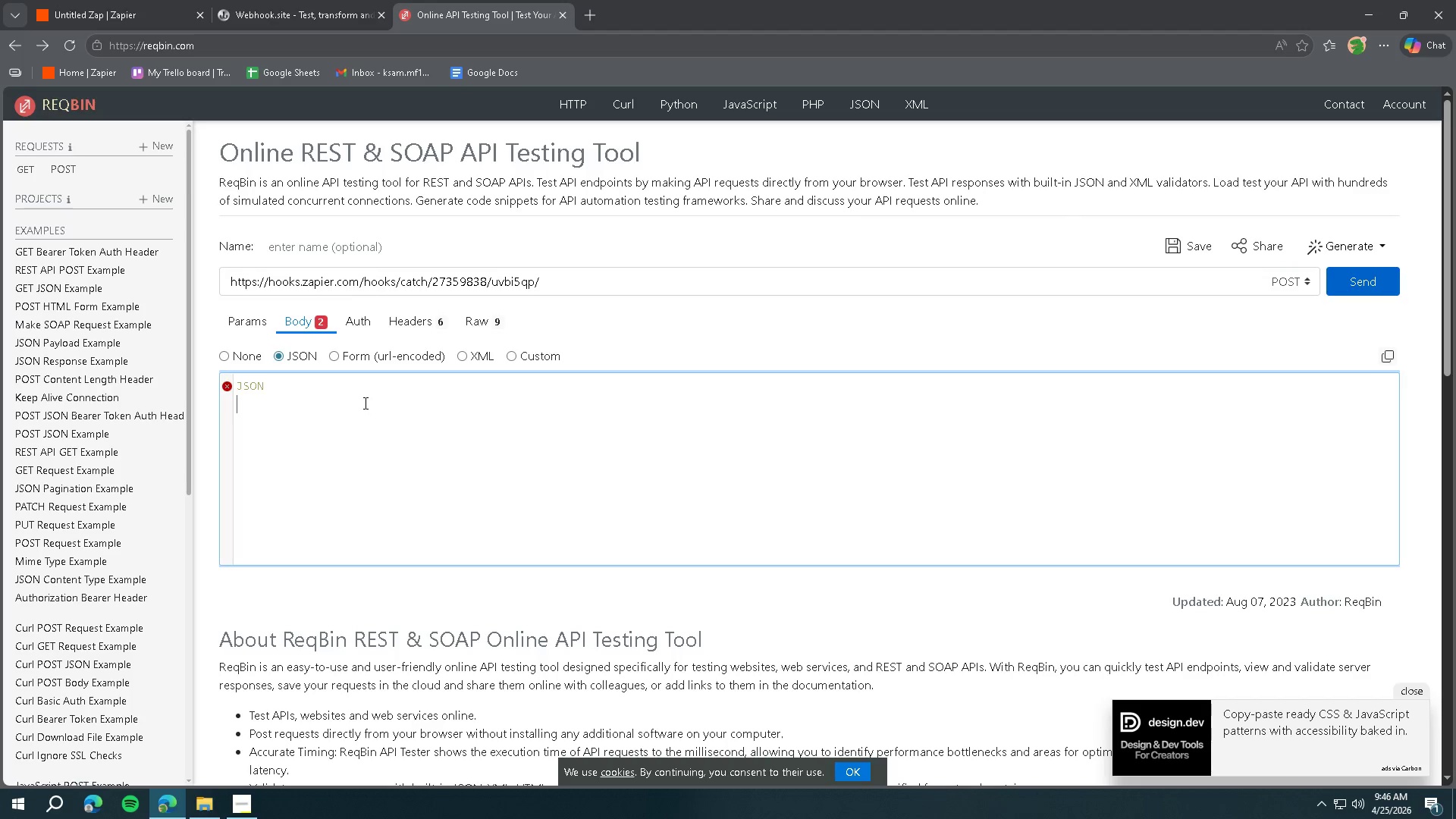 
key(Enter)
 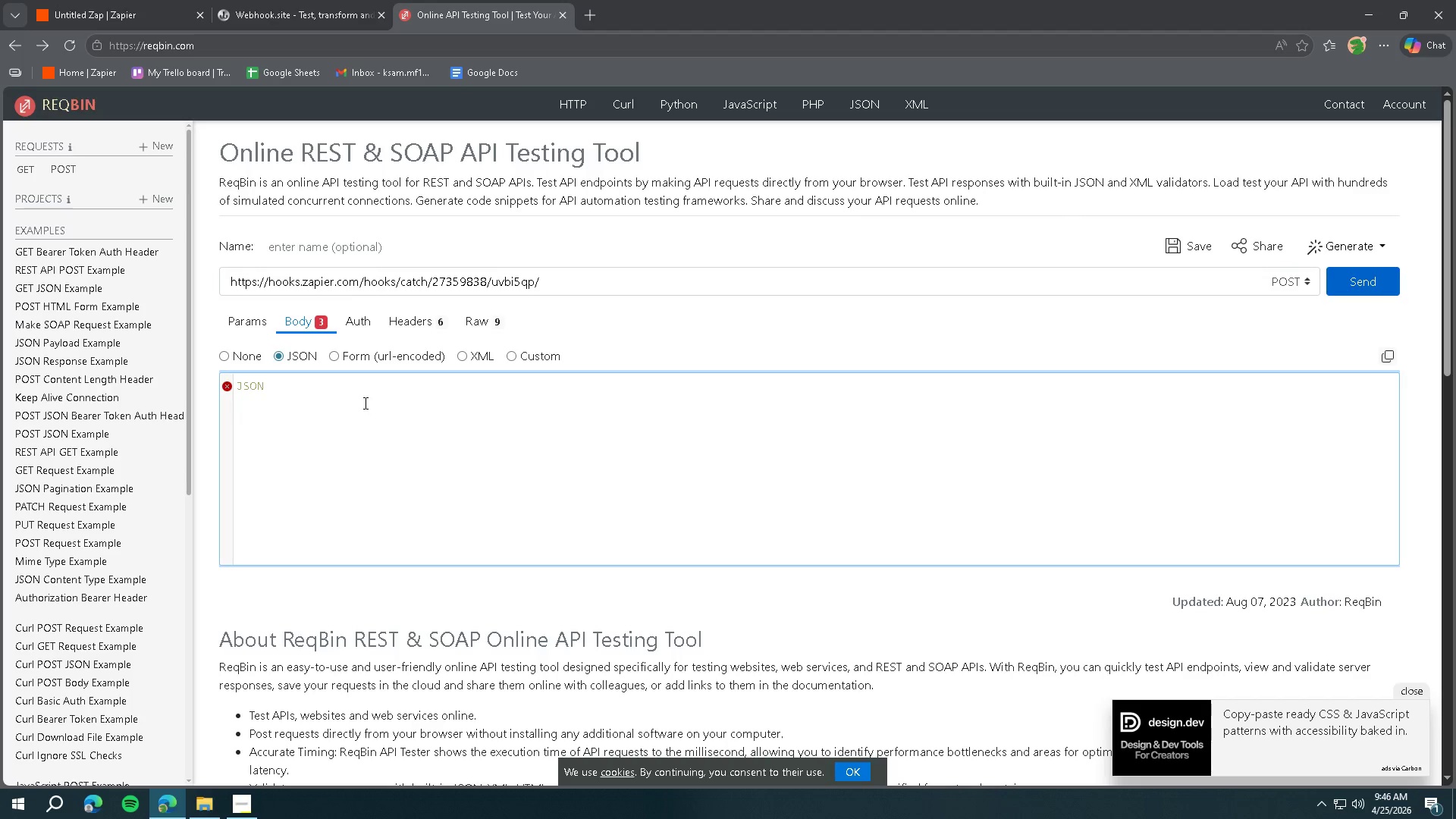 
key(Backspace)
 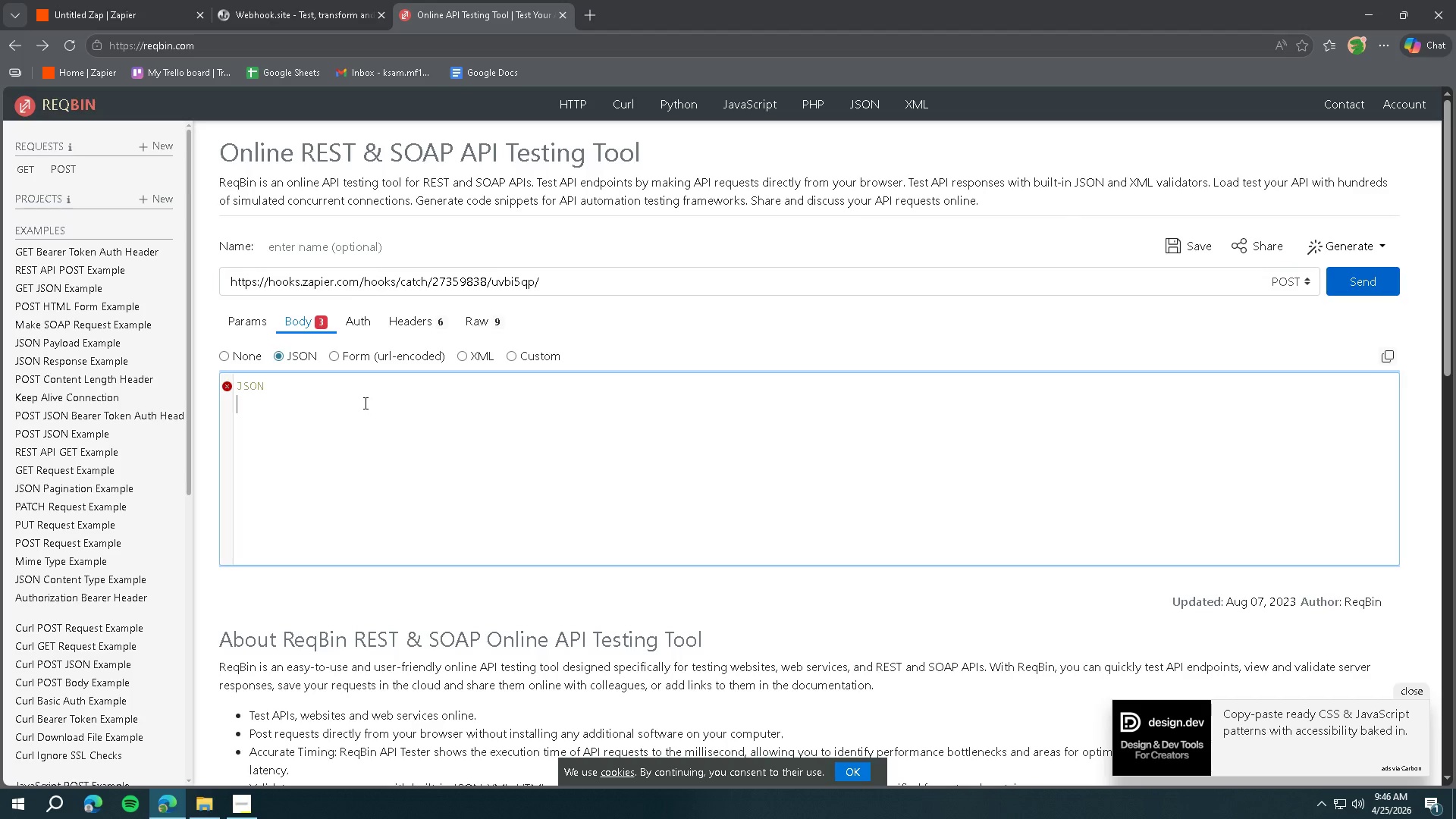 
key(Backspace)
 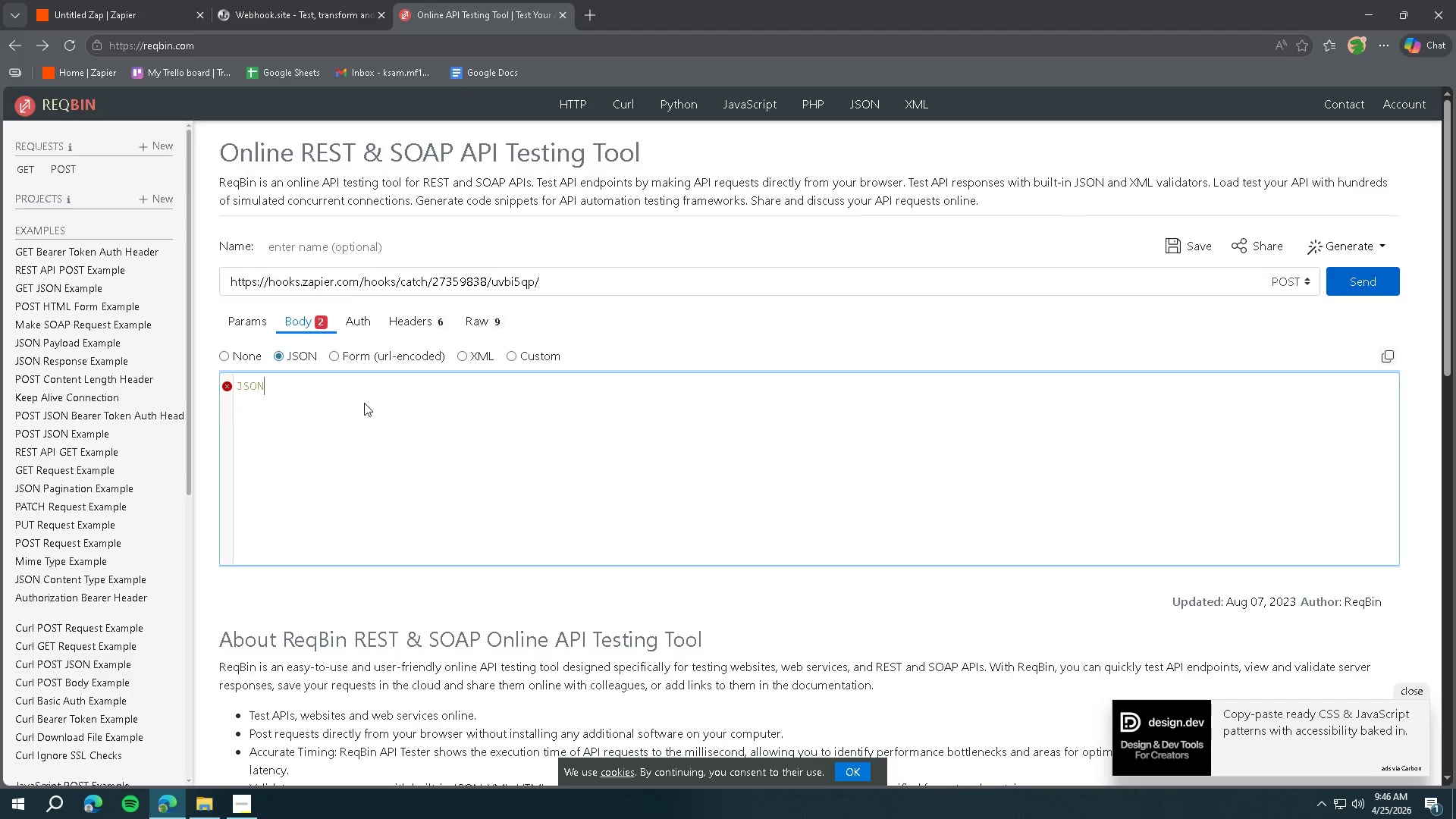 
key(Backspace)
 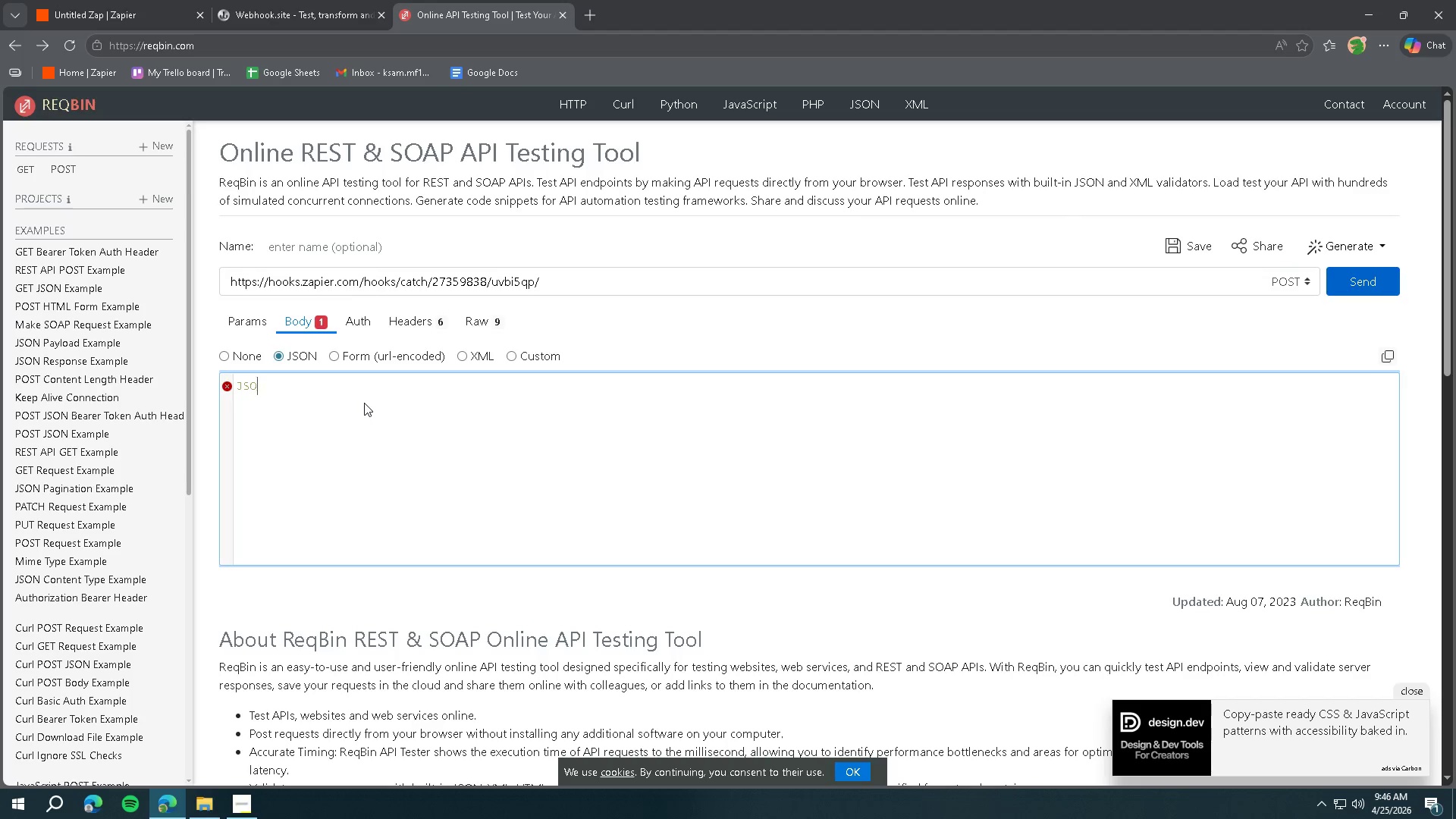 
key(Backspace)
 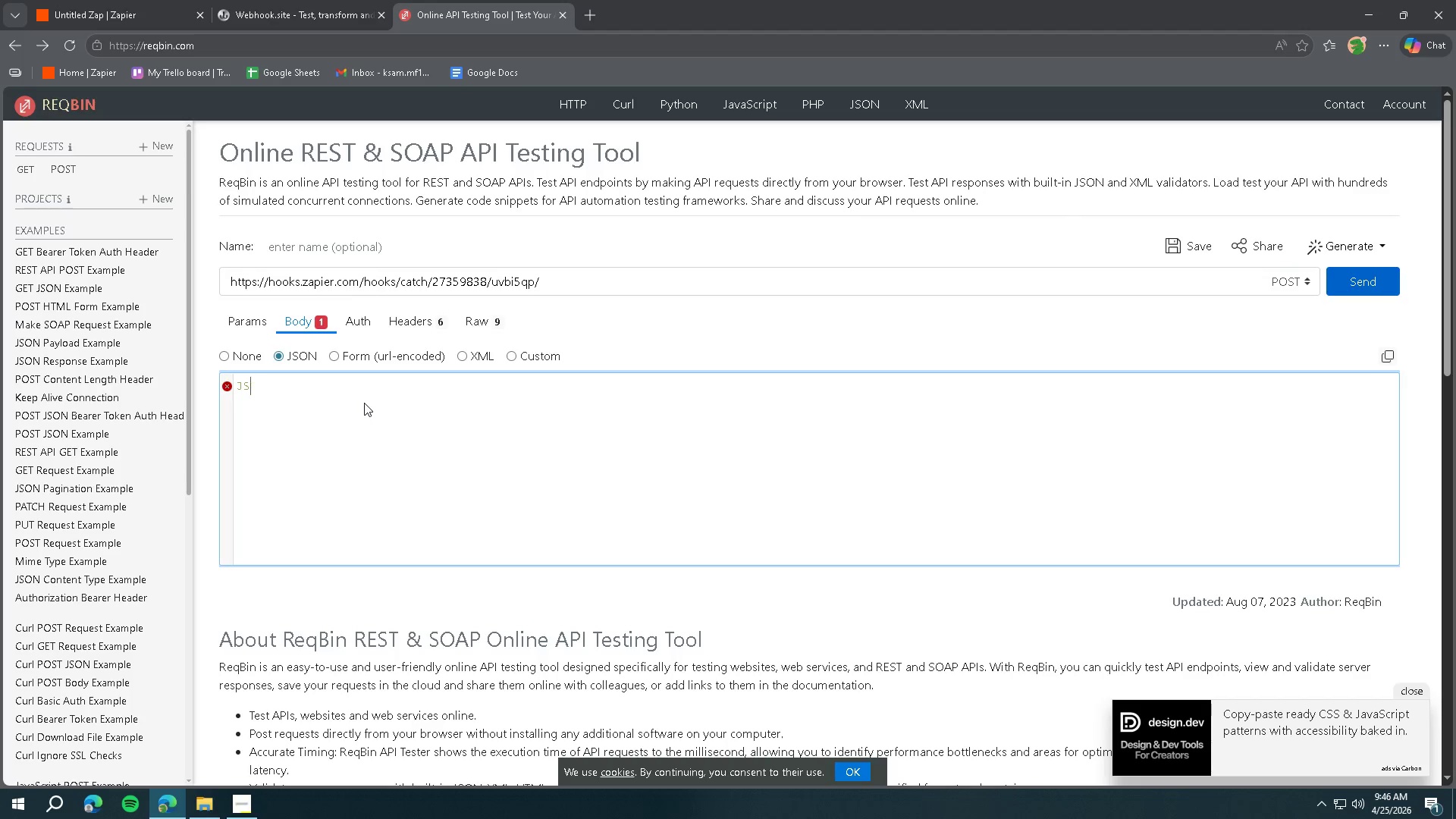 
key(Backspace)
 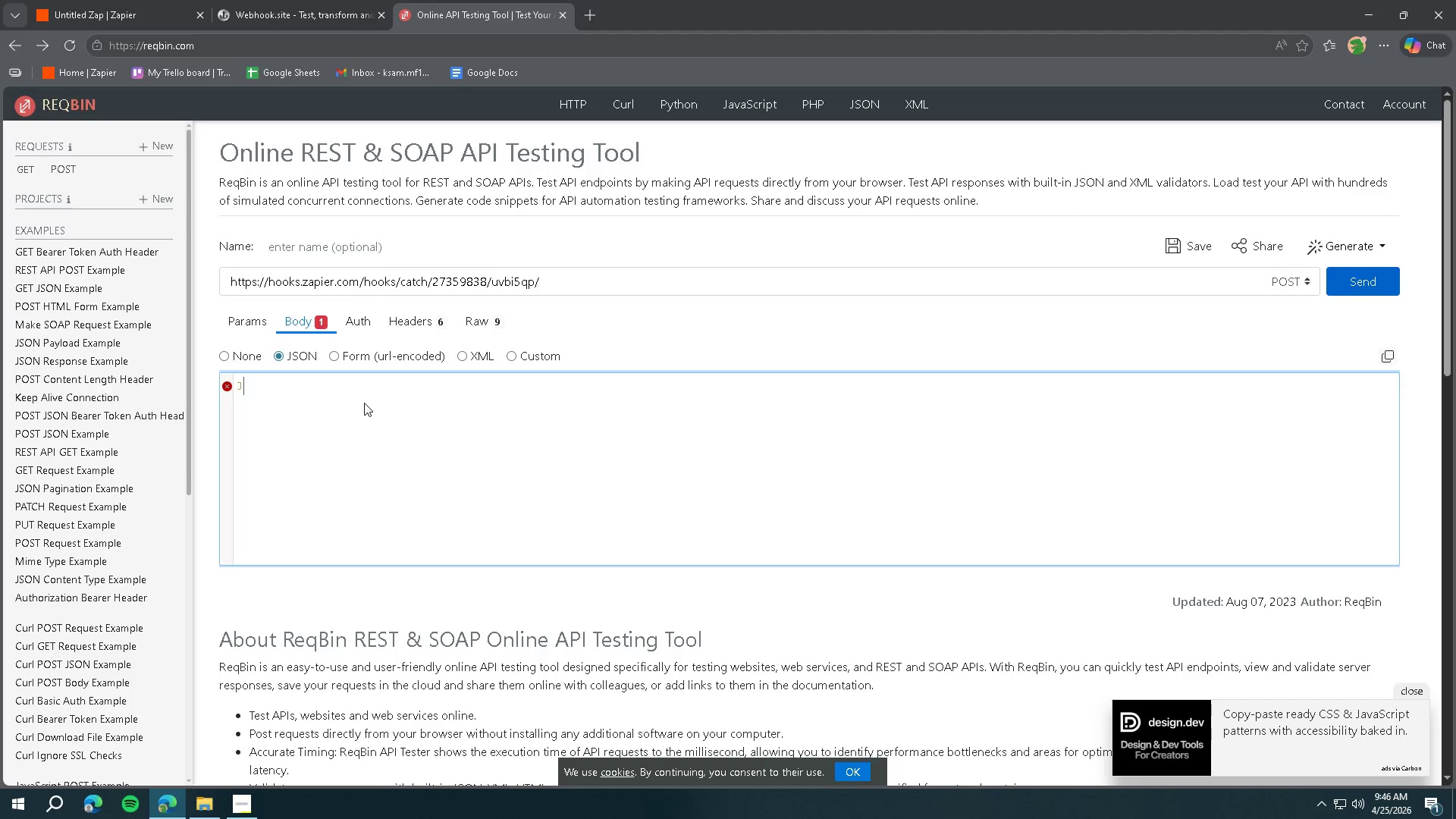 
key(Backspace)
 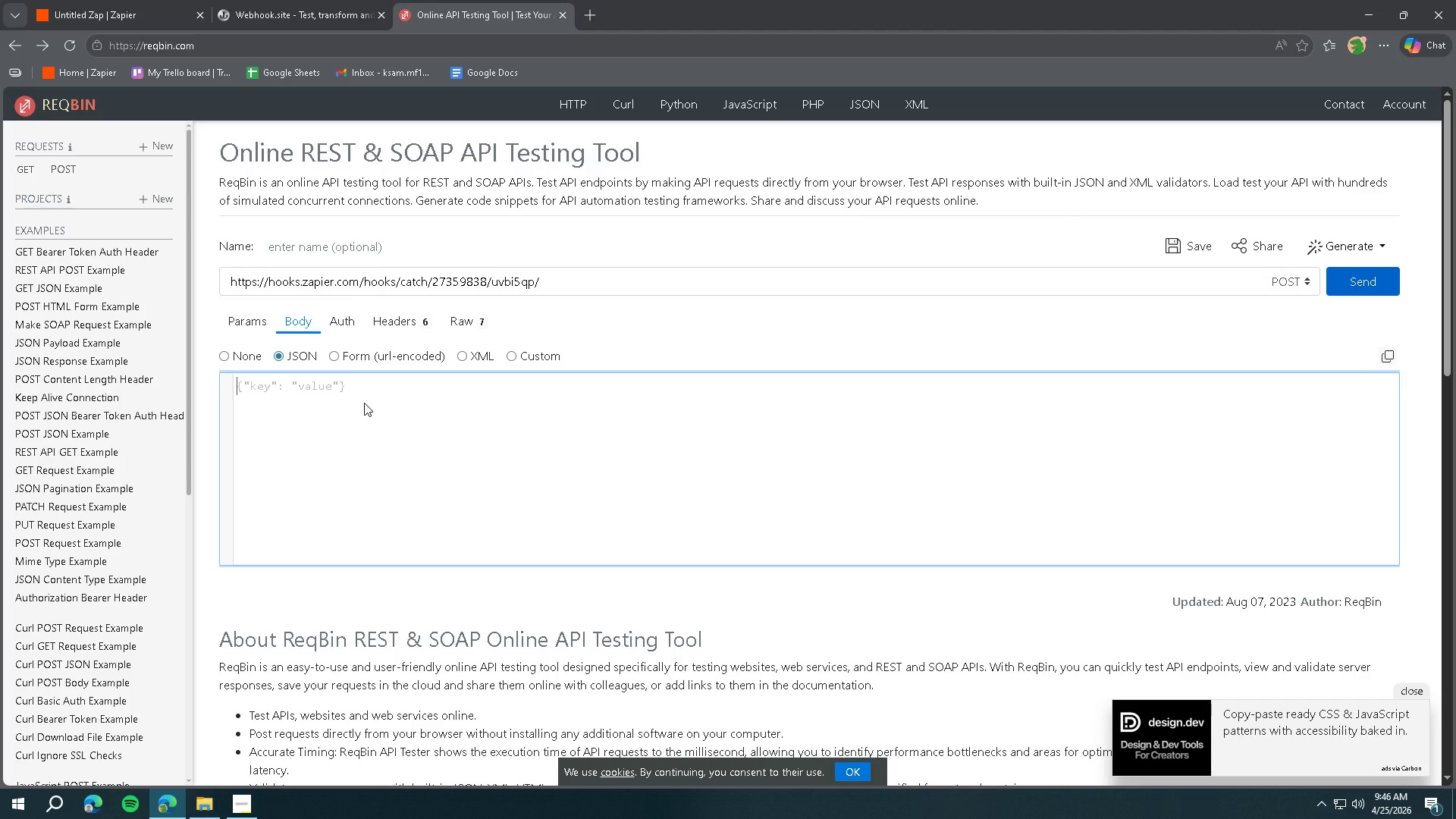 
key(Shift+BracketLeft)
 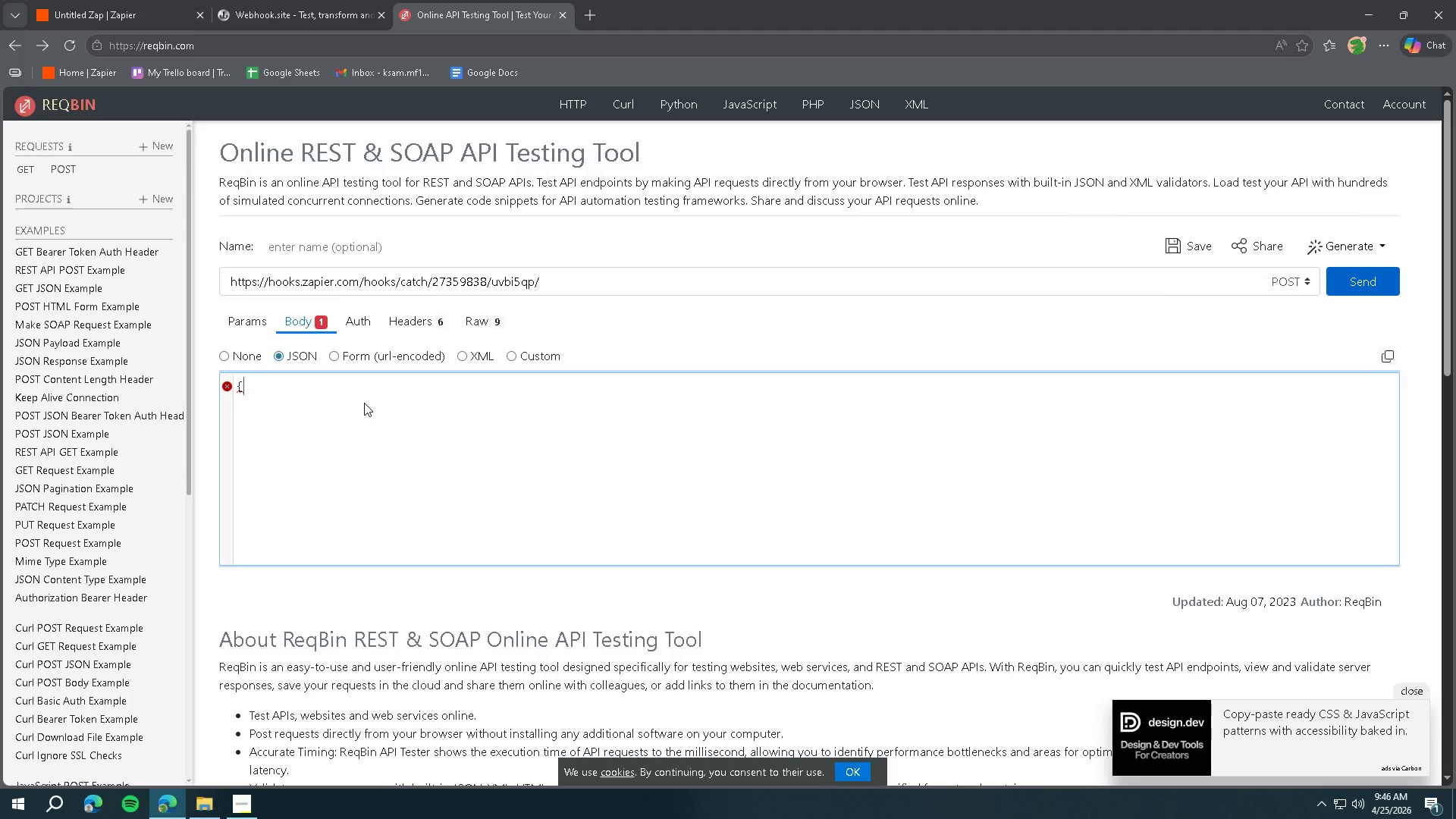 
key(Enter)
 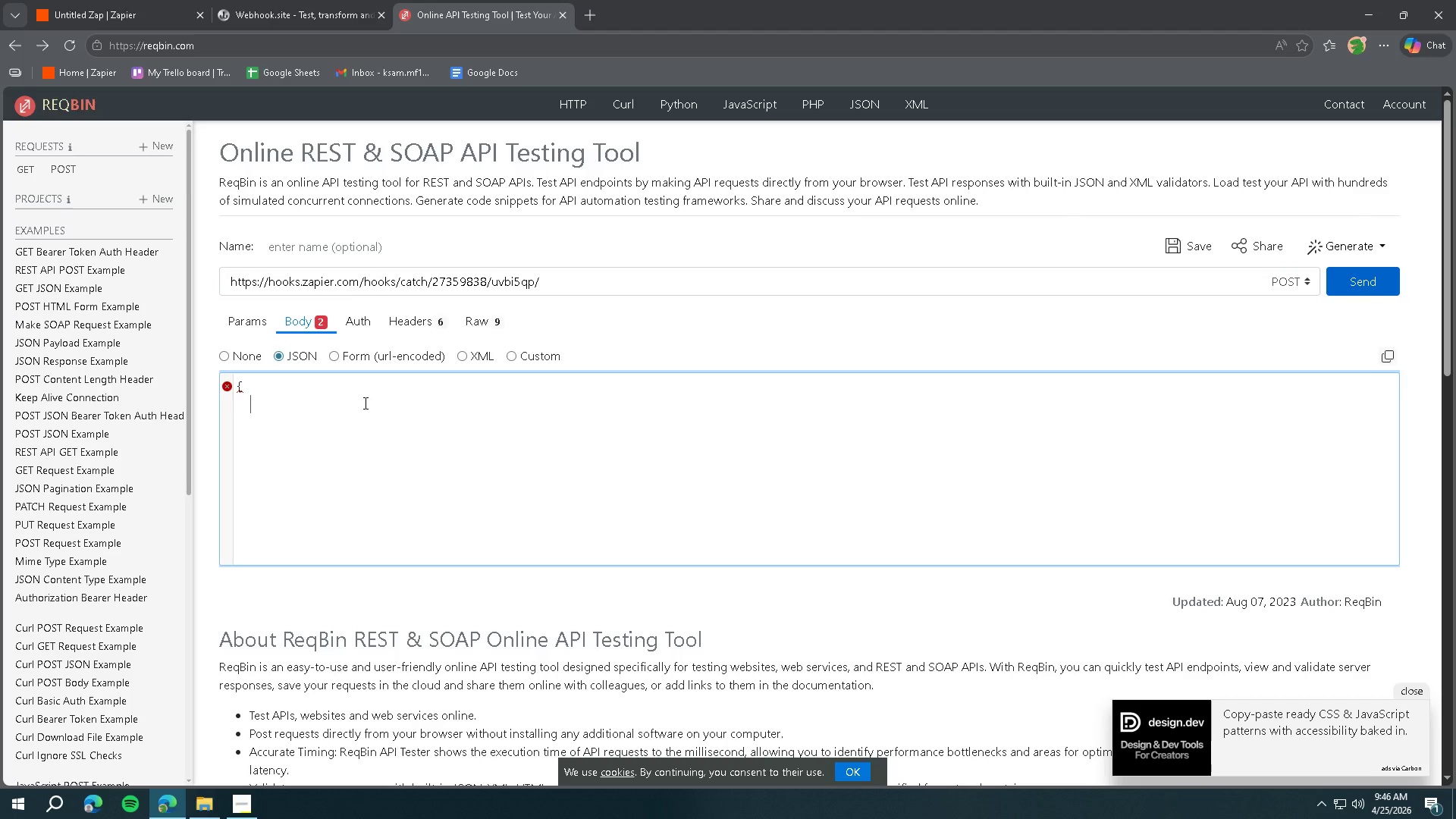 
key(Enter)
 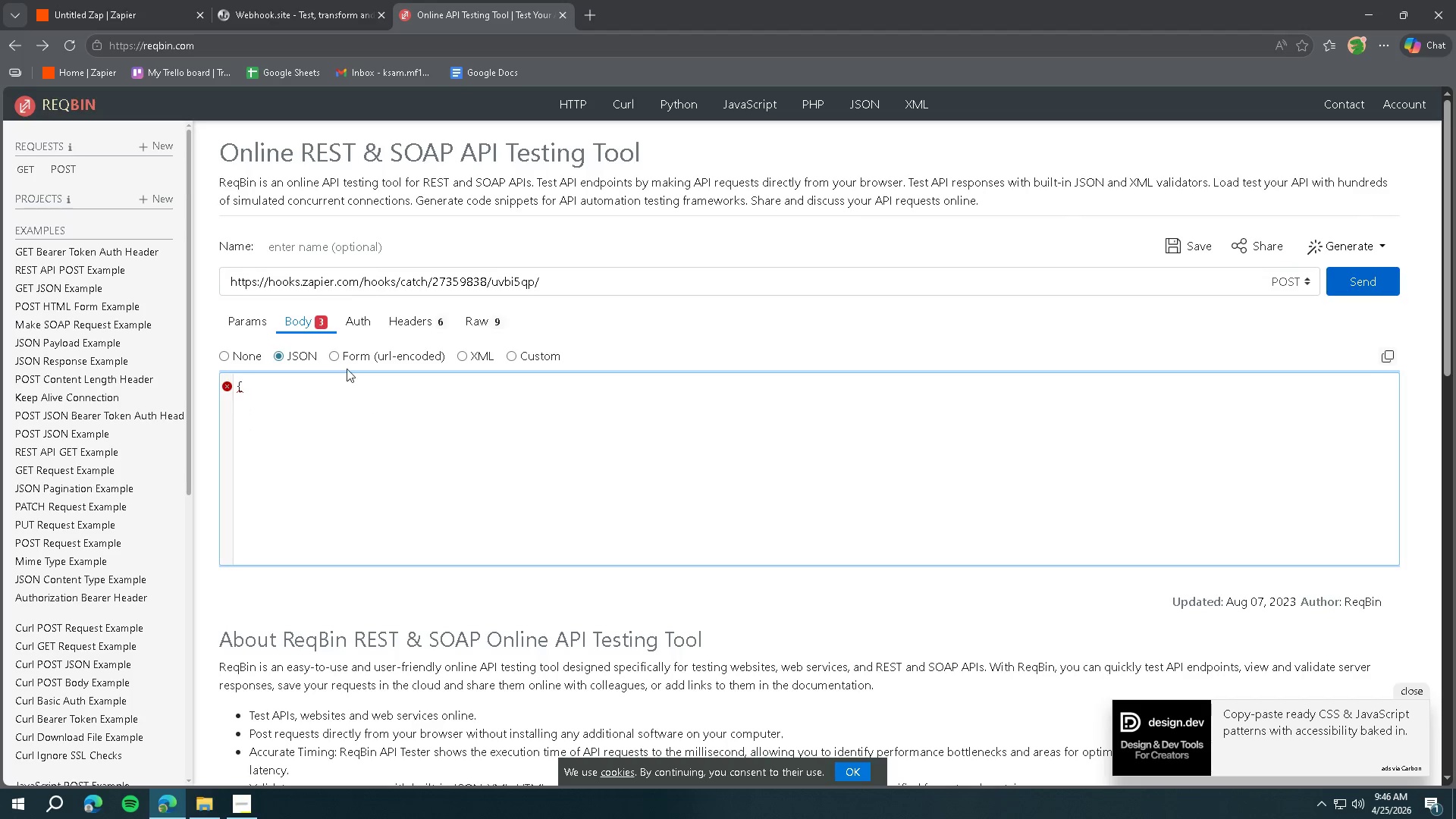 
mouse_move([246, 390])
 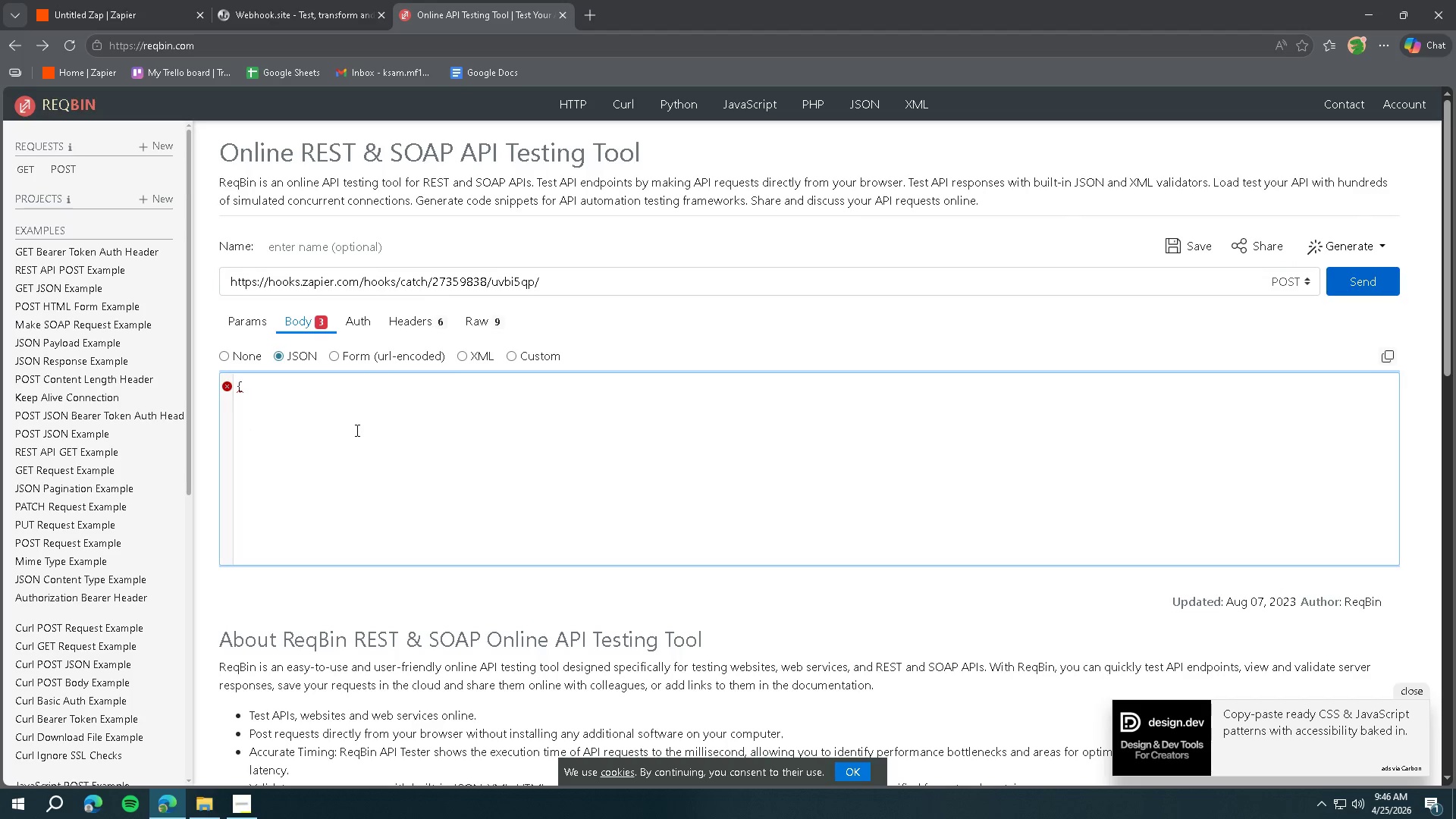 
key(Backspace)
key(Backspace)
key(Backspace)
key(Backspace)
key(Backspace)
key(Backspace)
type(JSON)
 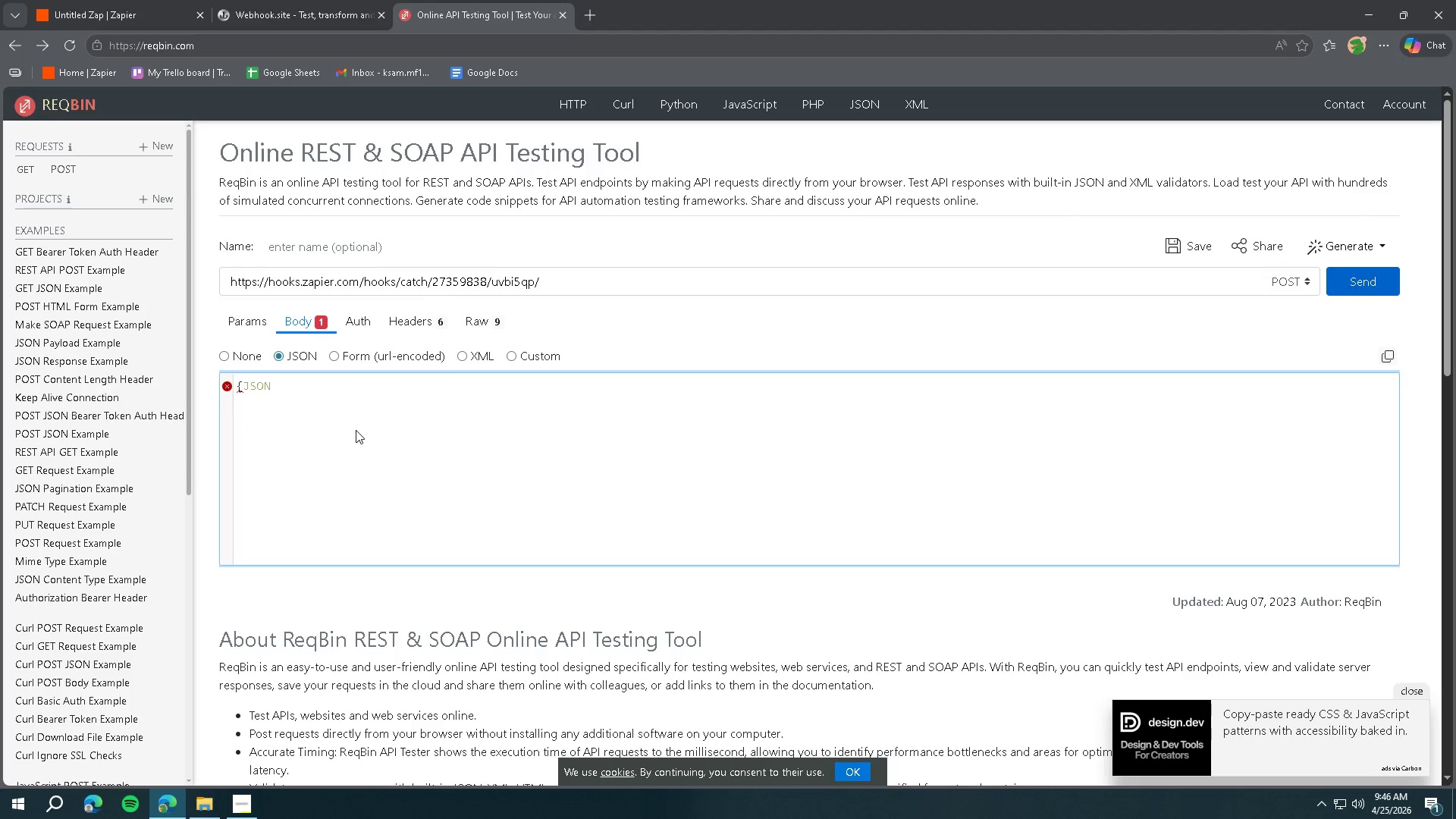 
key(Control+ControlLeft)
 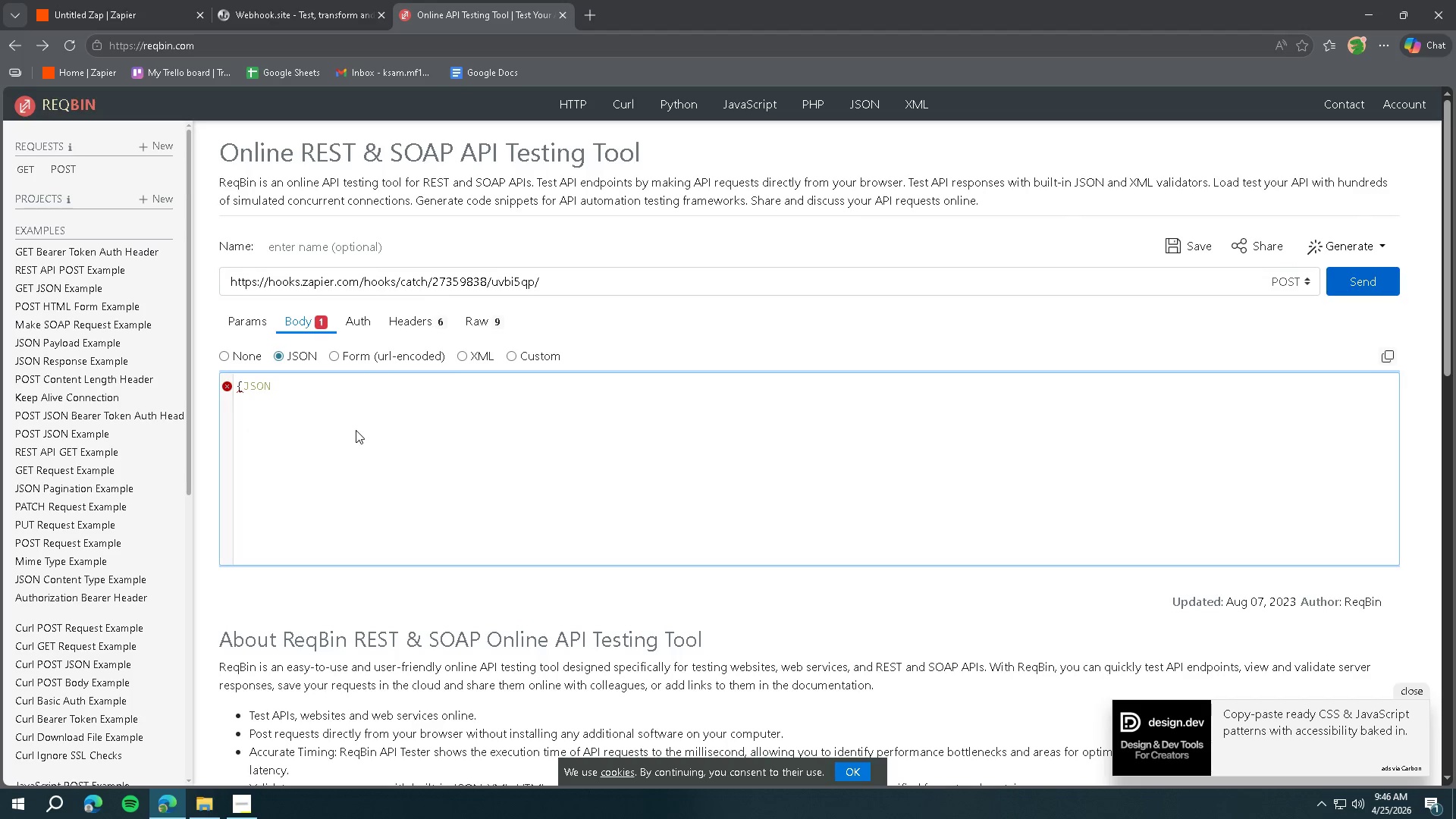 
key(Control+A)
 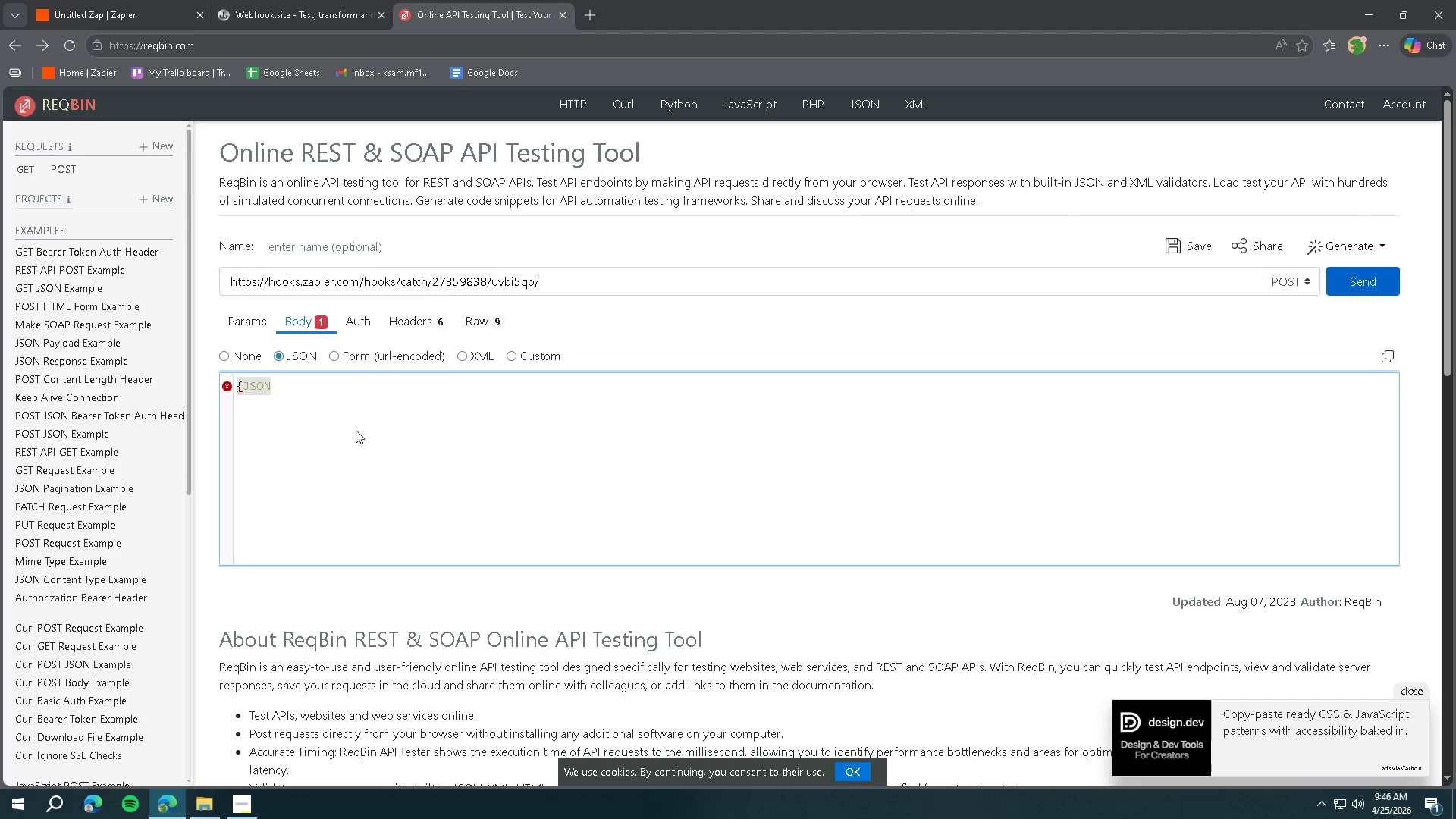 
key(Control+Backspace)
 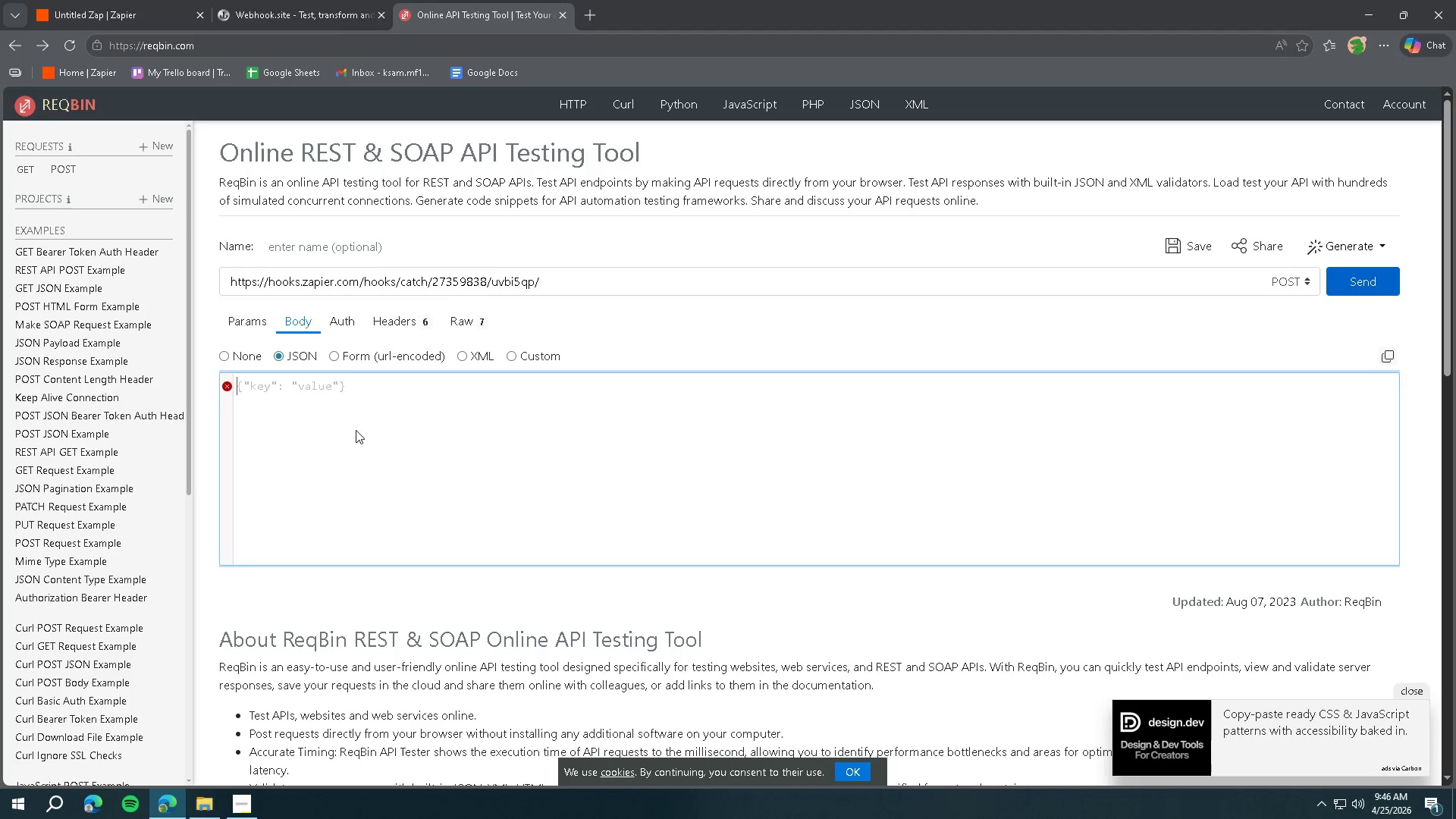 
type(JSON)
 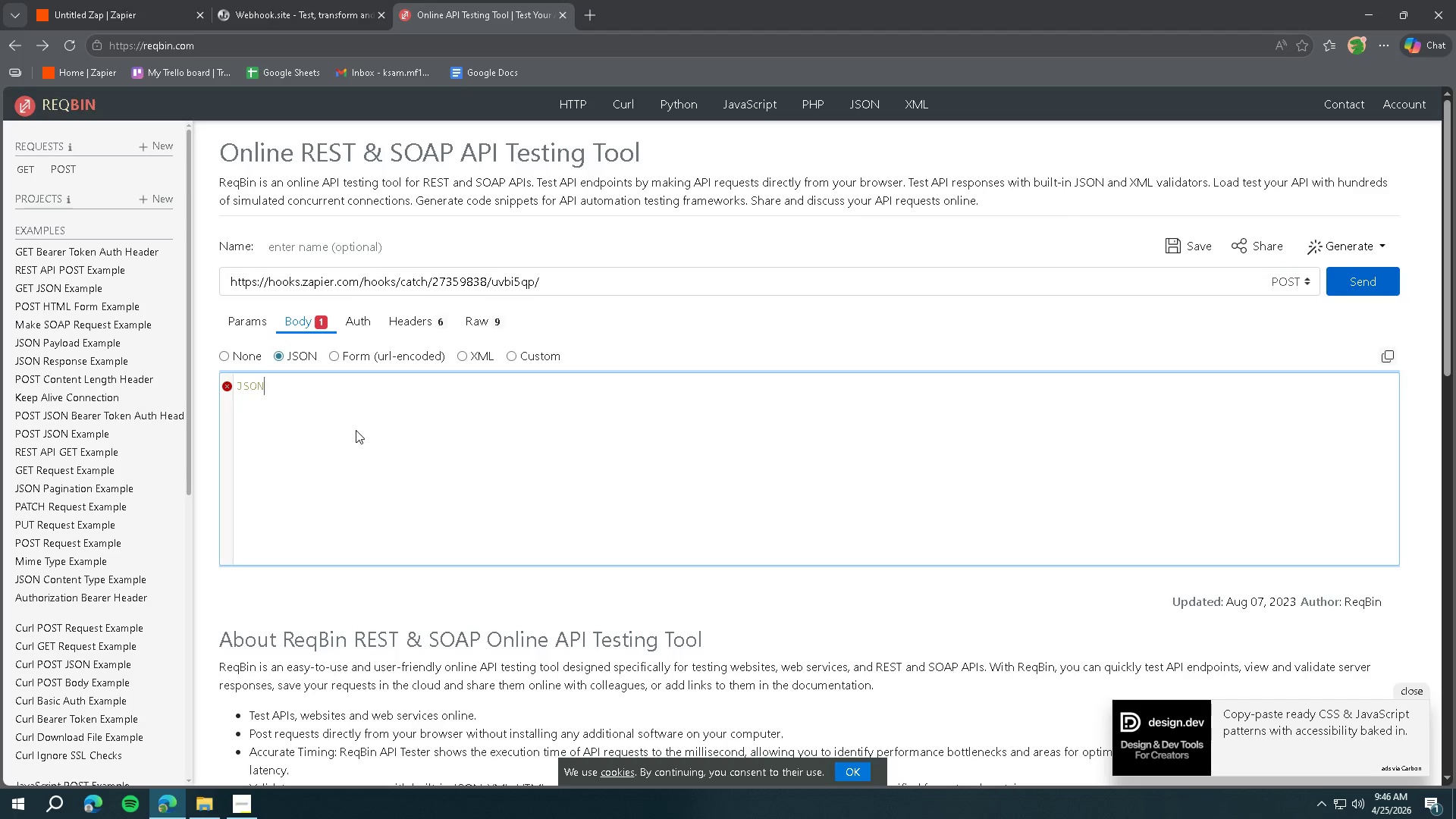 
key(Enter)
 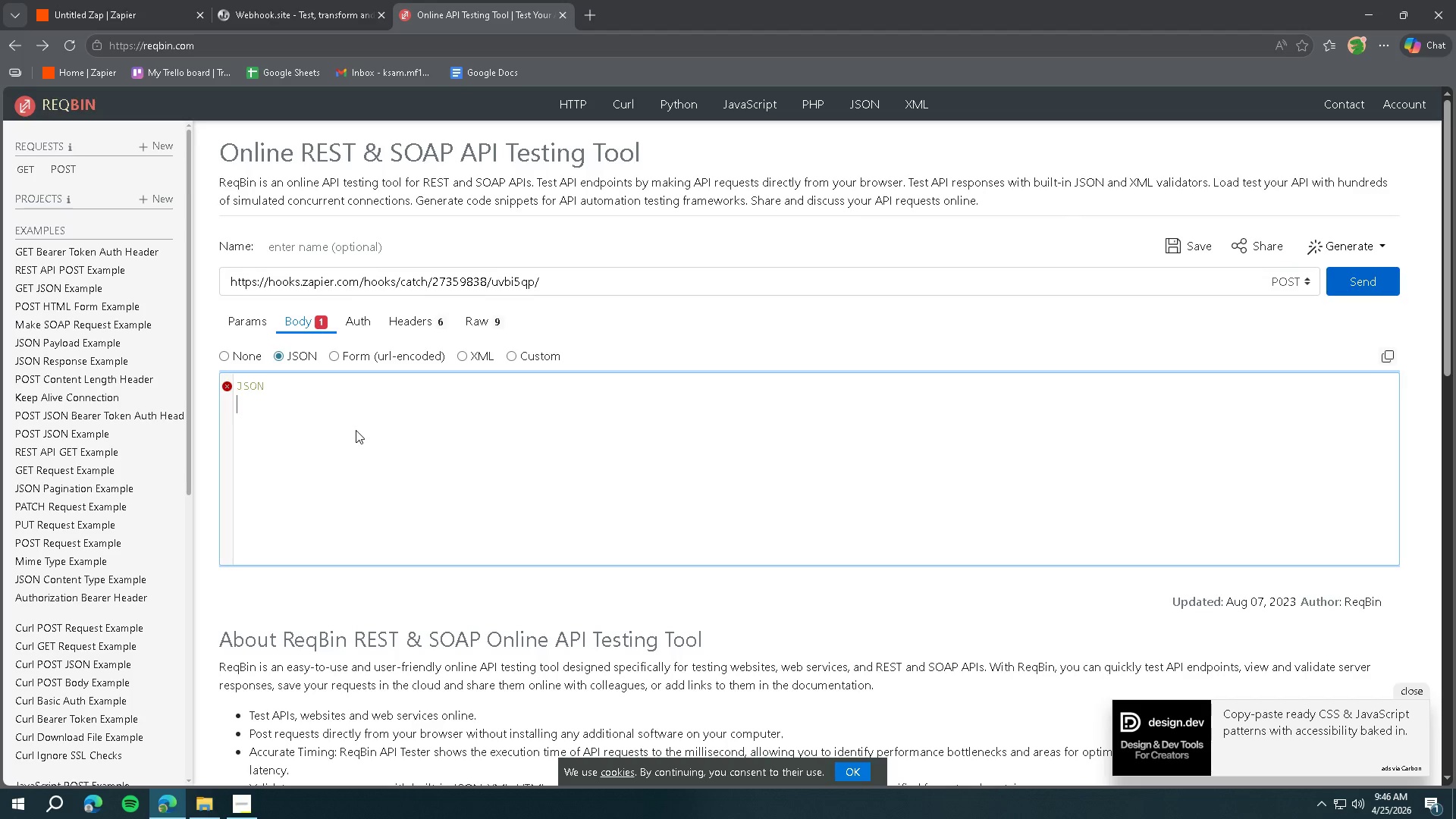 
key(Enter)
 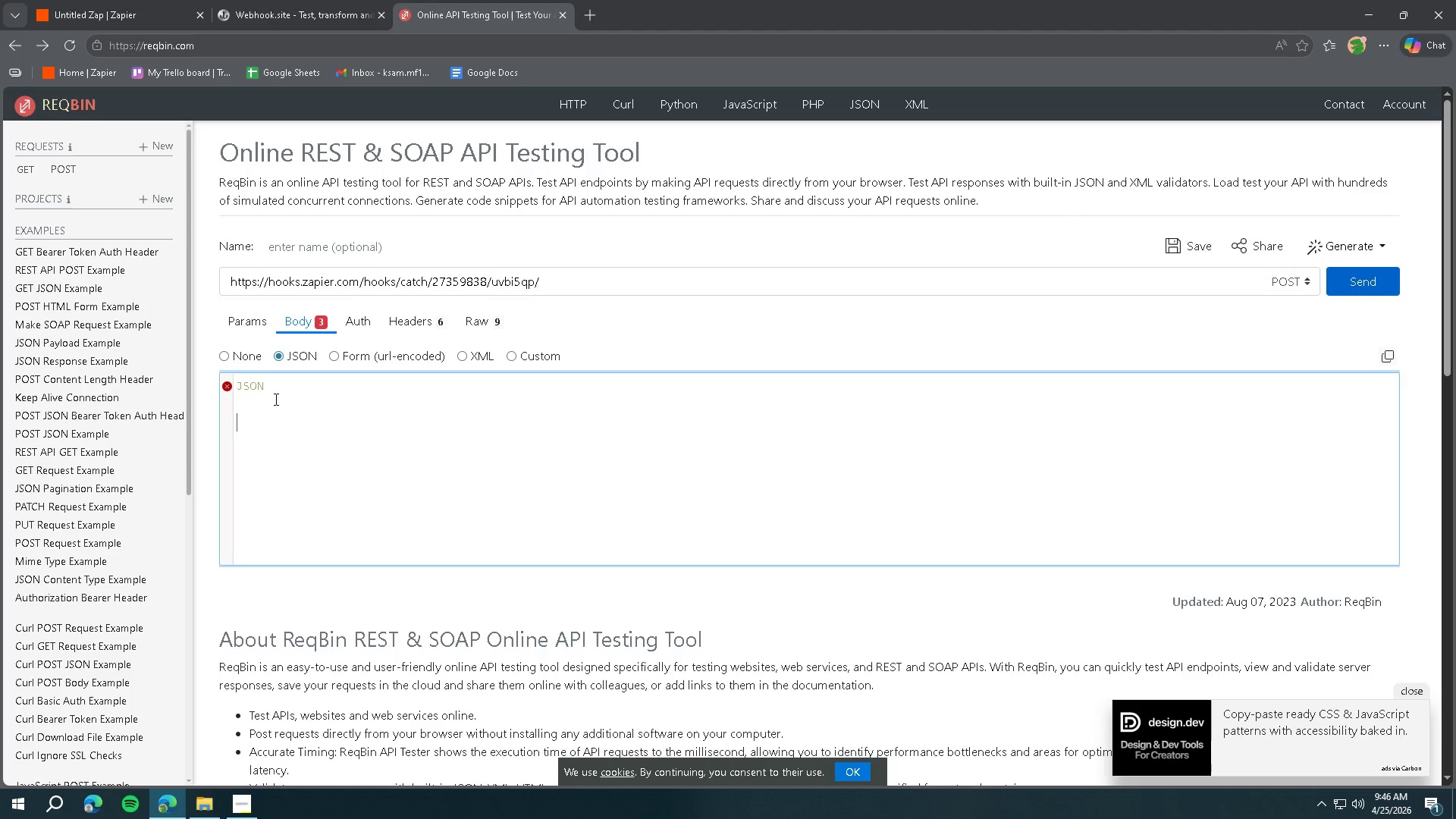 
mouse_move([246, 395])
 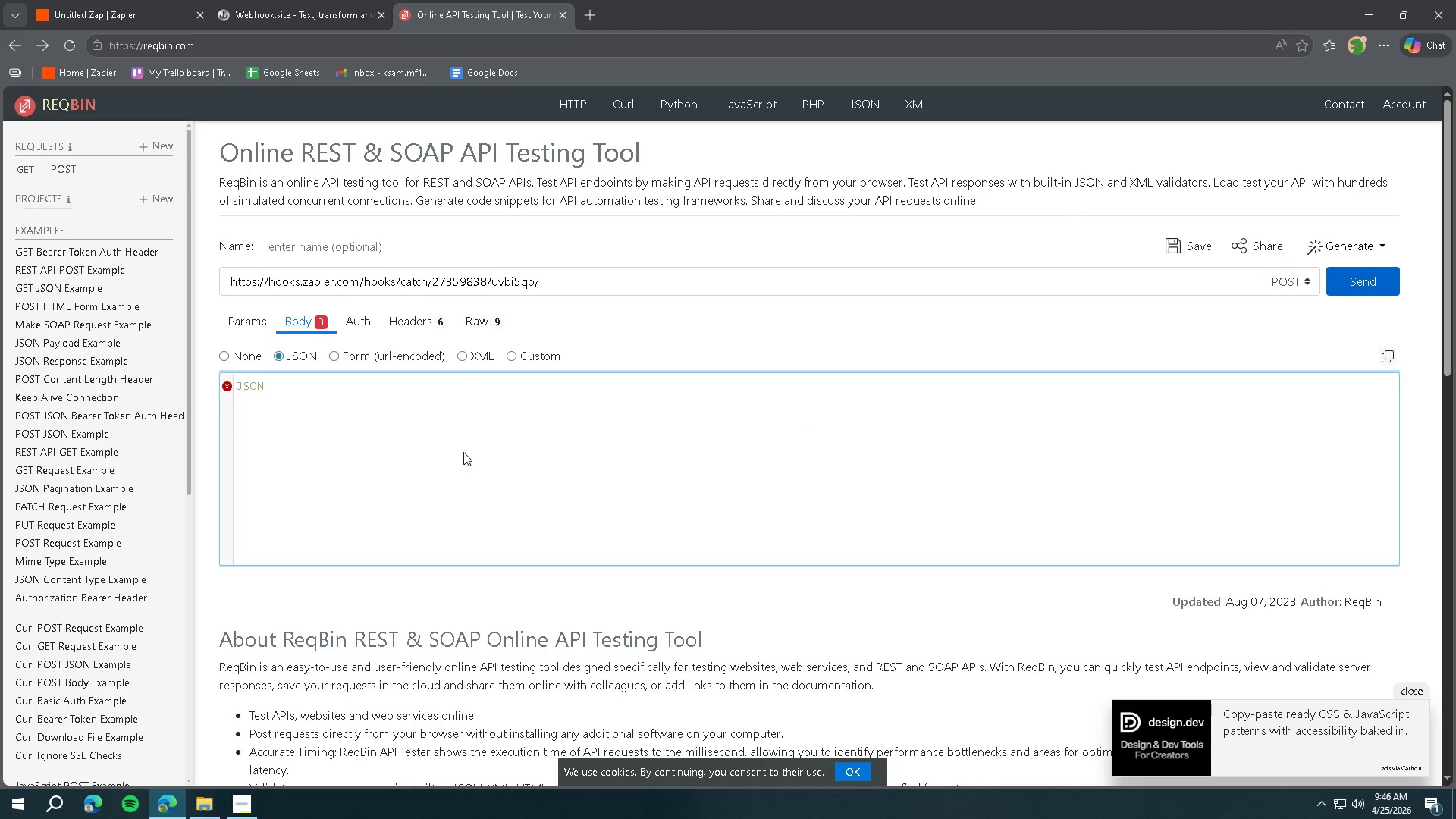 
key(Control+ControlLeft)
 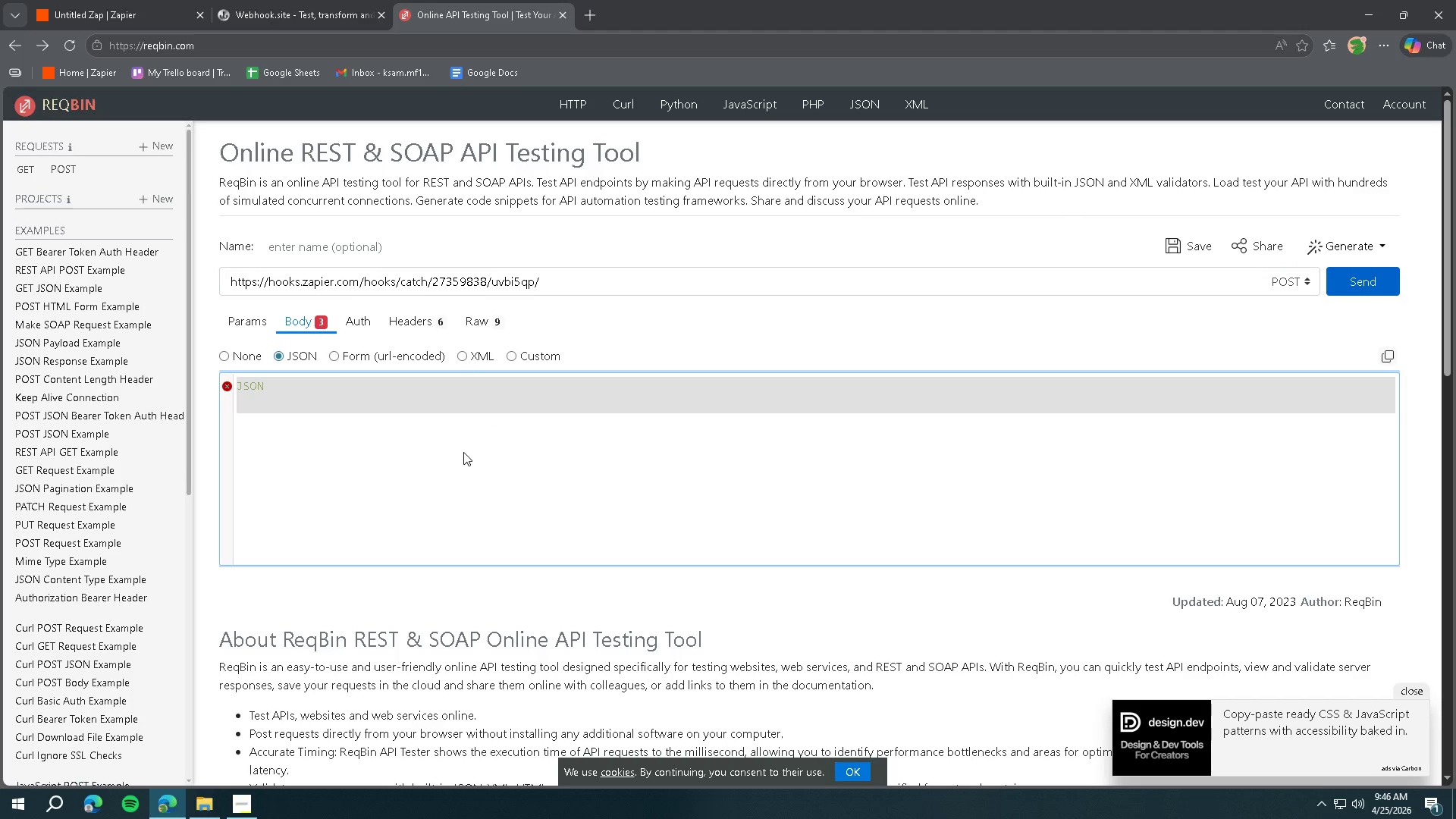 
key(Control+A)
 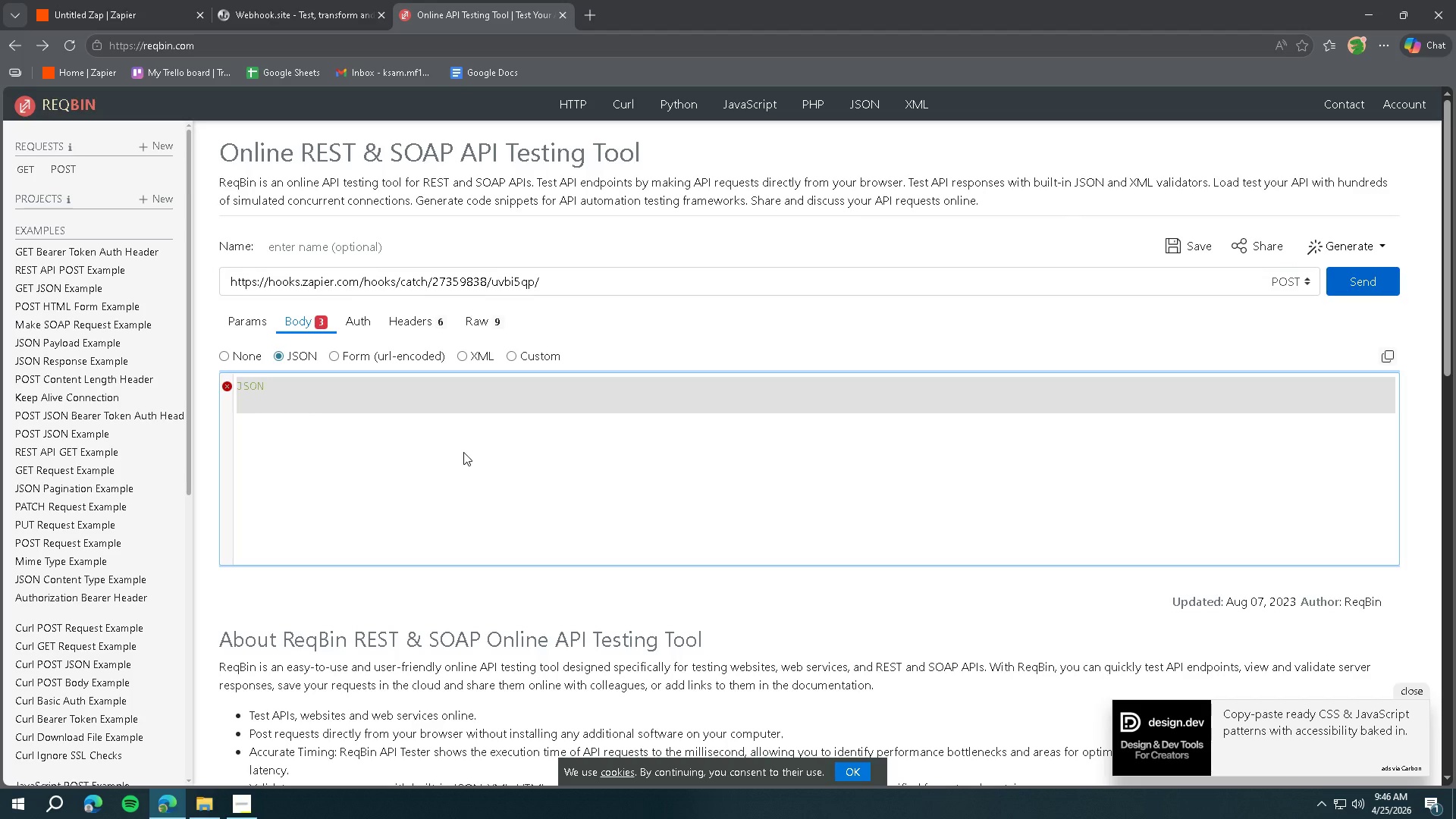 
key(Backspace)
 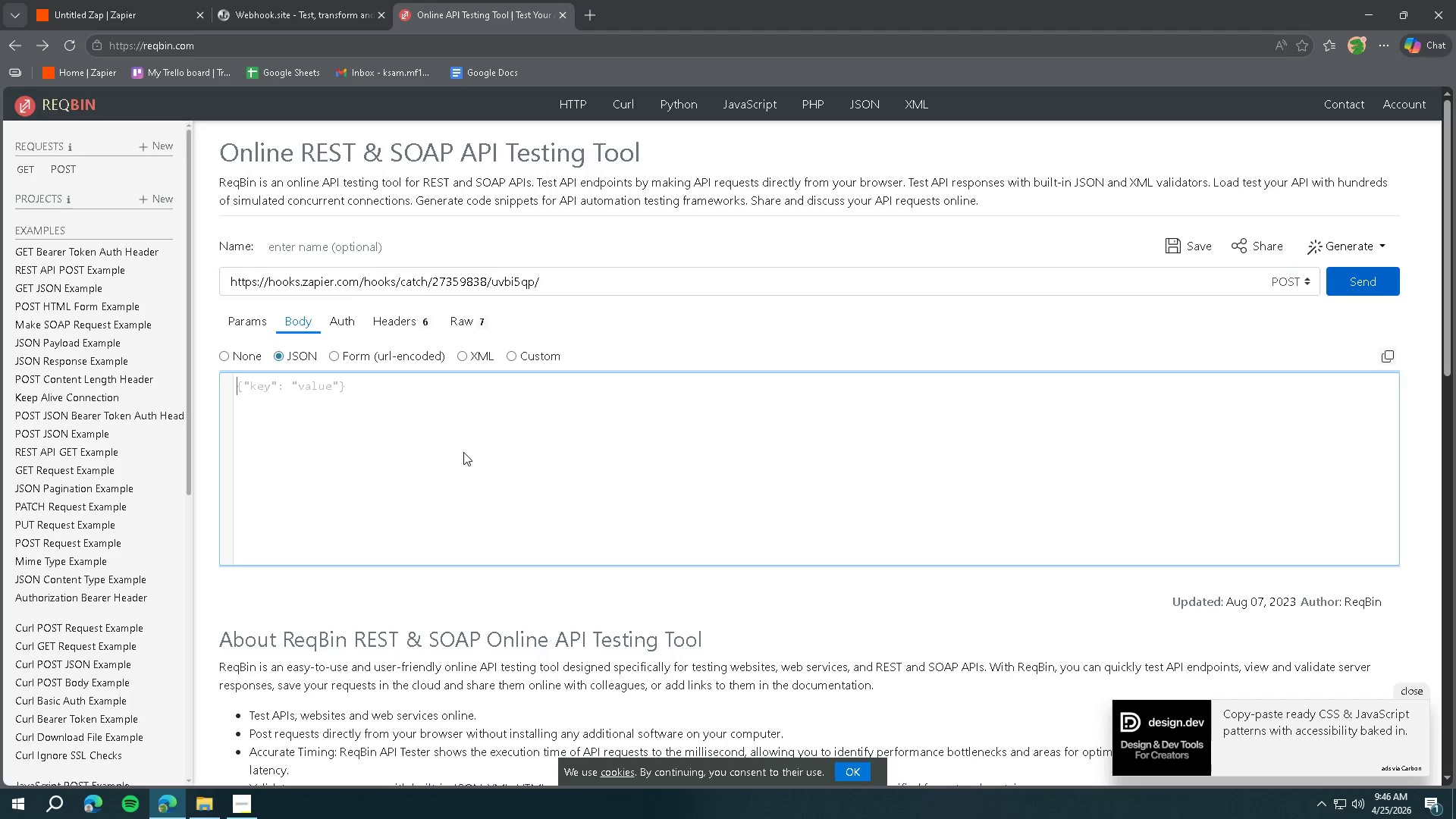 
key(Backspace)
 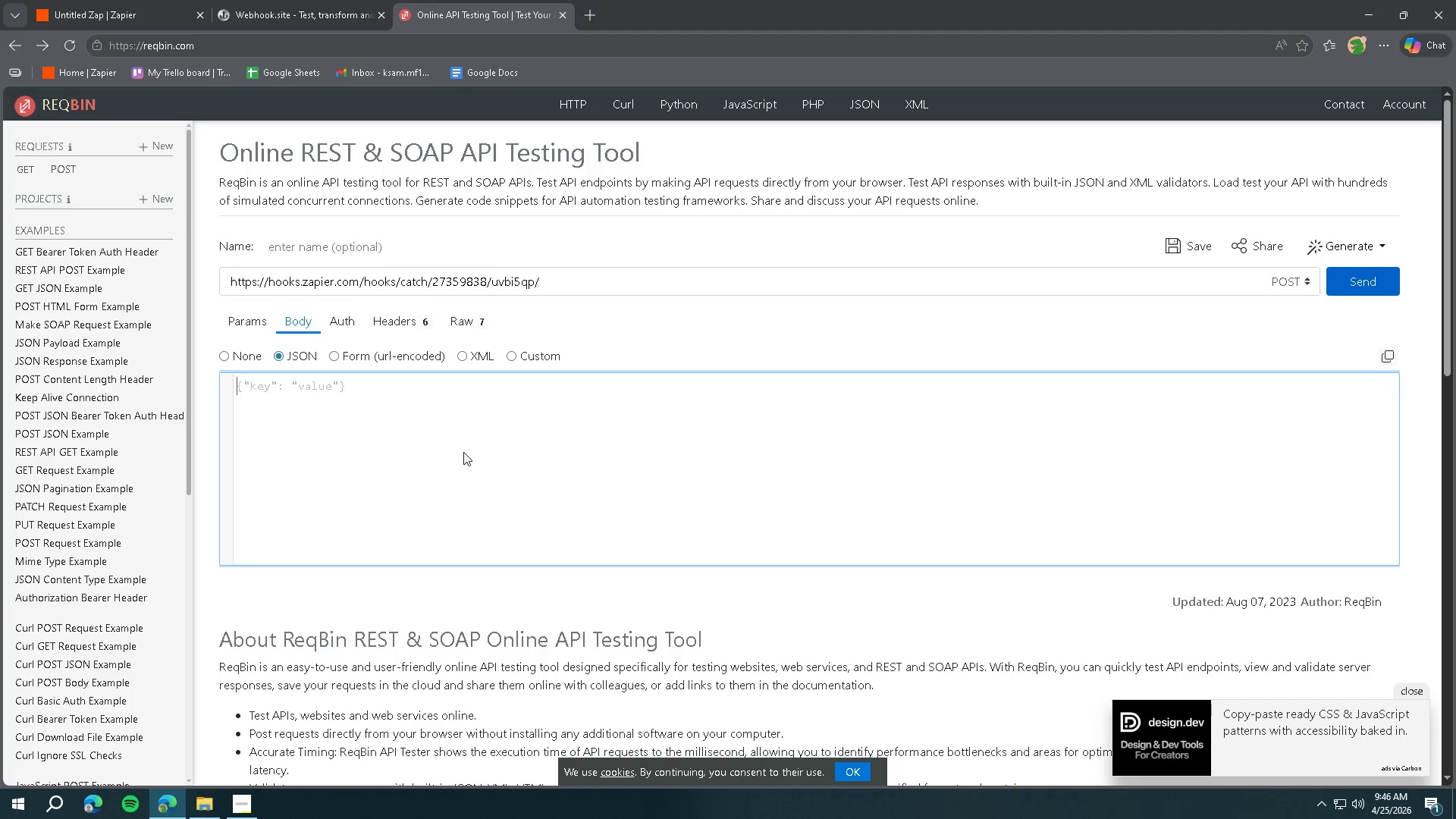 
key(Backspace)
 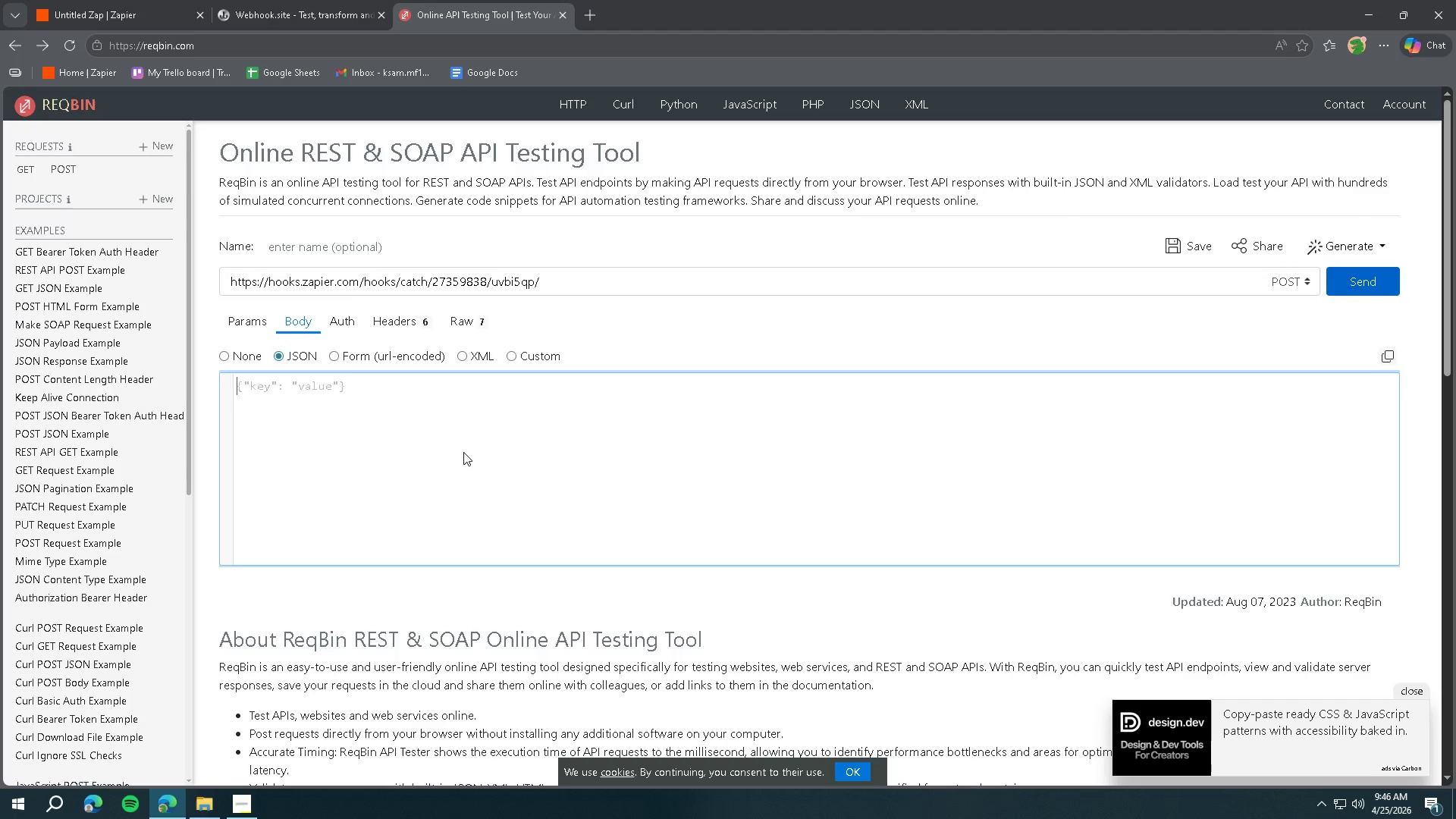 
type(")
key(Backspace)
type(json)
key(Backspace)
key(Backspace)
key(Backspace)
key(Backspace)
type(JSON)
 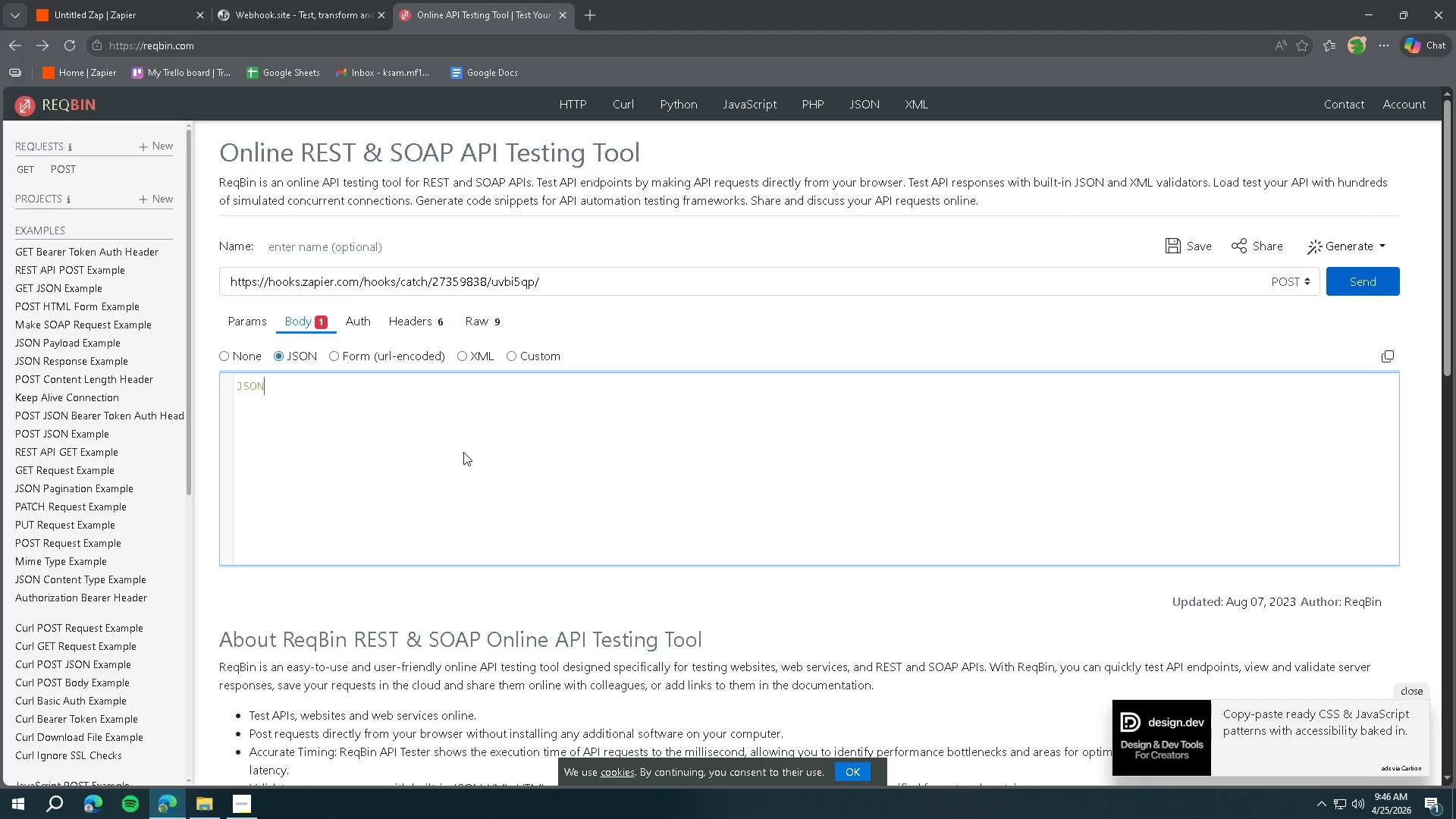 
key(Enter)
 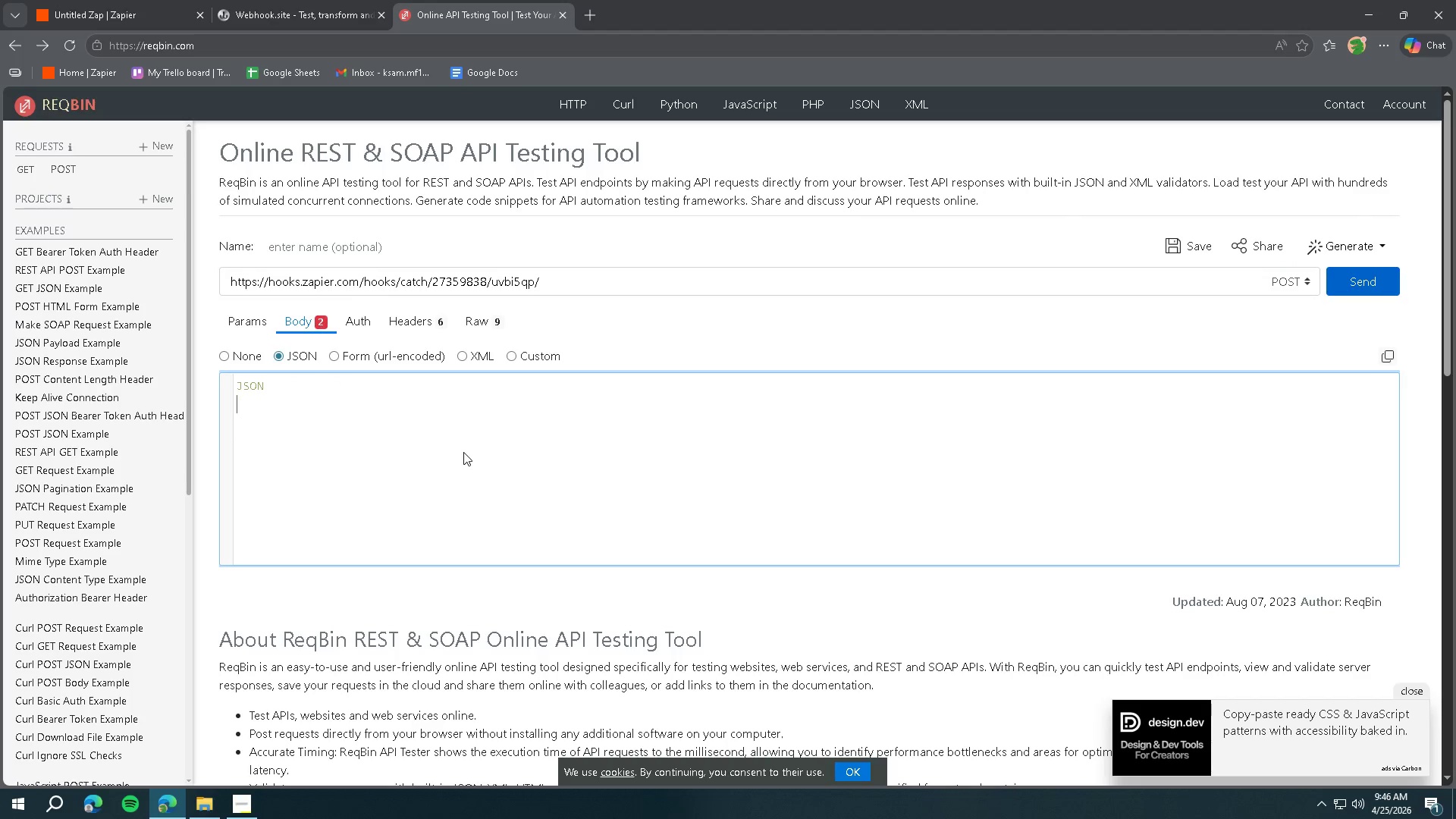 
key(Enter)
 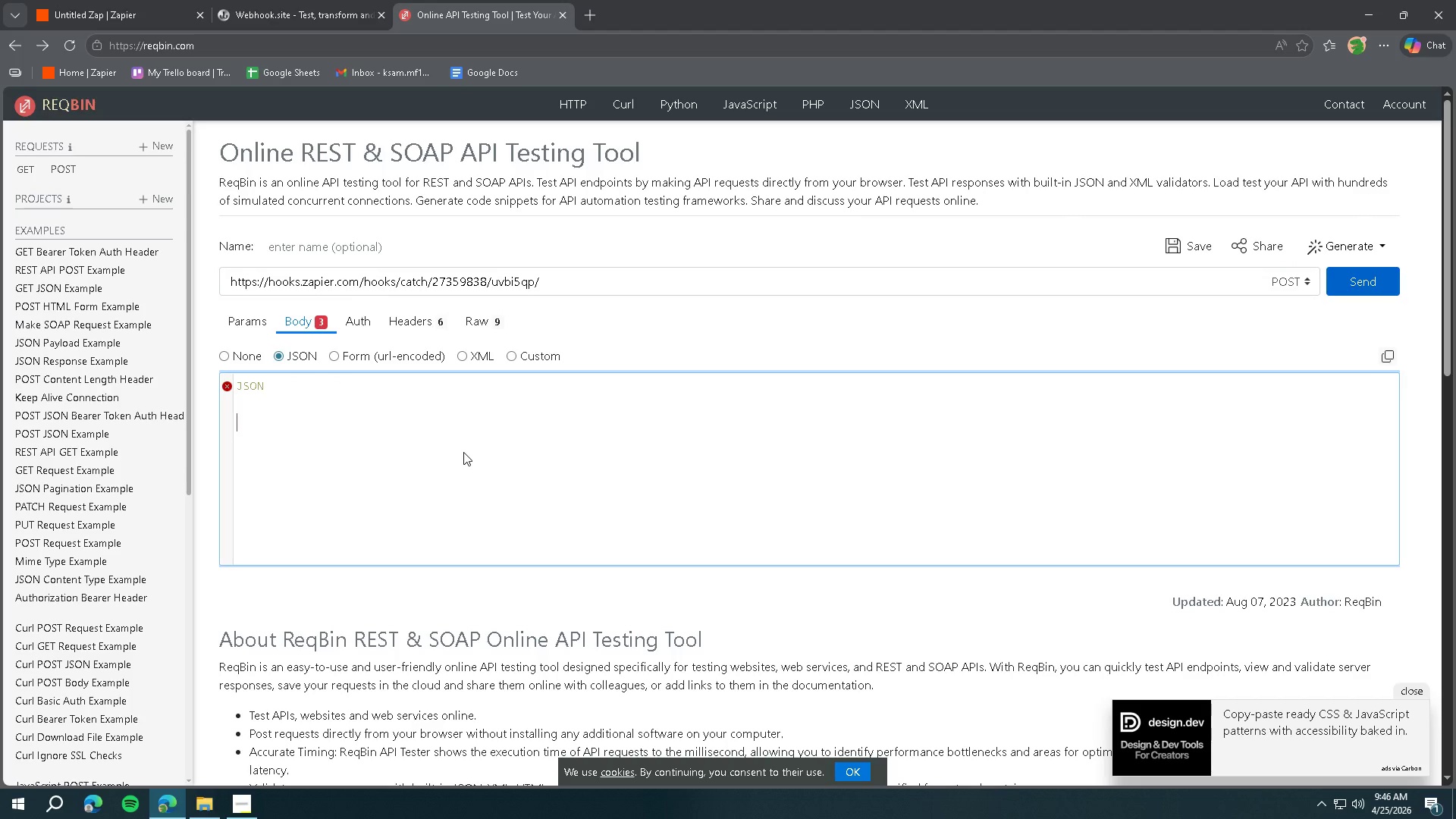 
key(Shift+BracketLeft)
 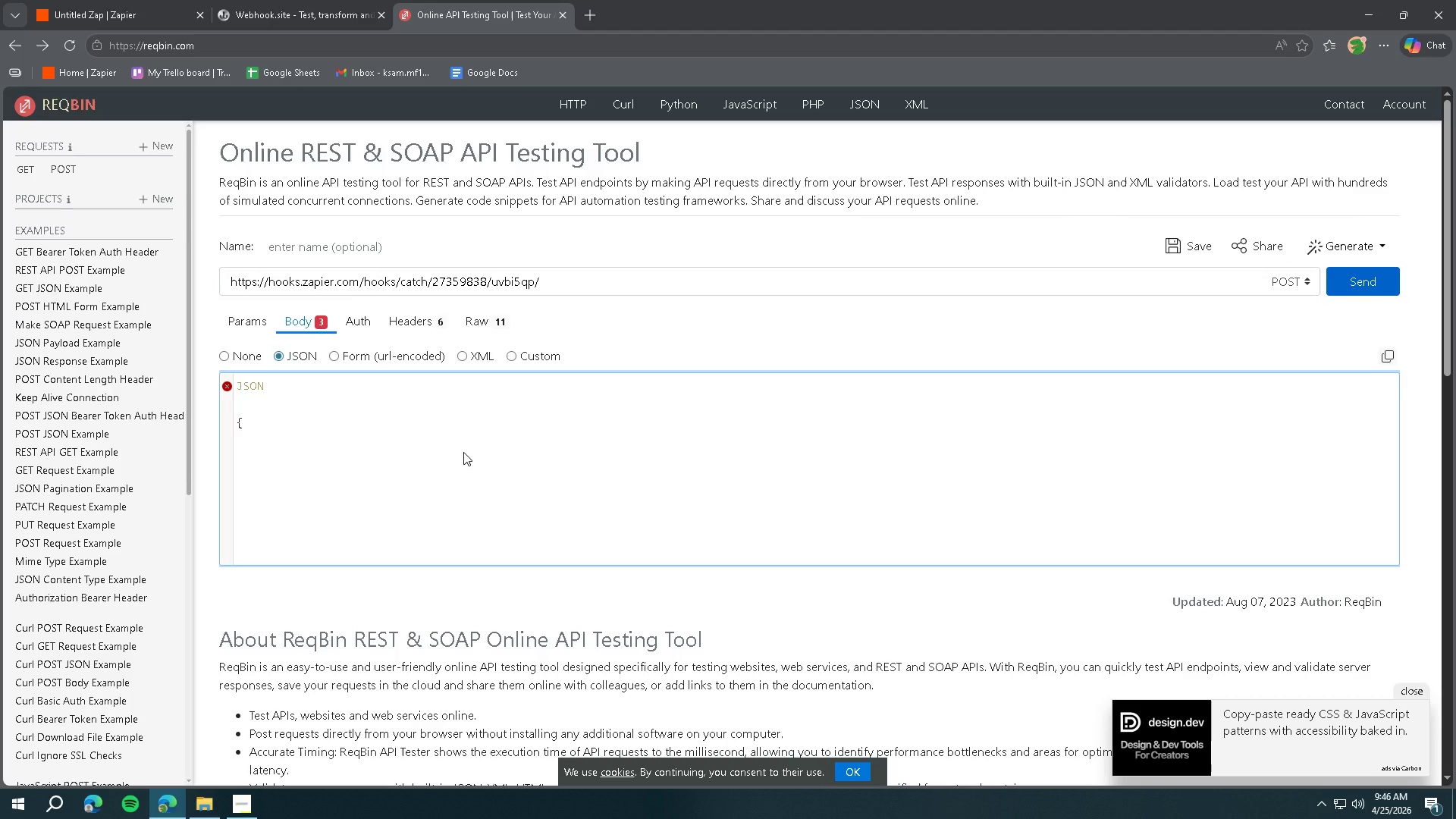 
key(Backspace)
 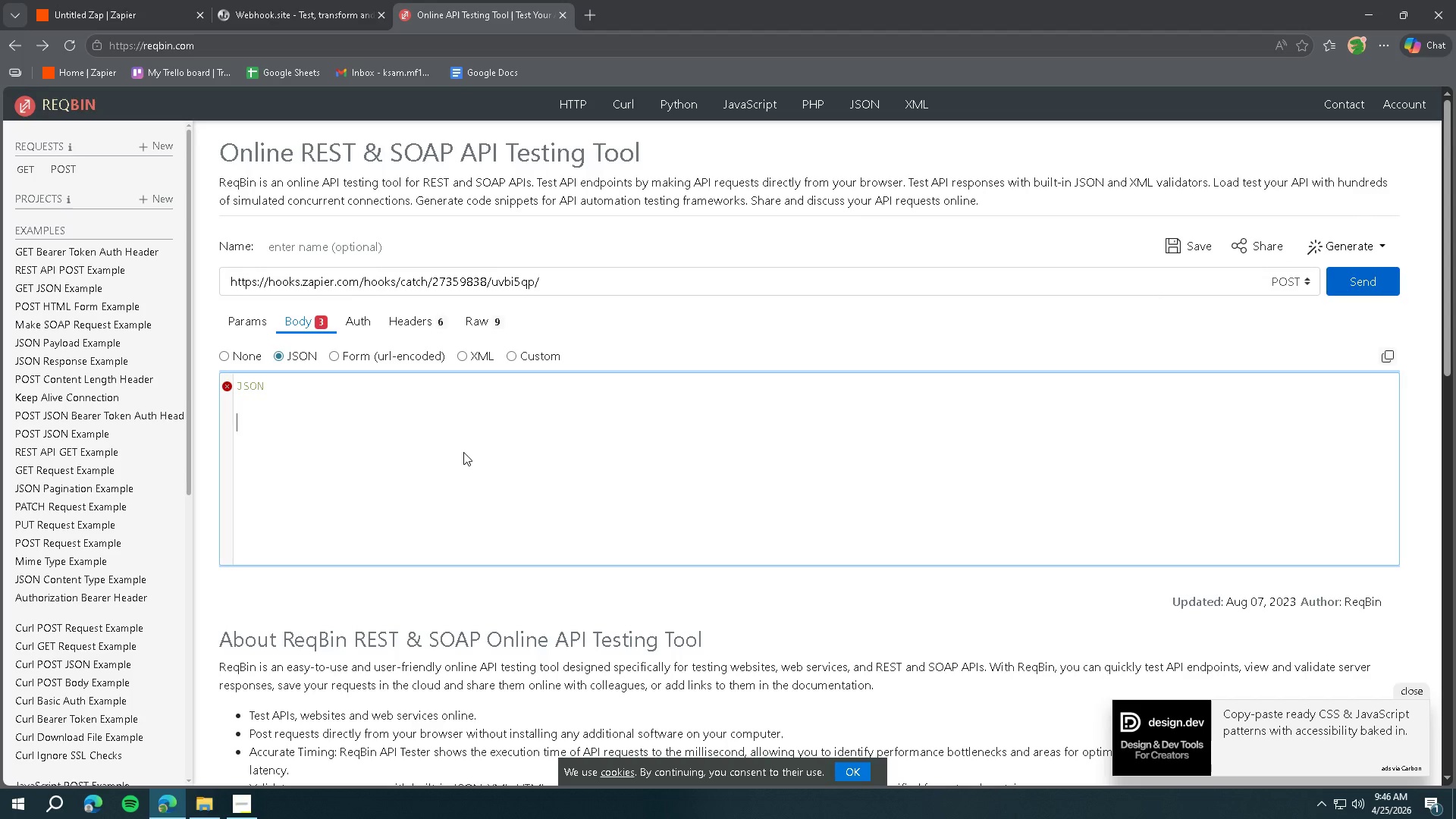 
key(Backspace)
 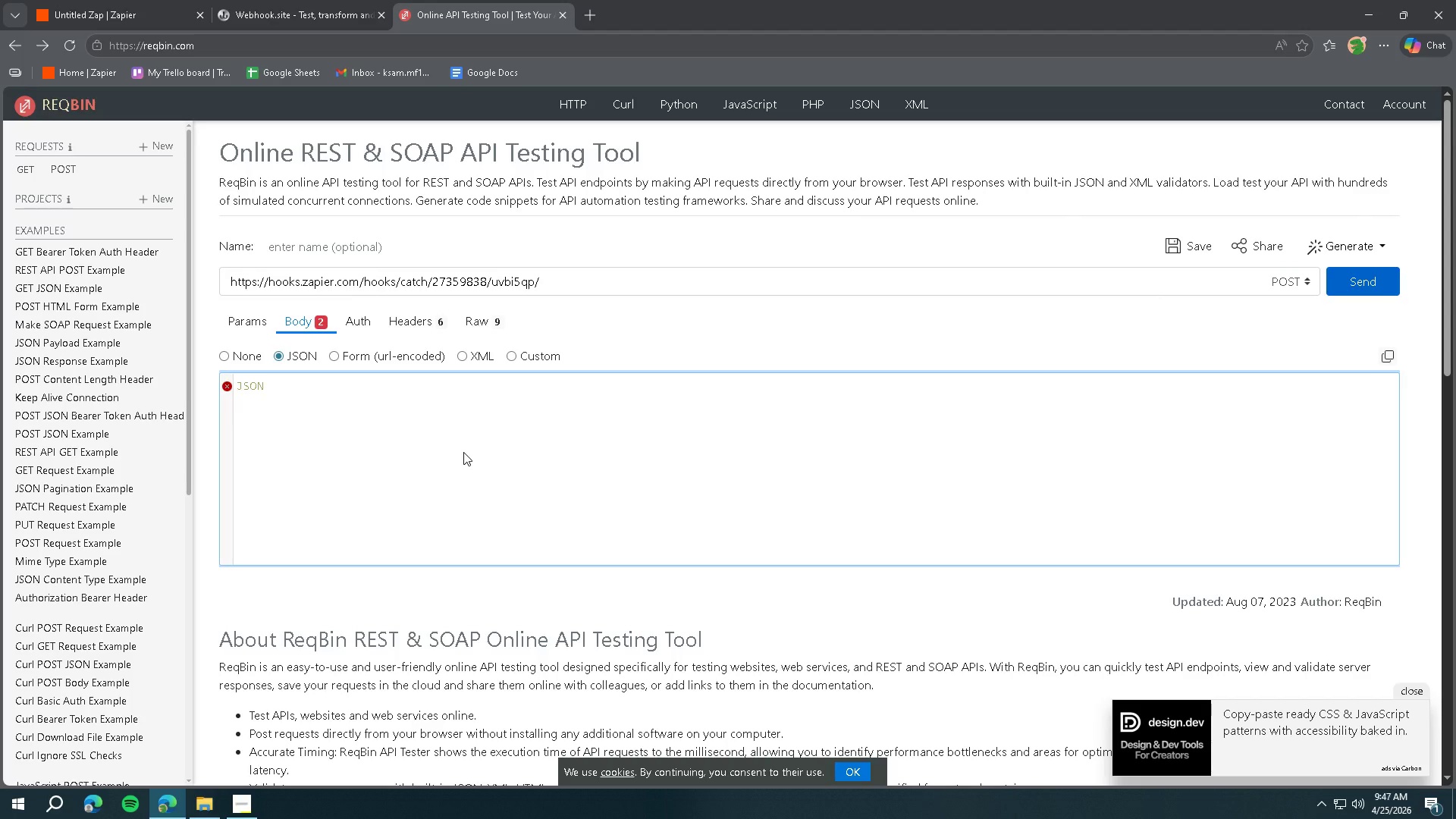 
key(Enter)
 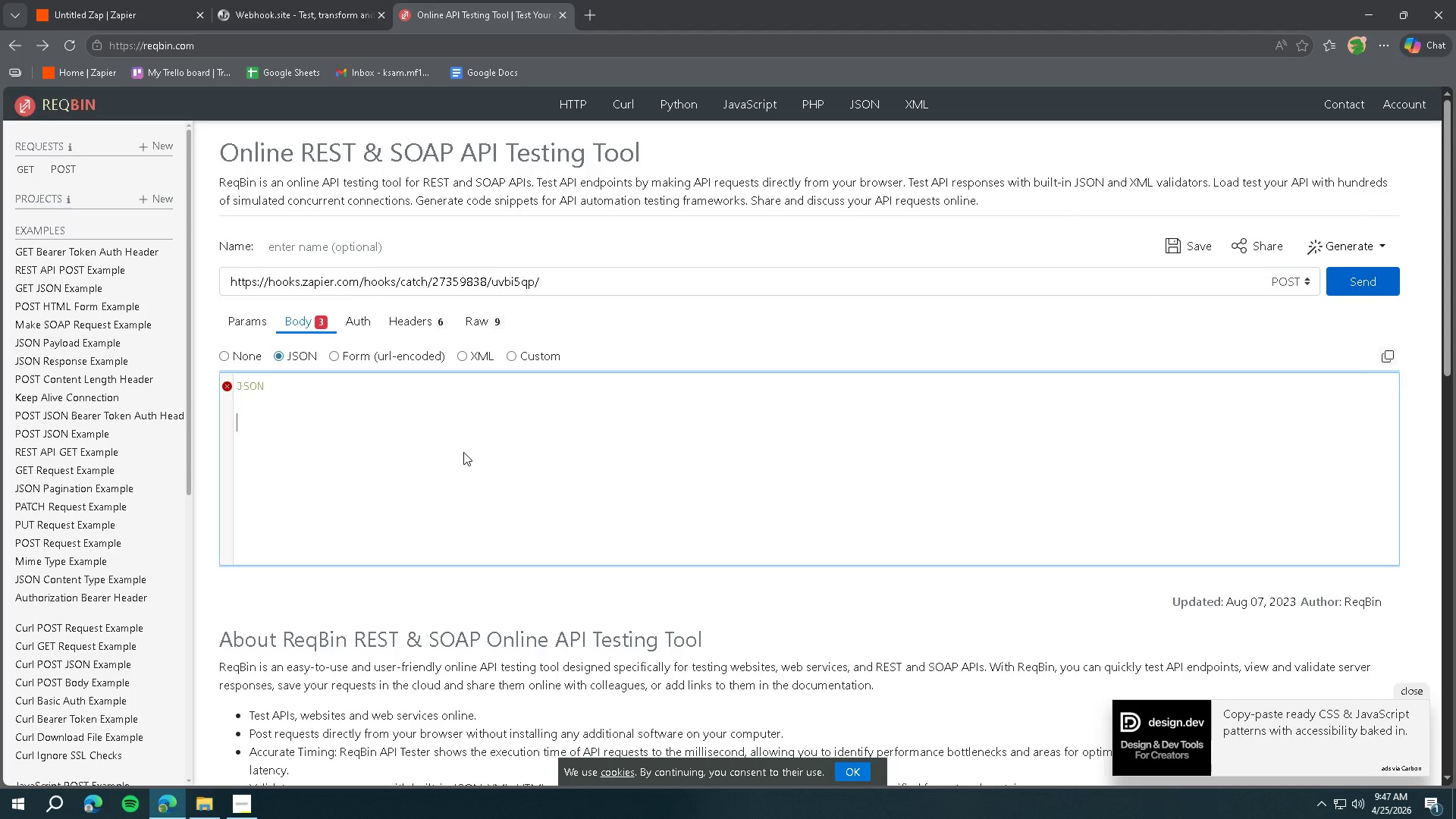 
hold_key(key=ShiftRight, duration=0.38)
 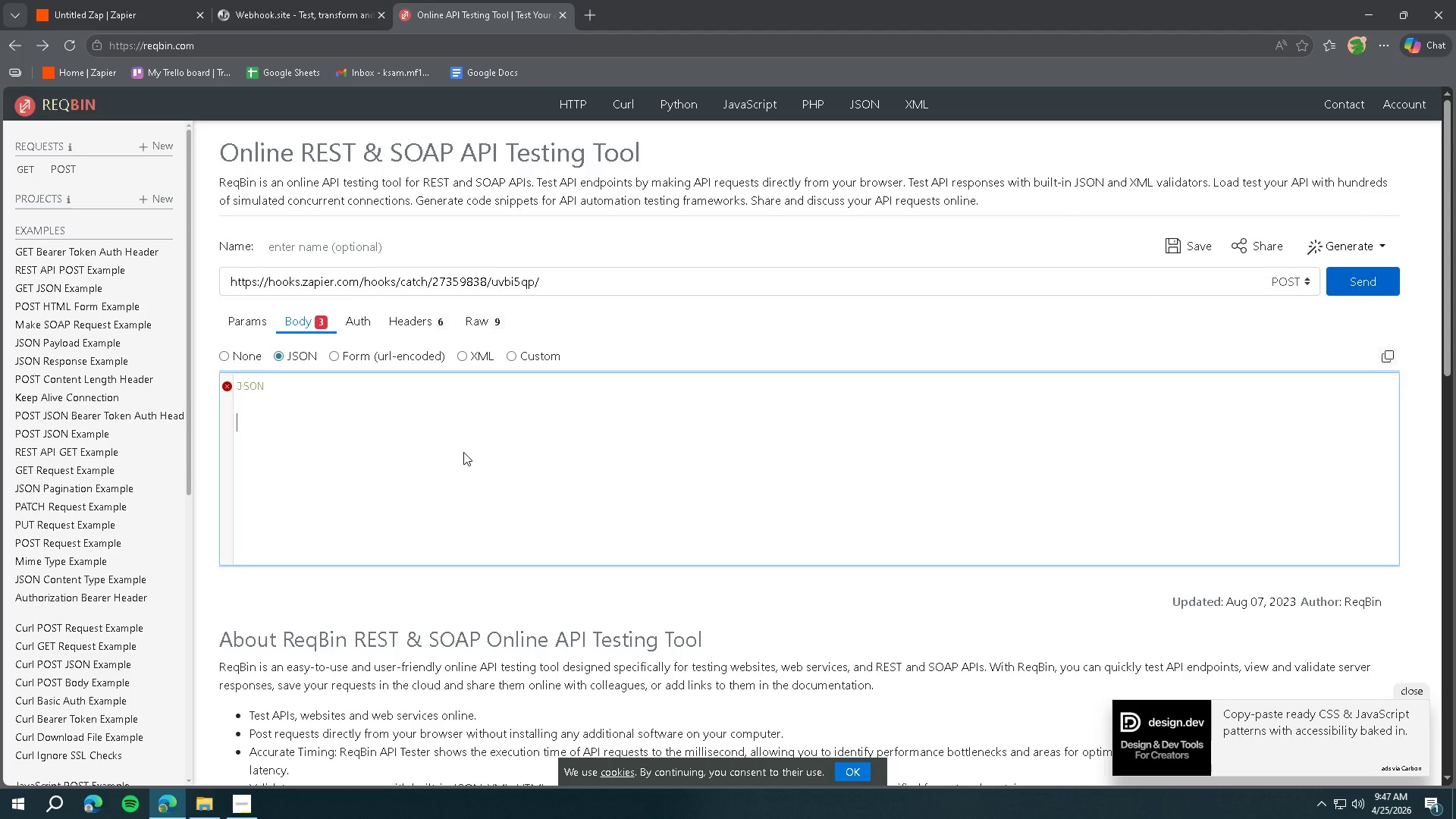 
key(Shift+BracketLeft)
 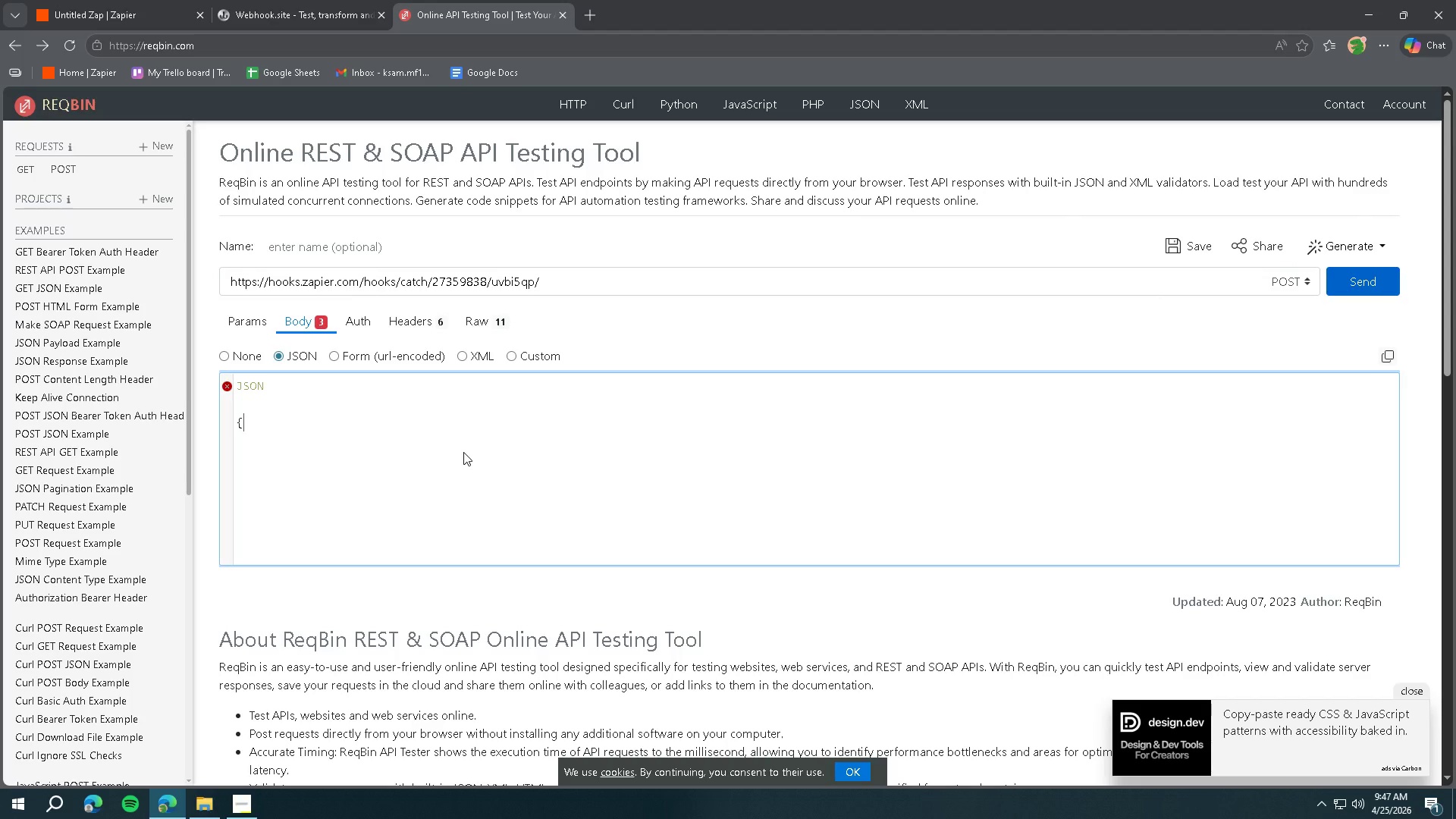 
key(Backspace)
 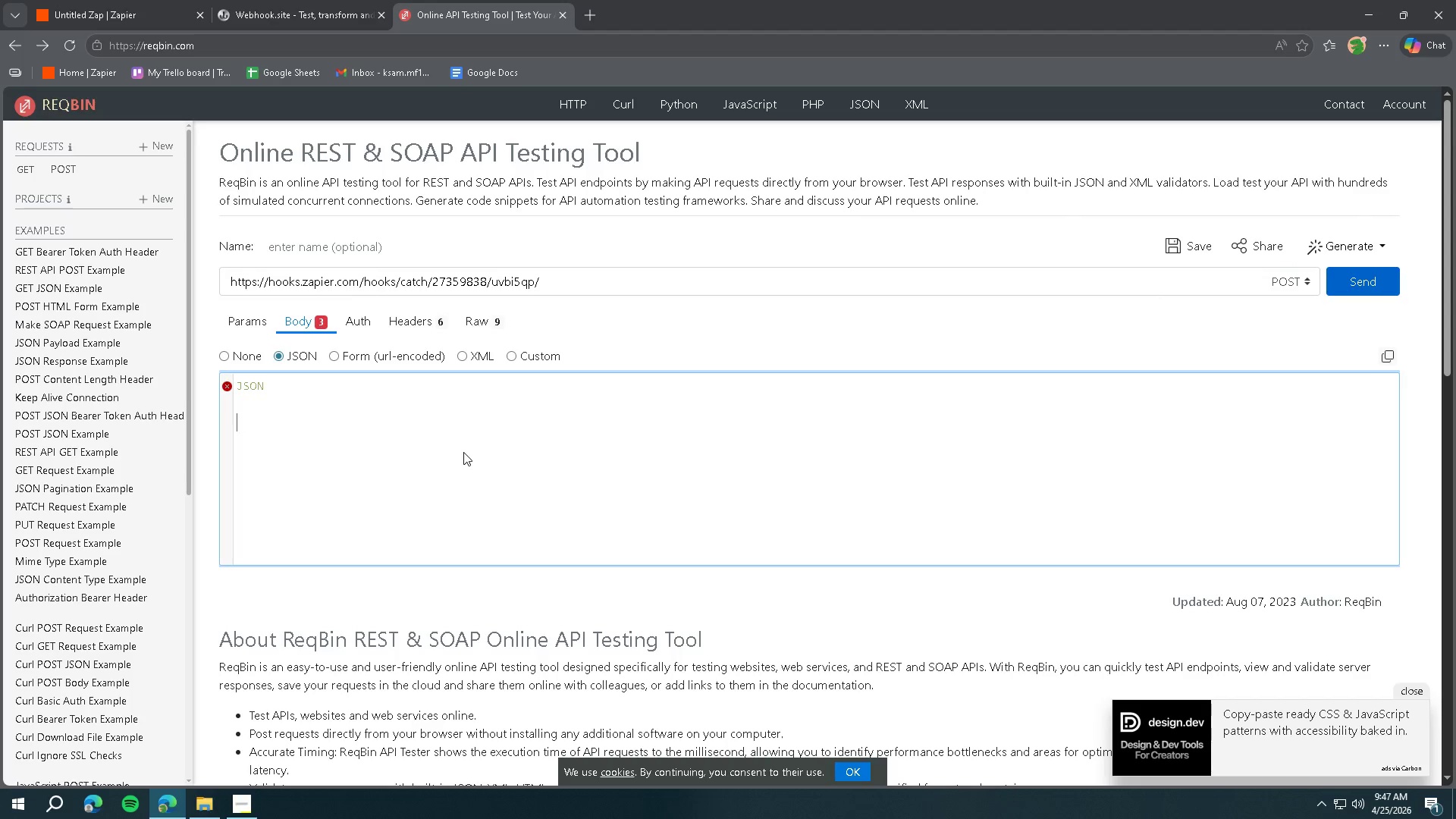 
key(Backspace)
 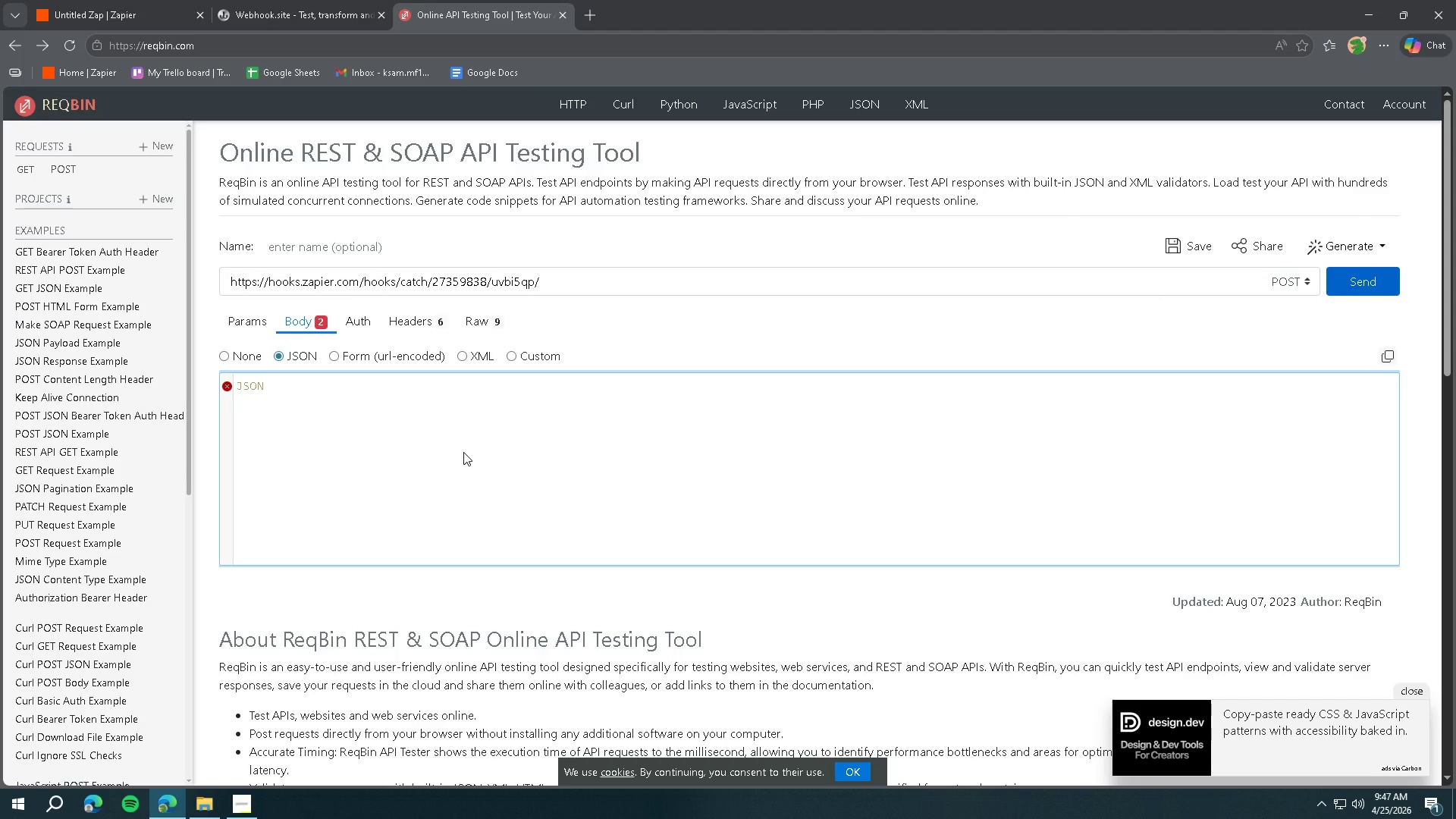 
key(Enter)
 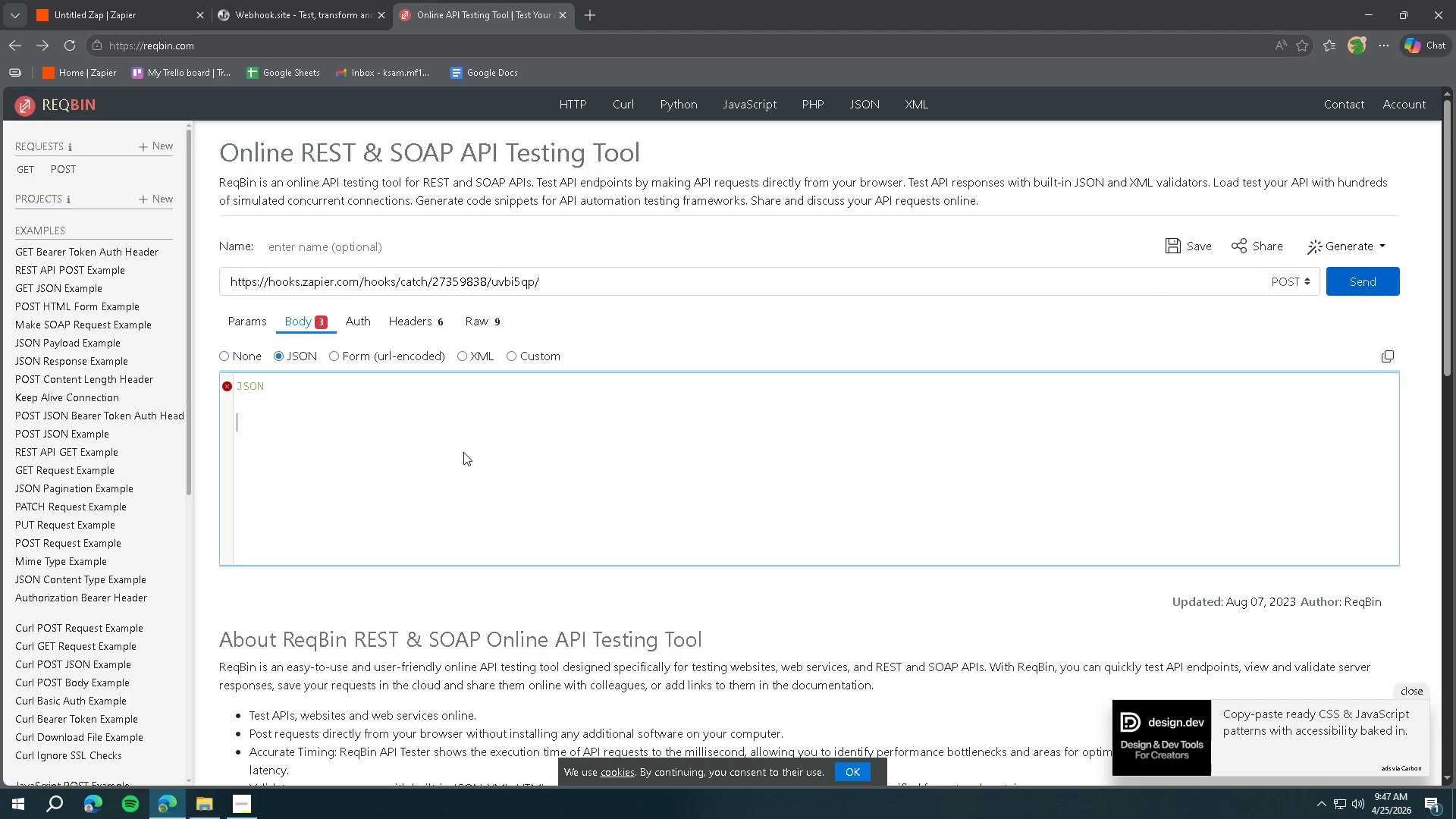 
key(Shift+BracketLeft)
 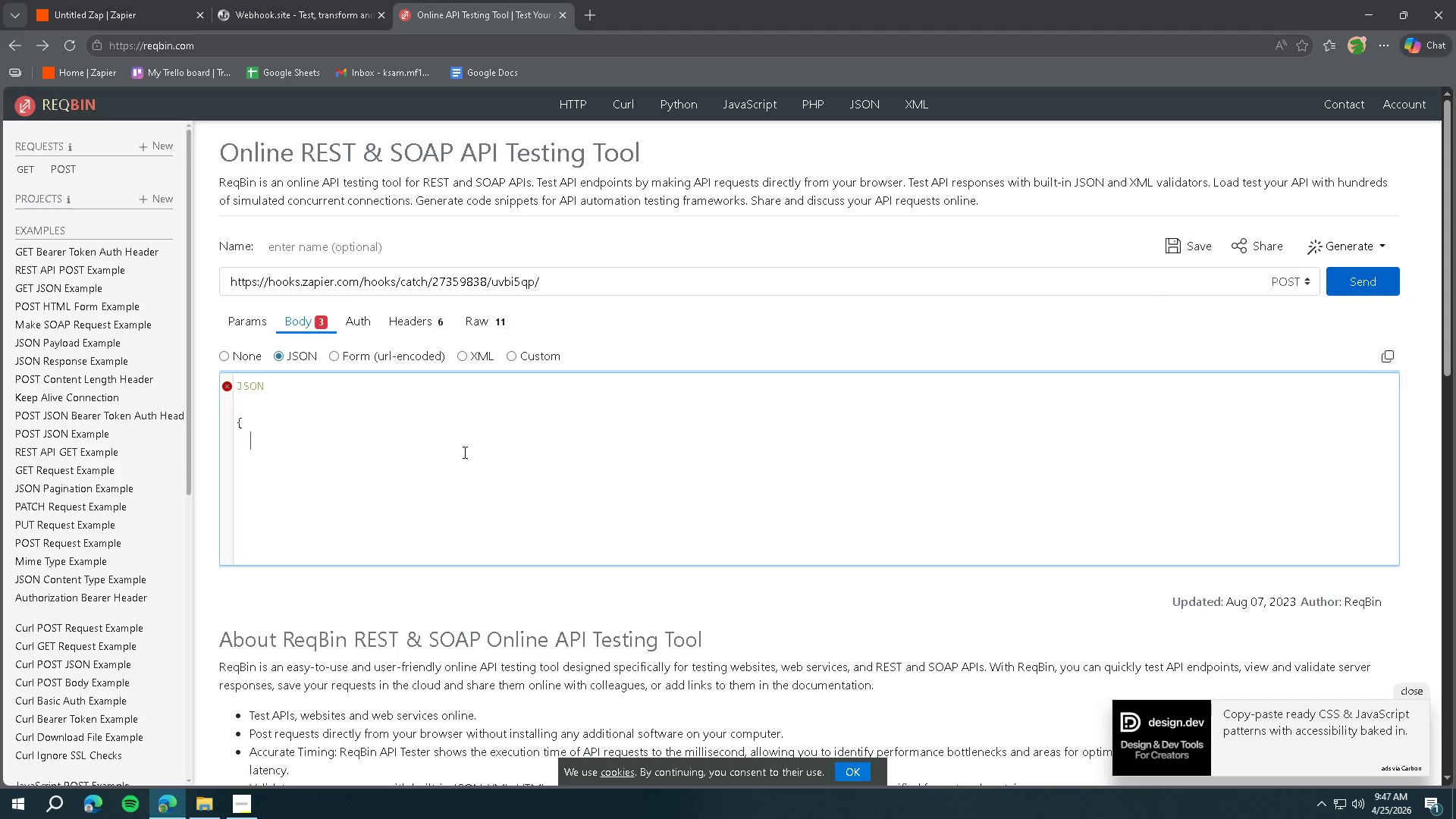 
key(Enter)
 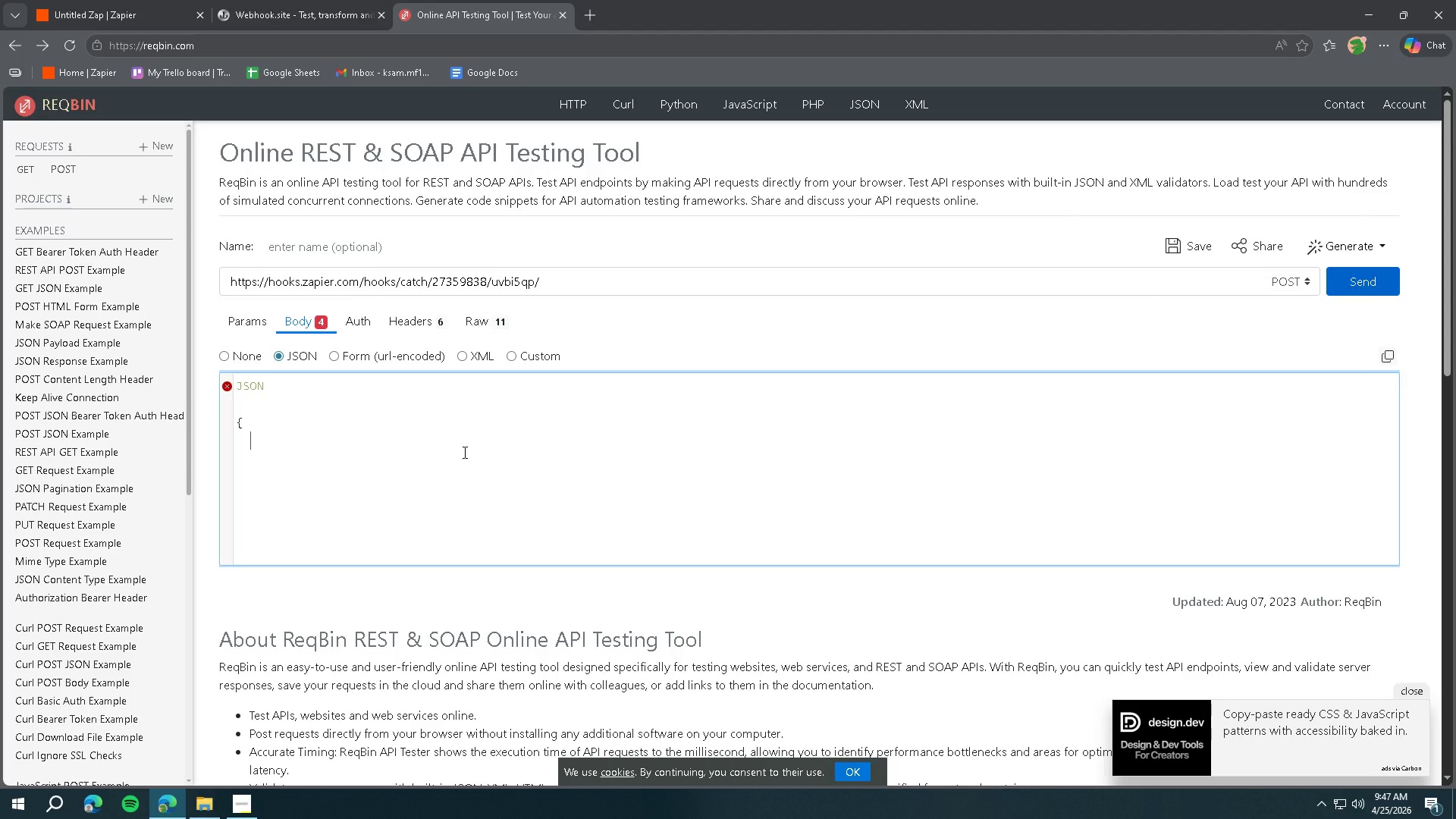 
type("CUSTOMER_NMAE)
key(Backspace)
type(e)
key(Backspace)
key(Backspace)
key(Backspace)
key(Backspace)
key(Backspace)
key(Backspace)
key(Backspace)
key(Backspace)
key(Backspace)
key(Backspace)
key(Backspace)
key(Backspace)
key(Backspace)
type(customer_name": "maria santos")
 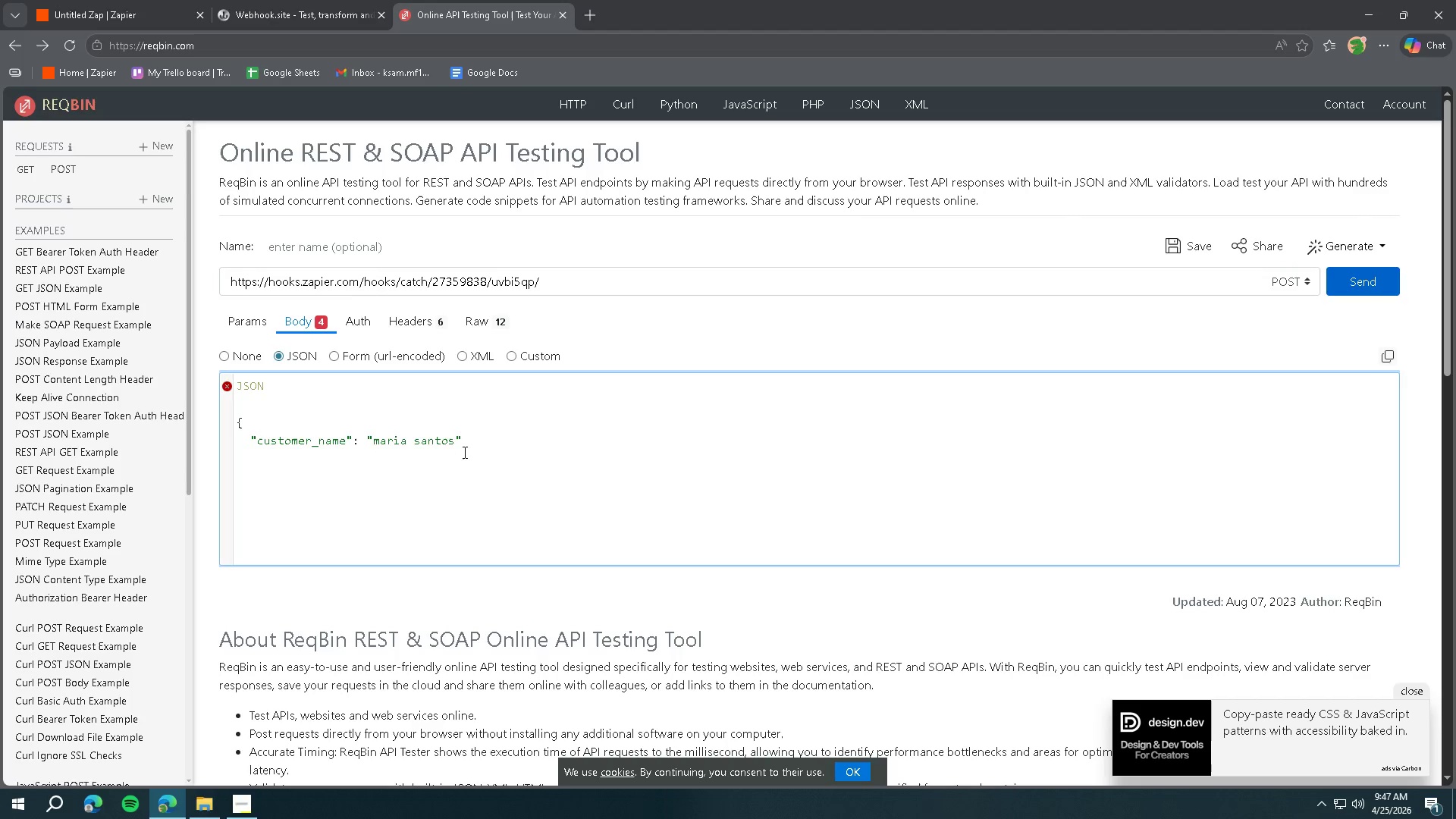 
key(Enter)
 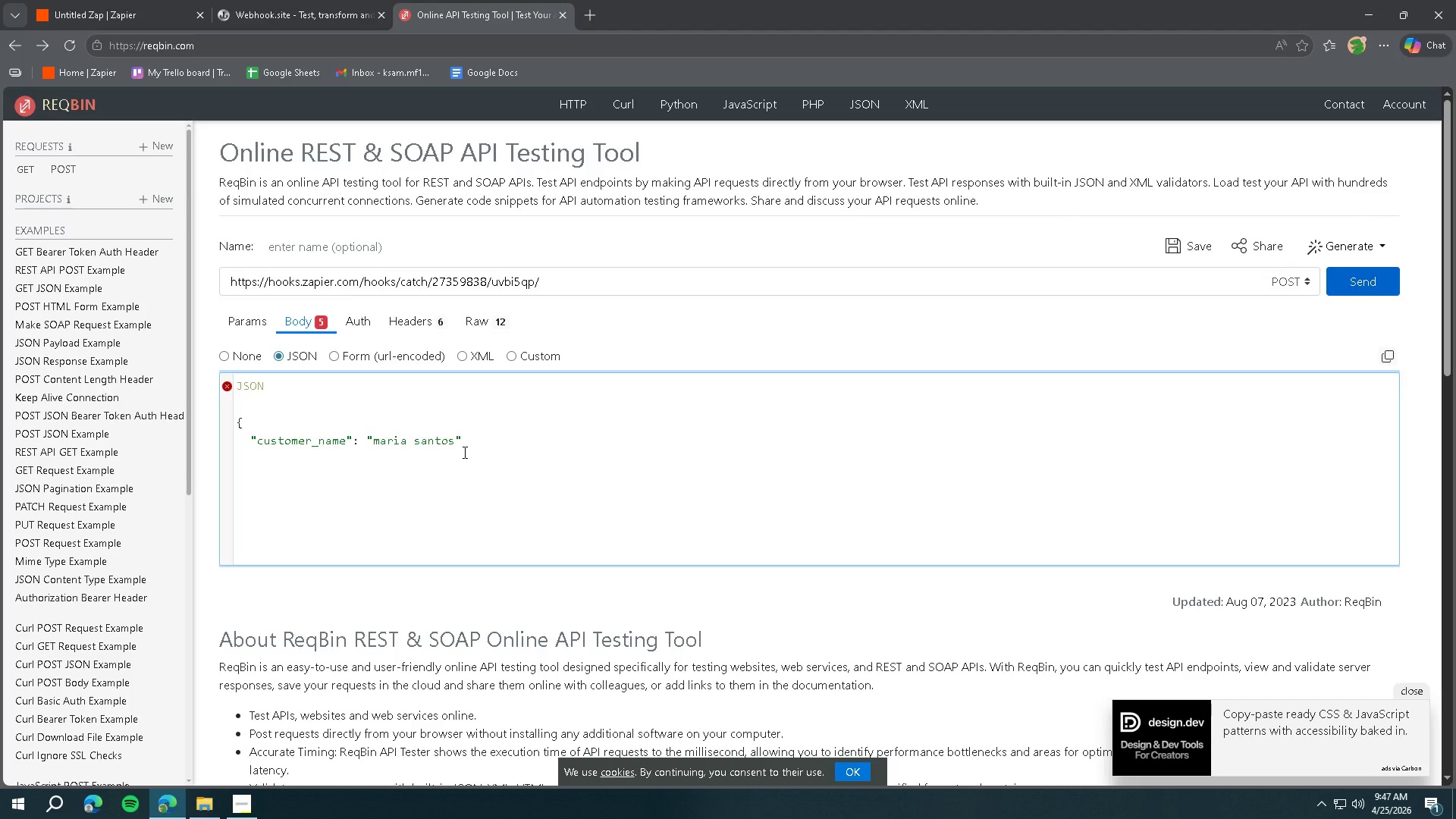 
type("customer )
key(Backspace)
type(_email[ContextMenu]")
key(Backspace)
type(": "maria@gmail.com")
 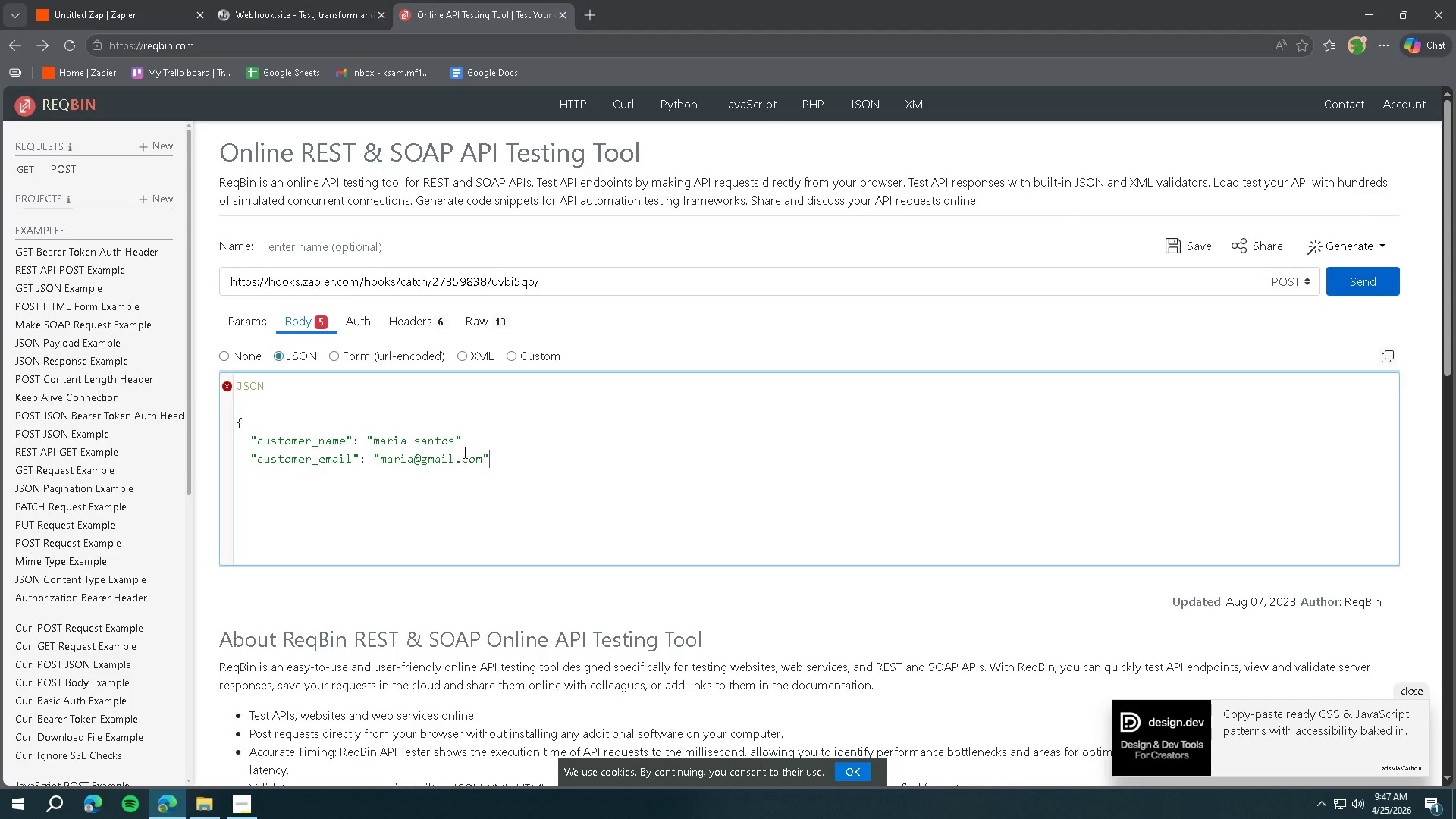 
key(ArrowUp)
 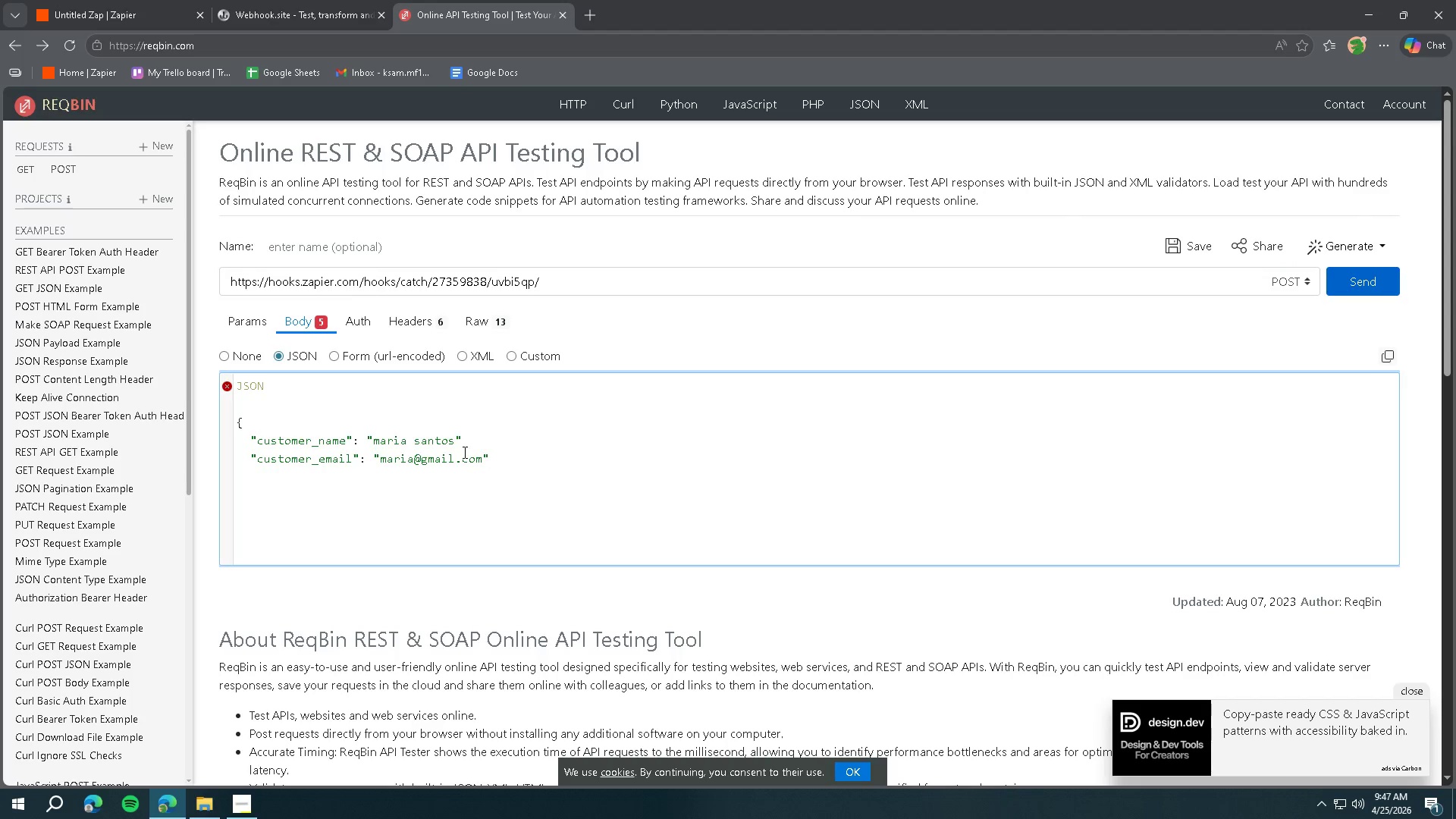 
key(Comma)
 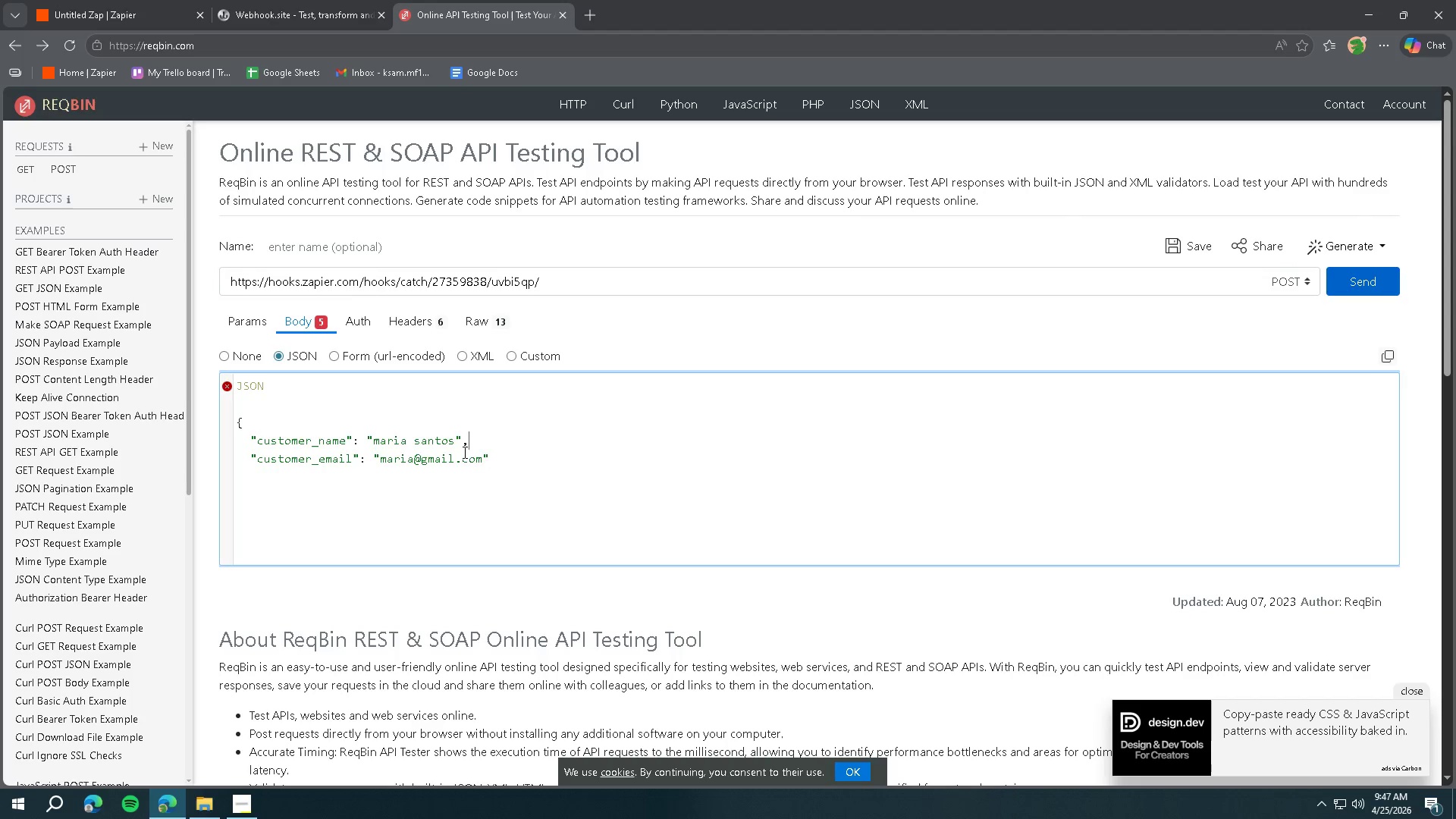 
key(ArrowDown)
 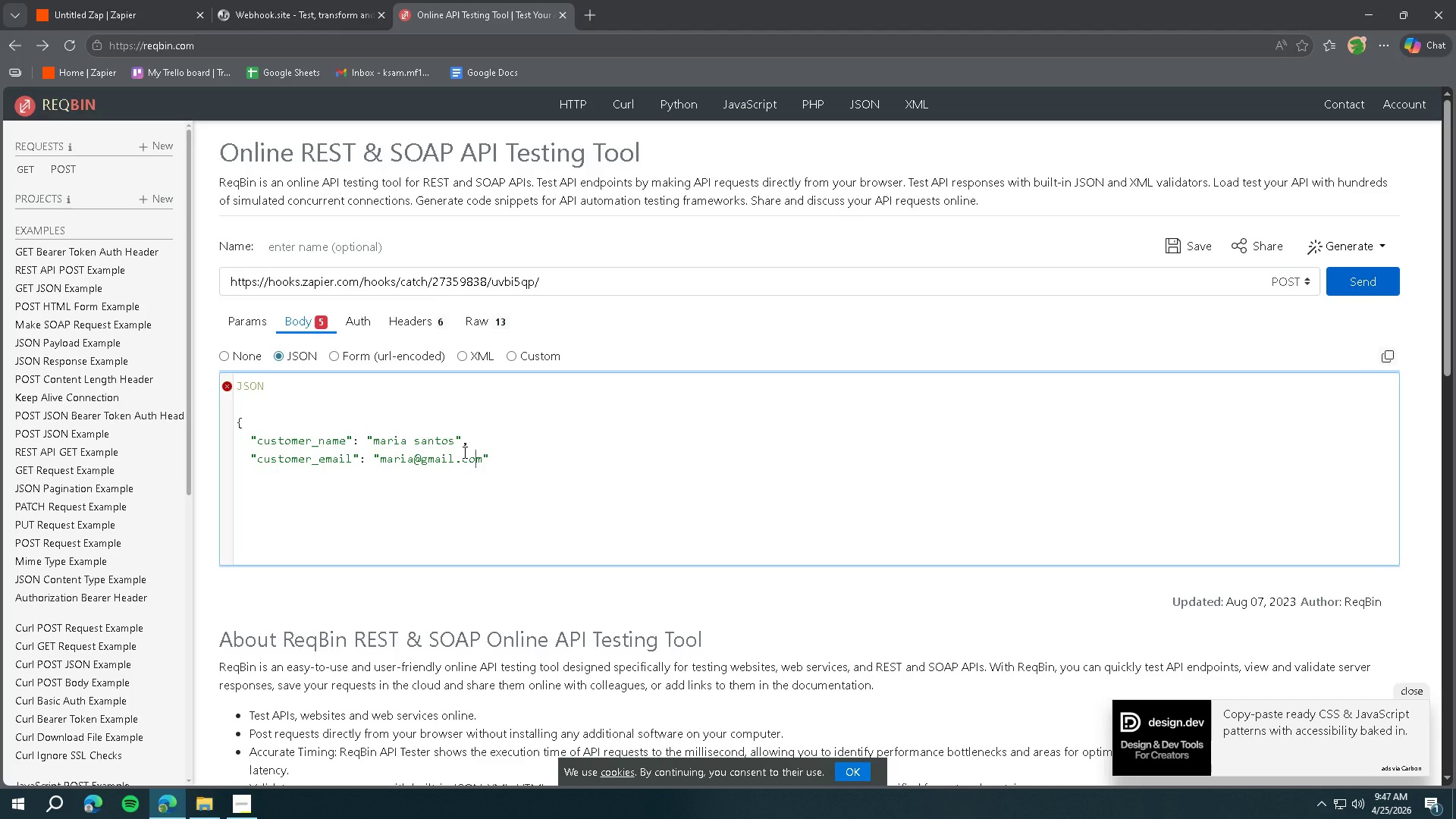 
key(ArrowRight)
 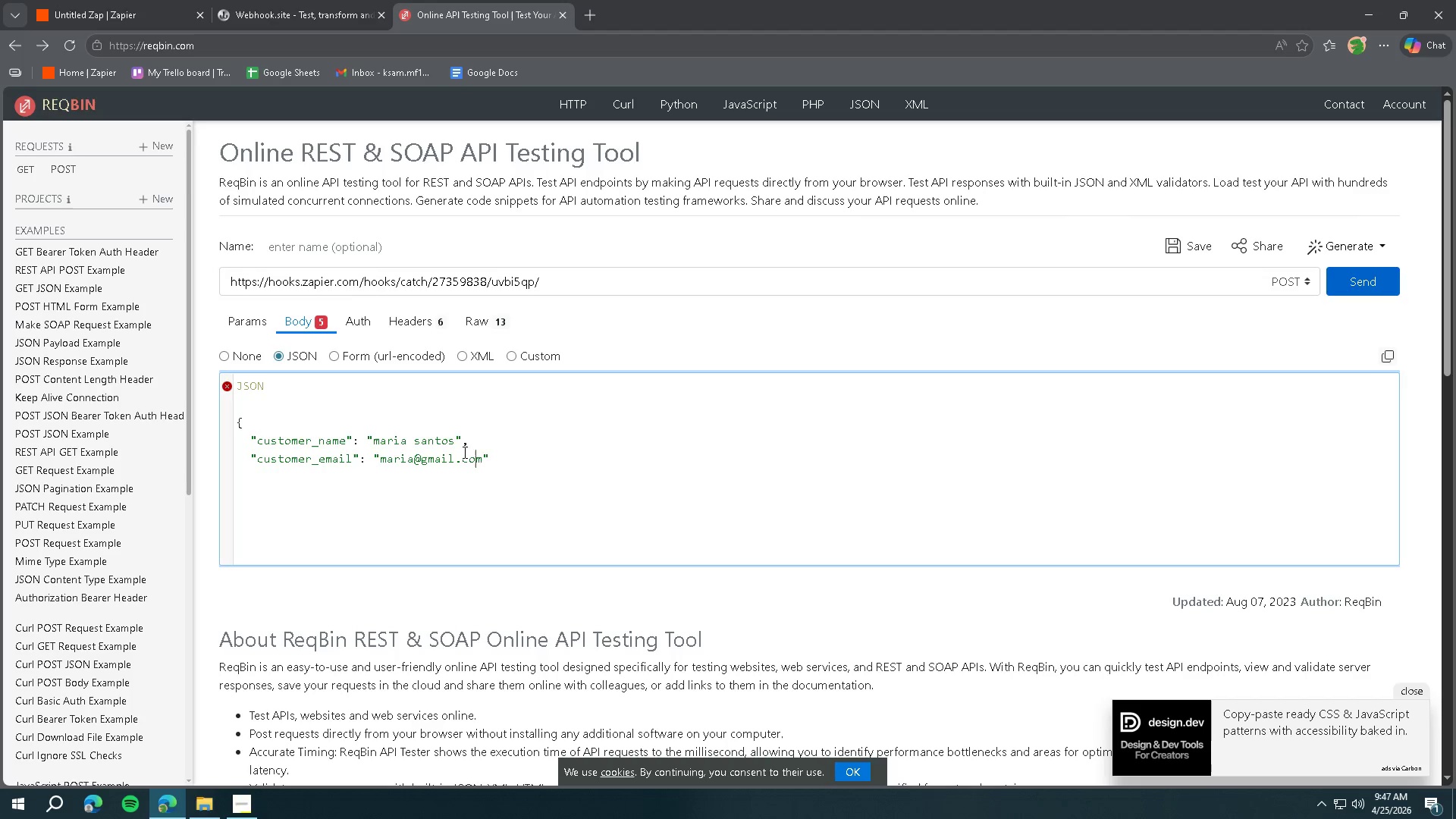 
key(ArrowRight)
 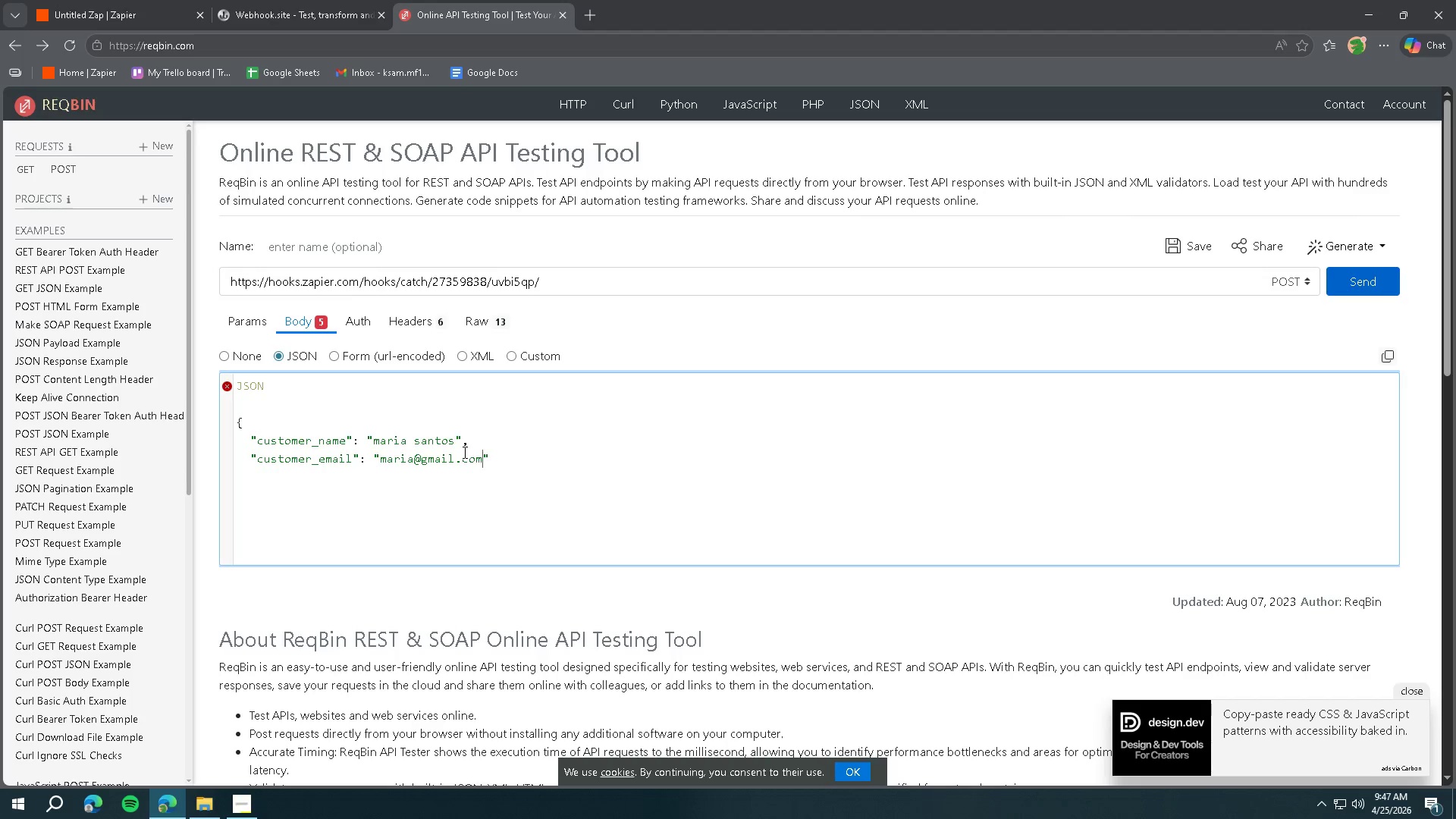 
key(ArrowRight)
 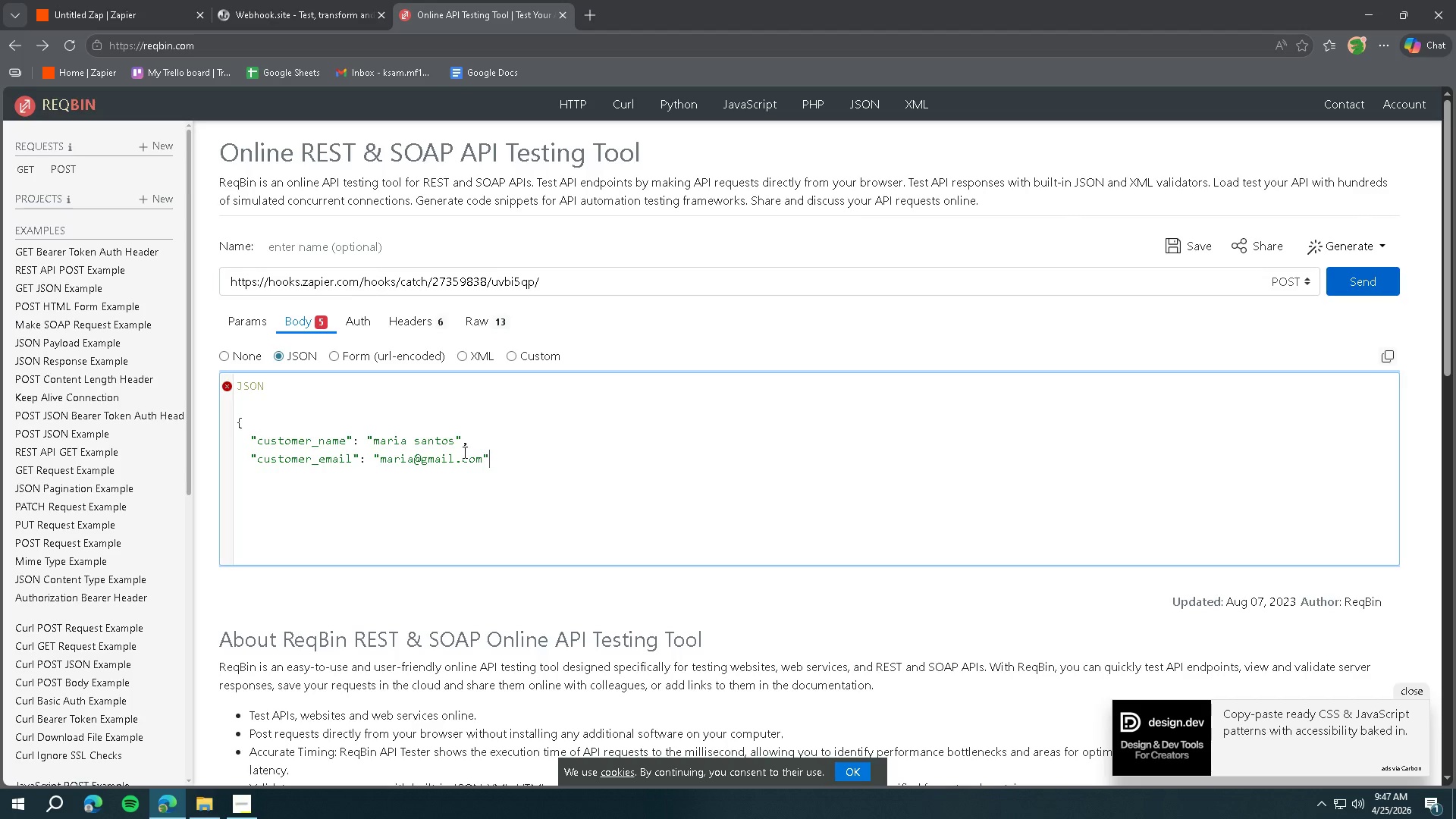 
key(ArrowRight)
 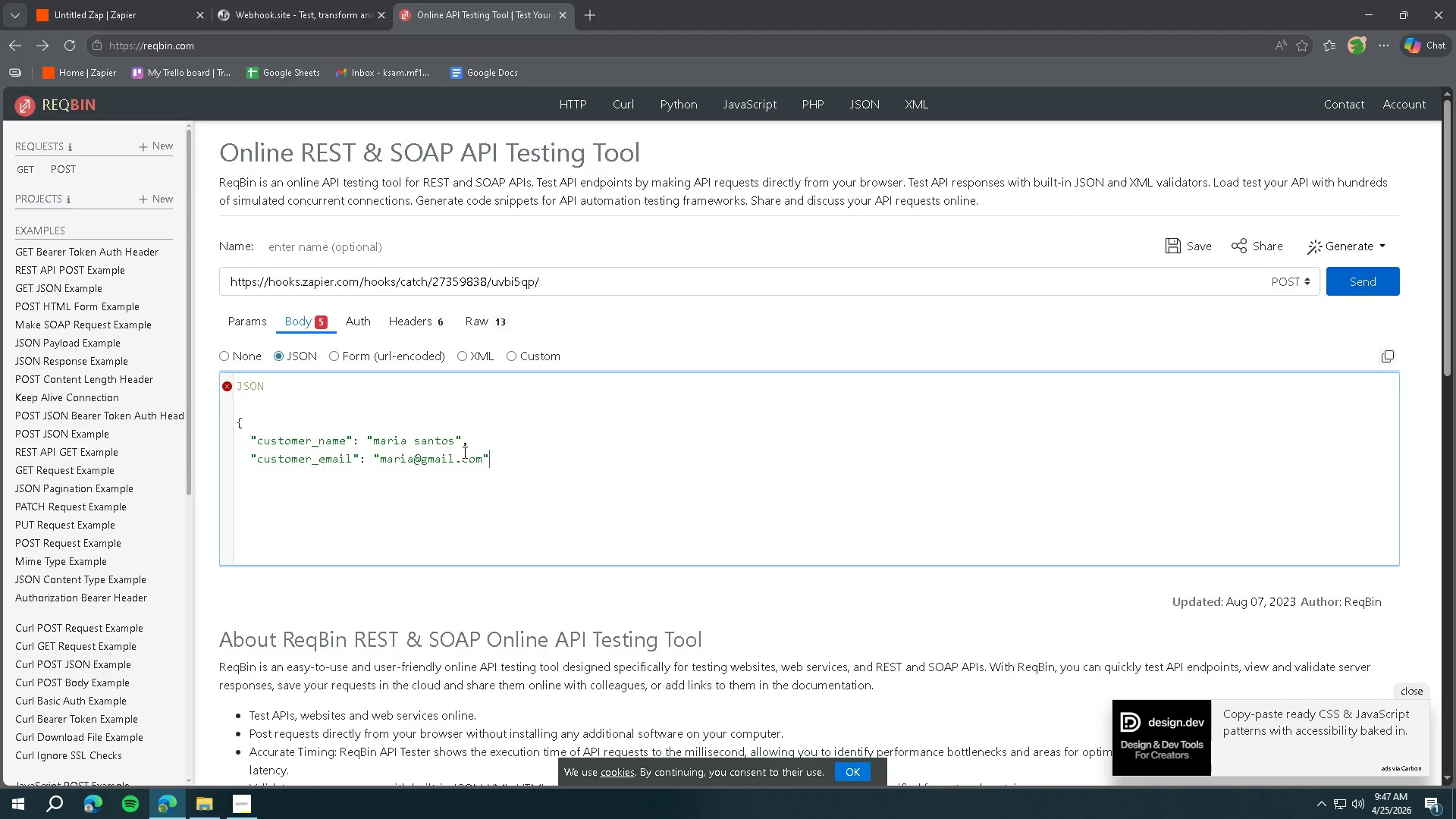 
key(ArrowRight)
 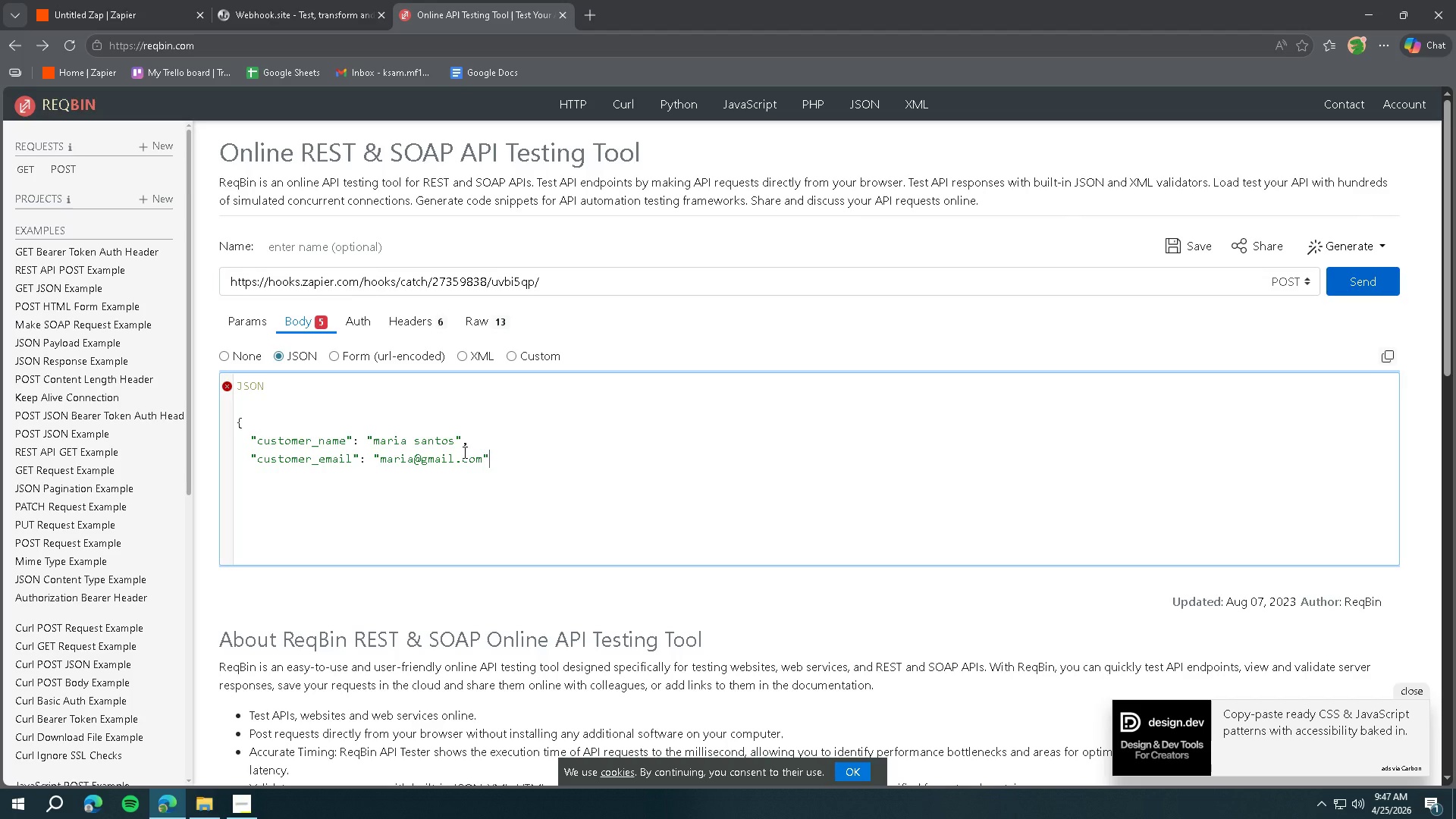 
key(Comma)
 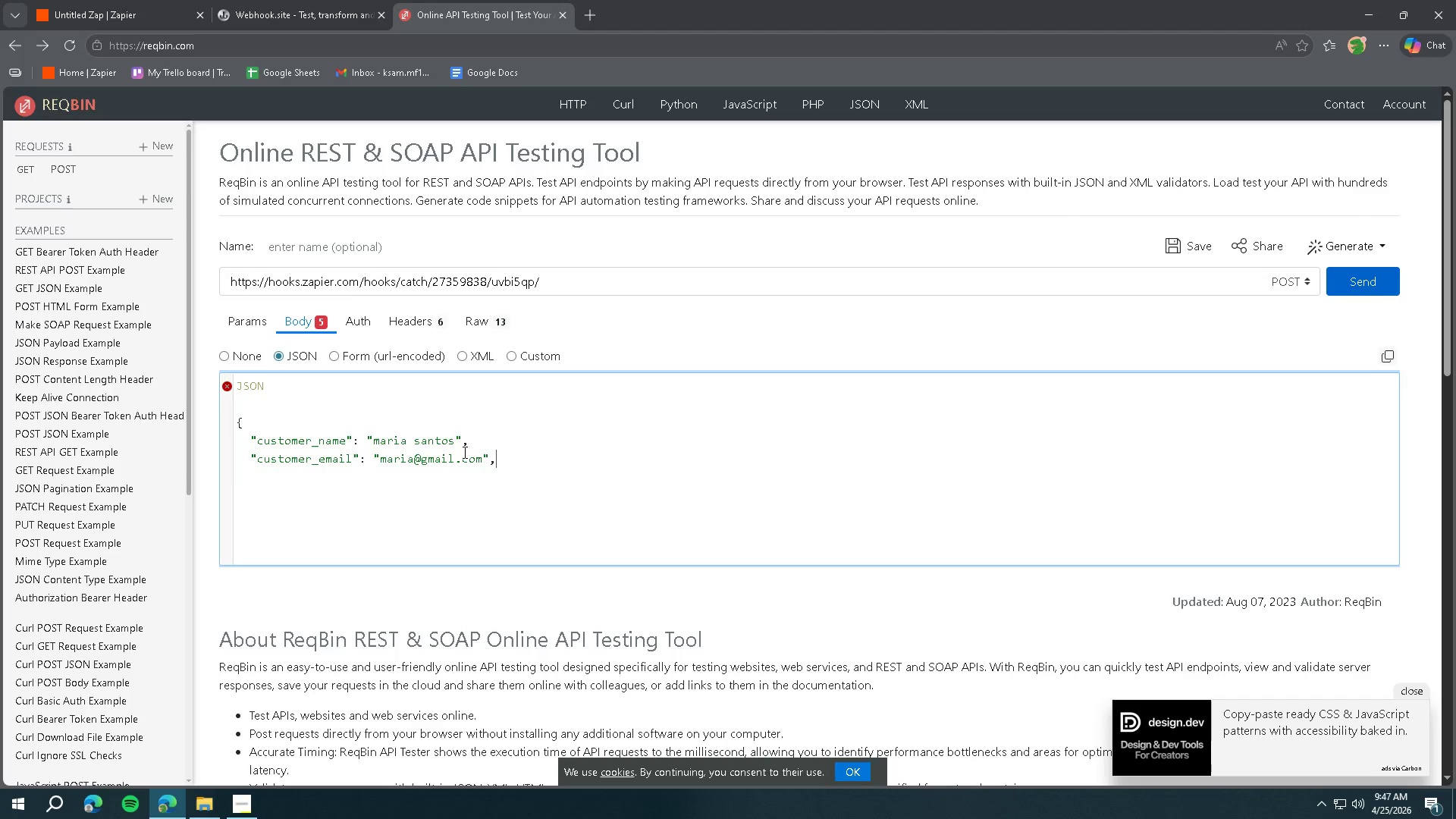 
key(Shift+Enter)
 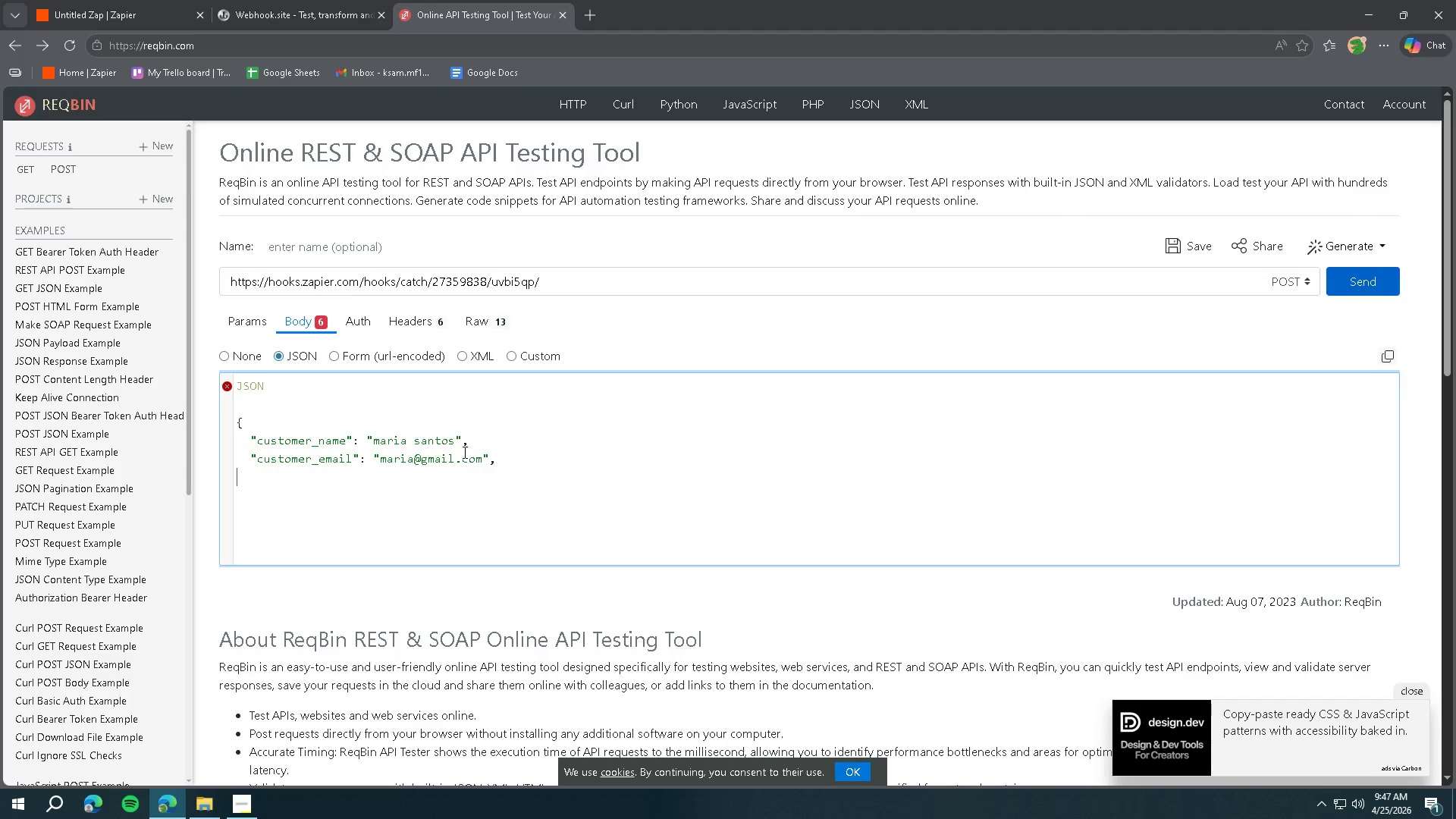 
key(Backspace)
 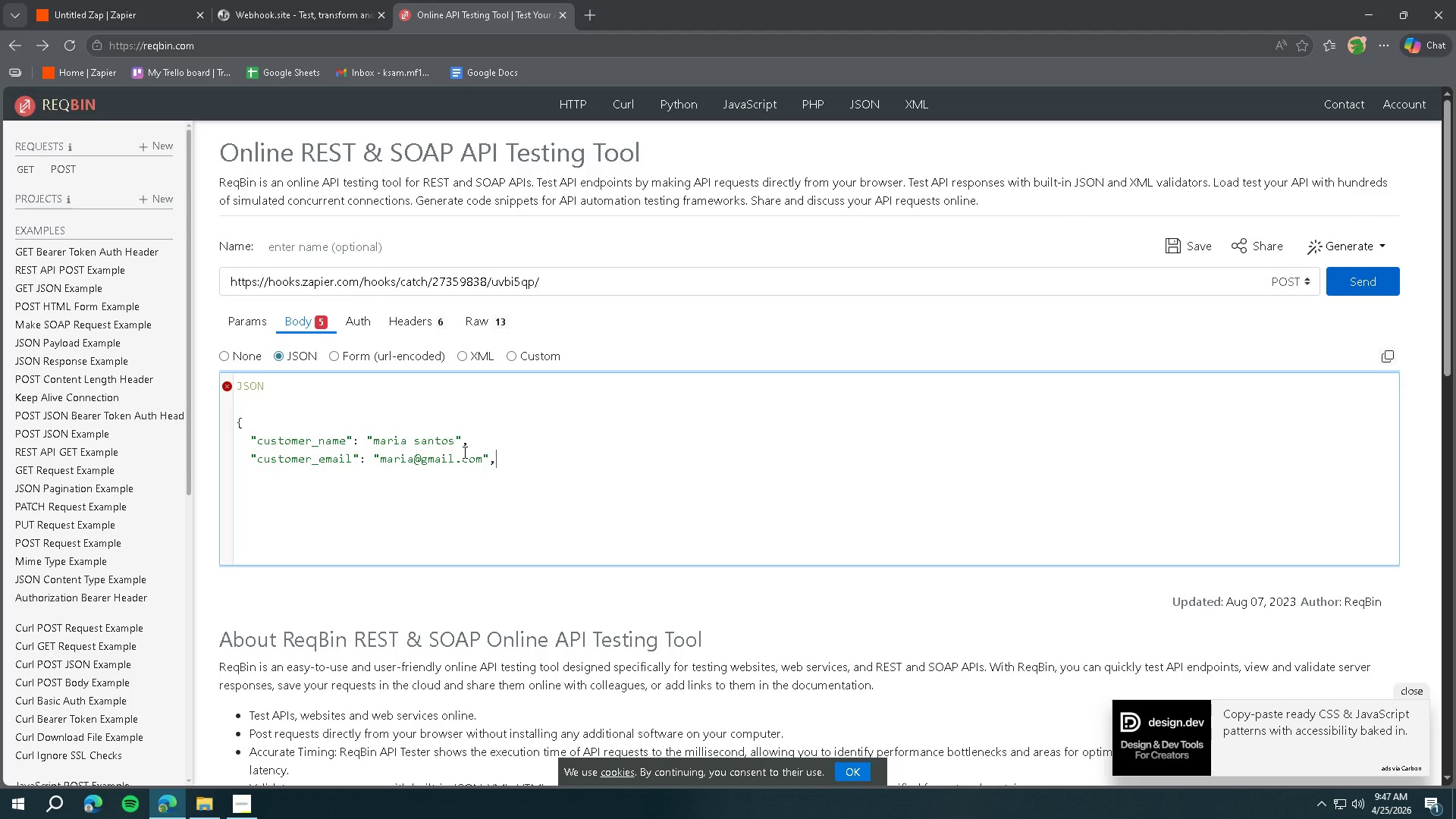 
key(Backspace)
 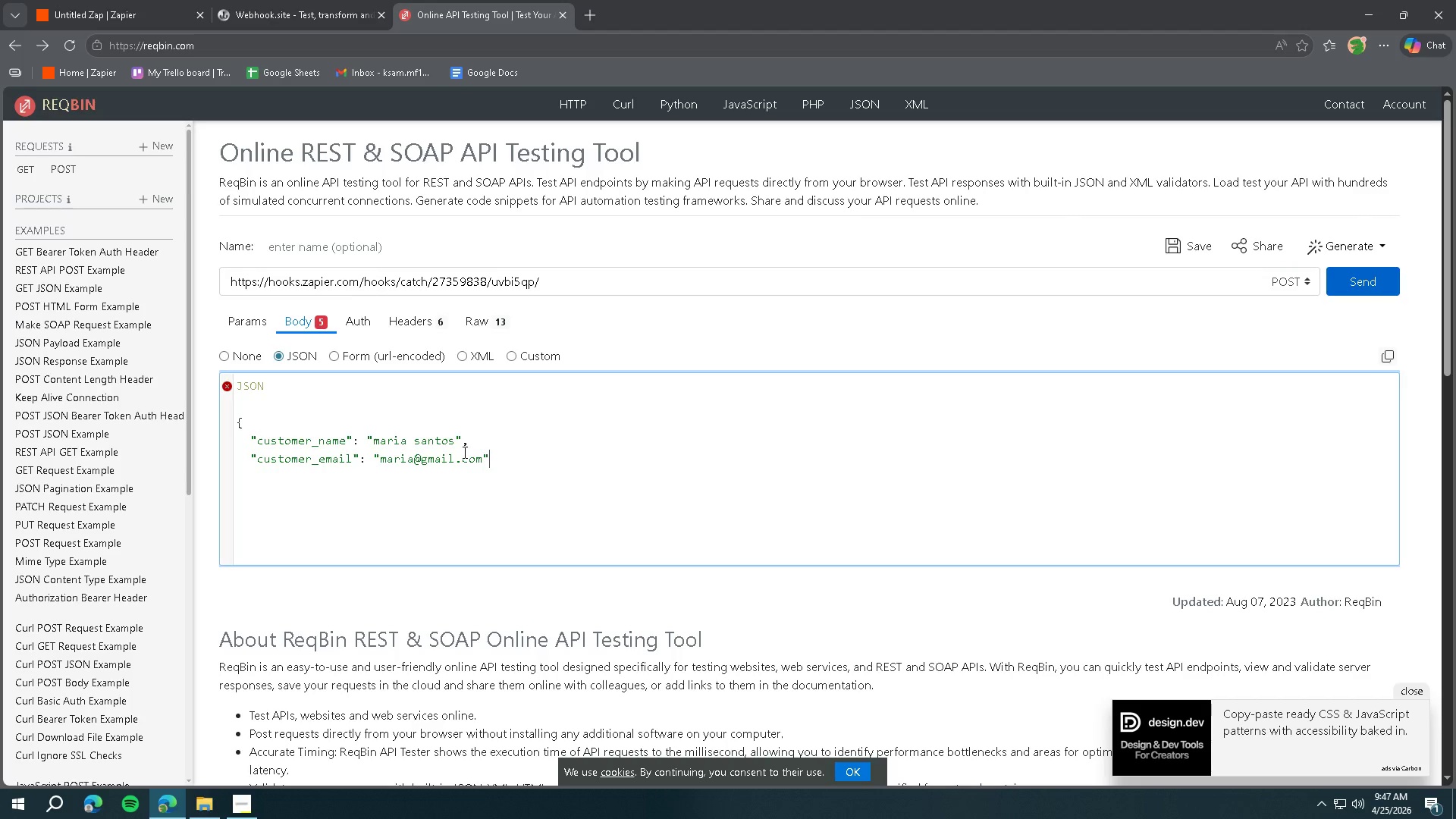 
key(Comma)
 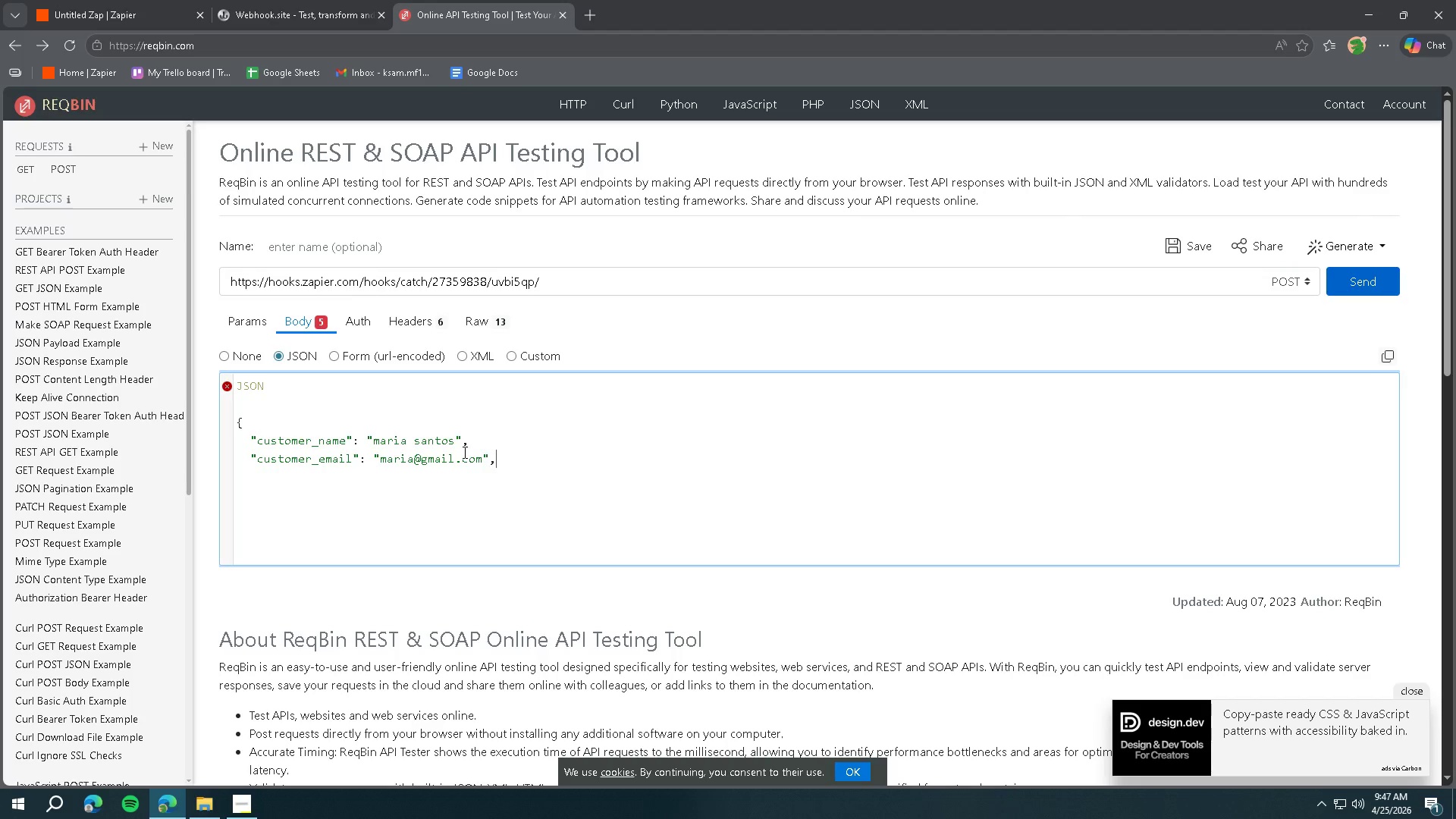 
key(Enter)
 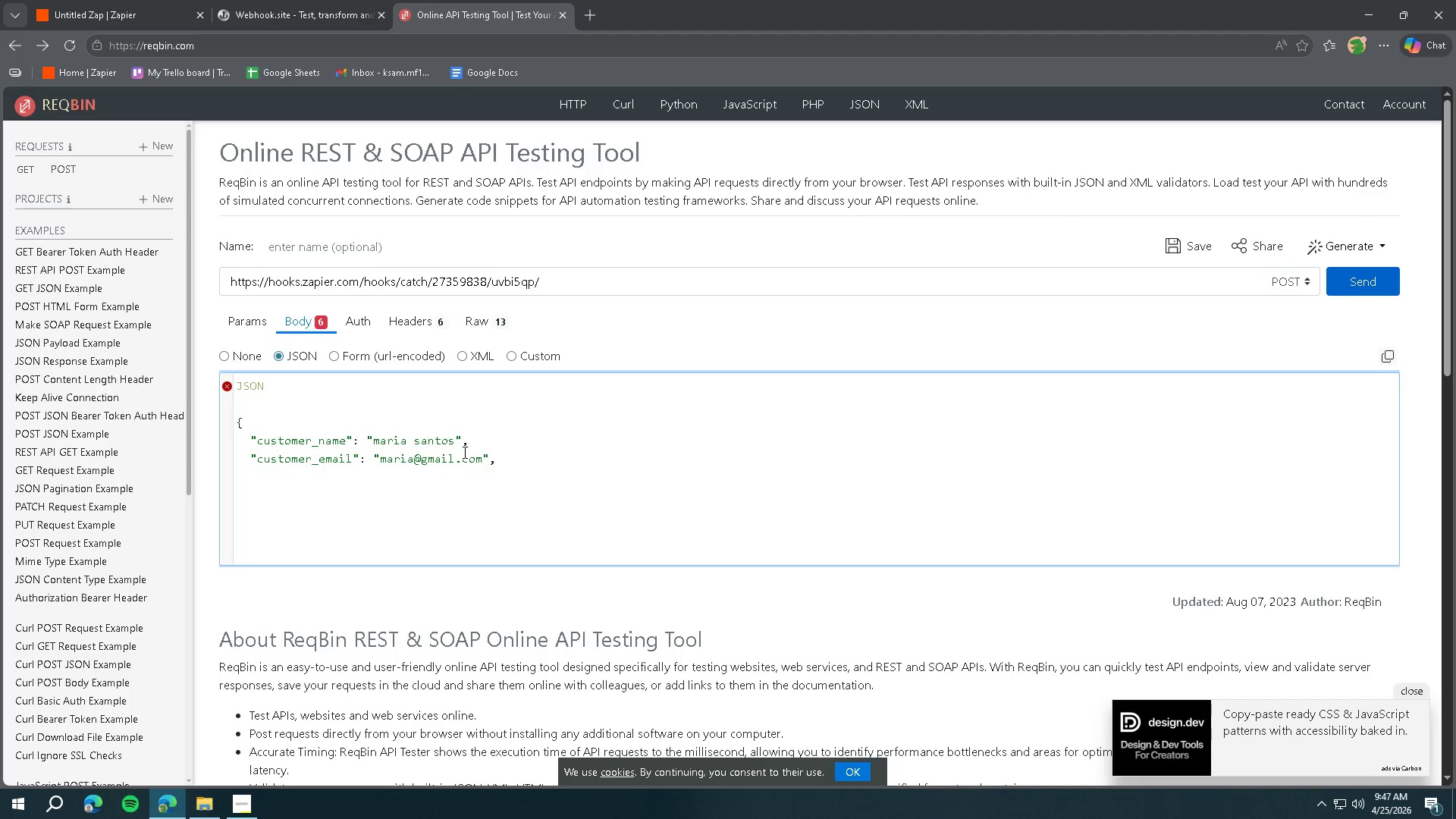 
type("product+)
key(Backspace)
type(_interest: "rose incense")
 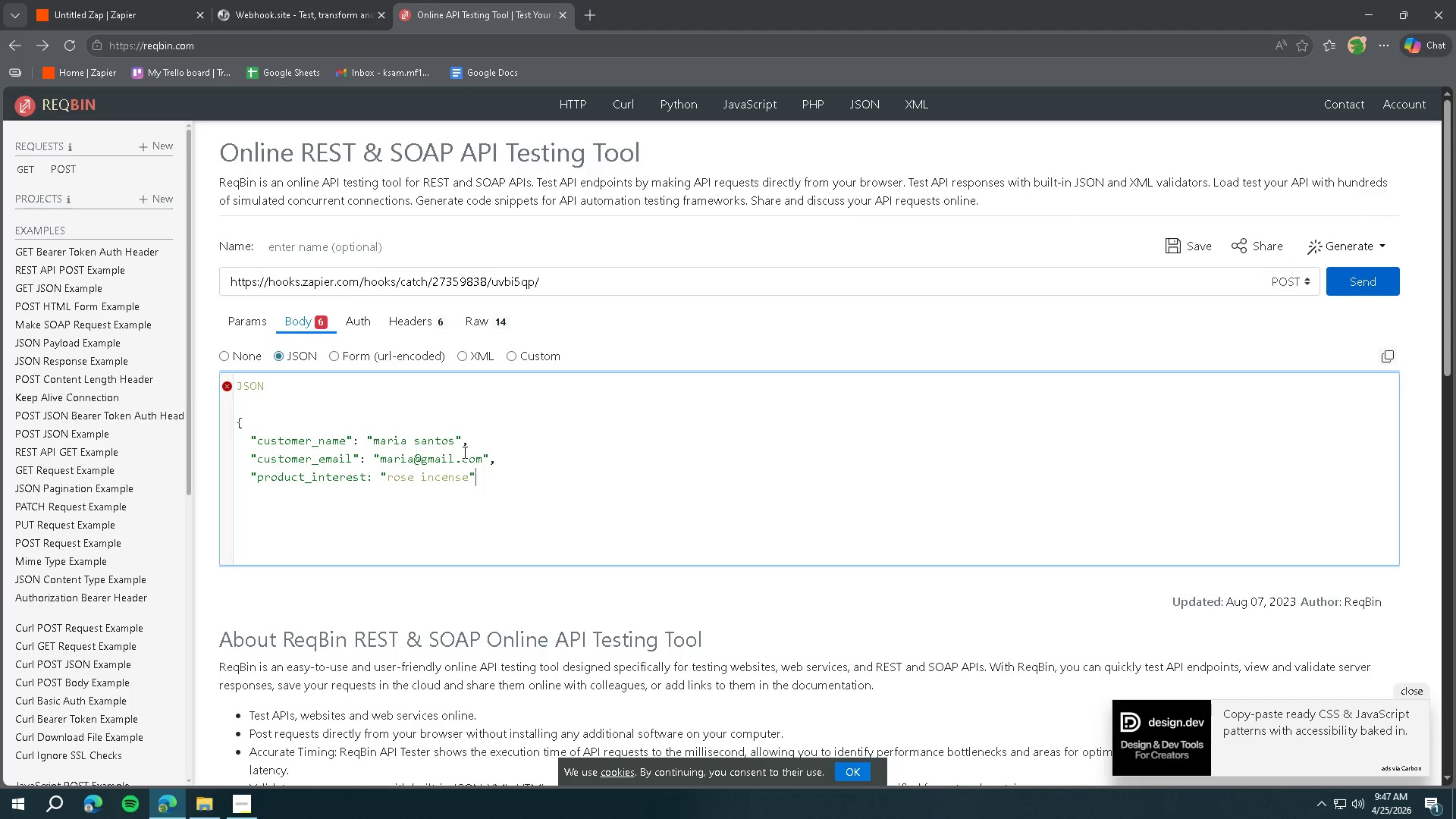 
key(Enter)
 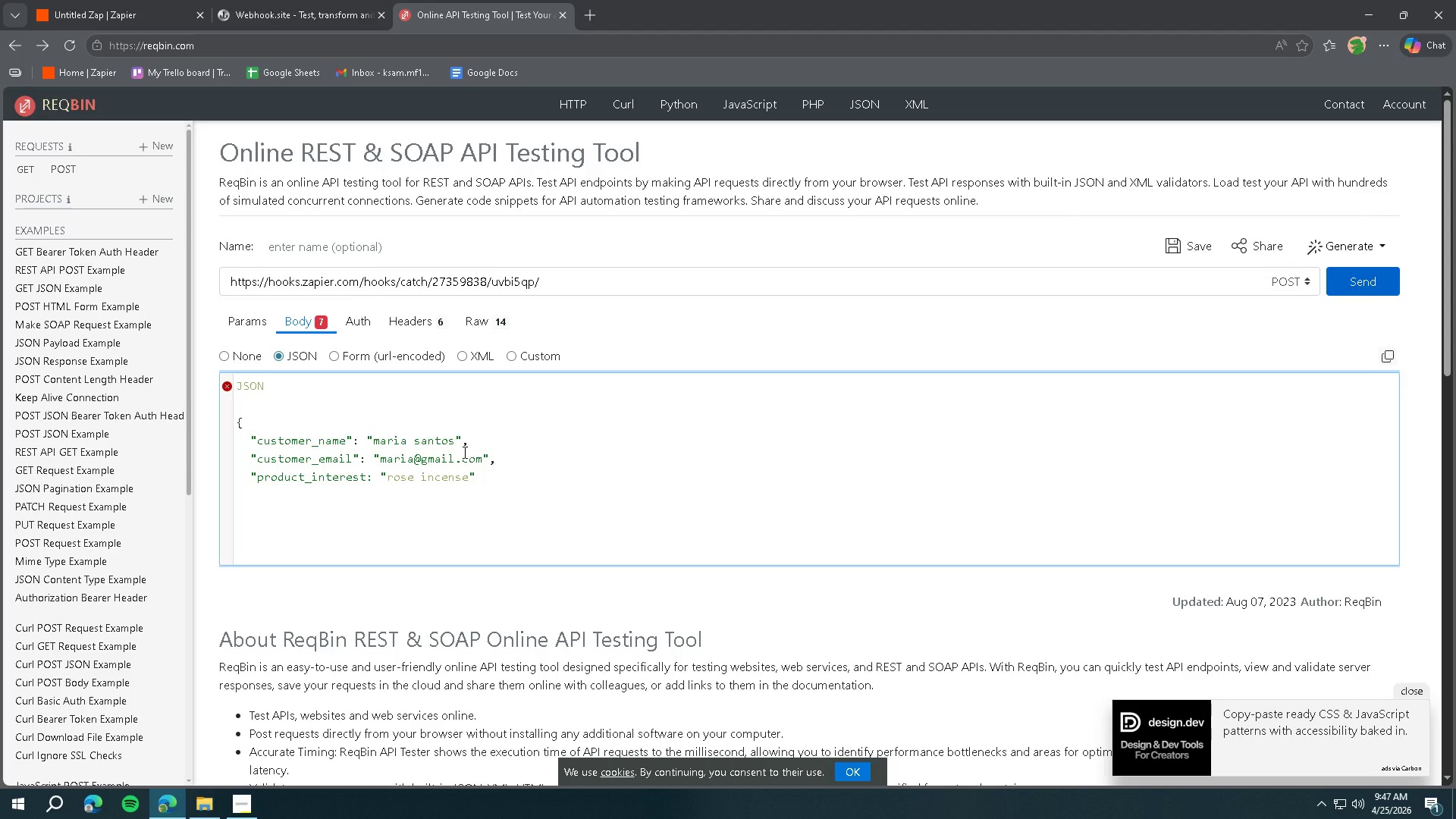 
key(Enter)
 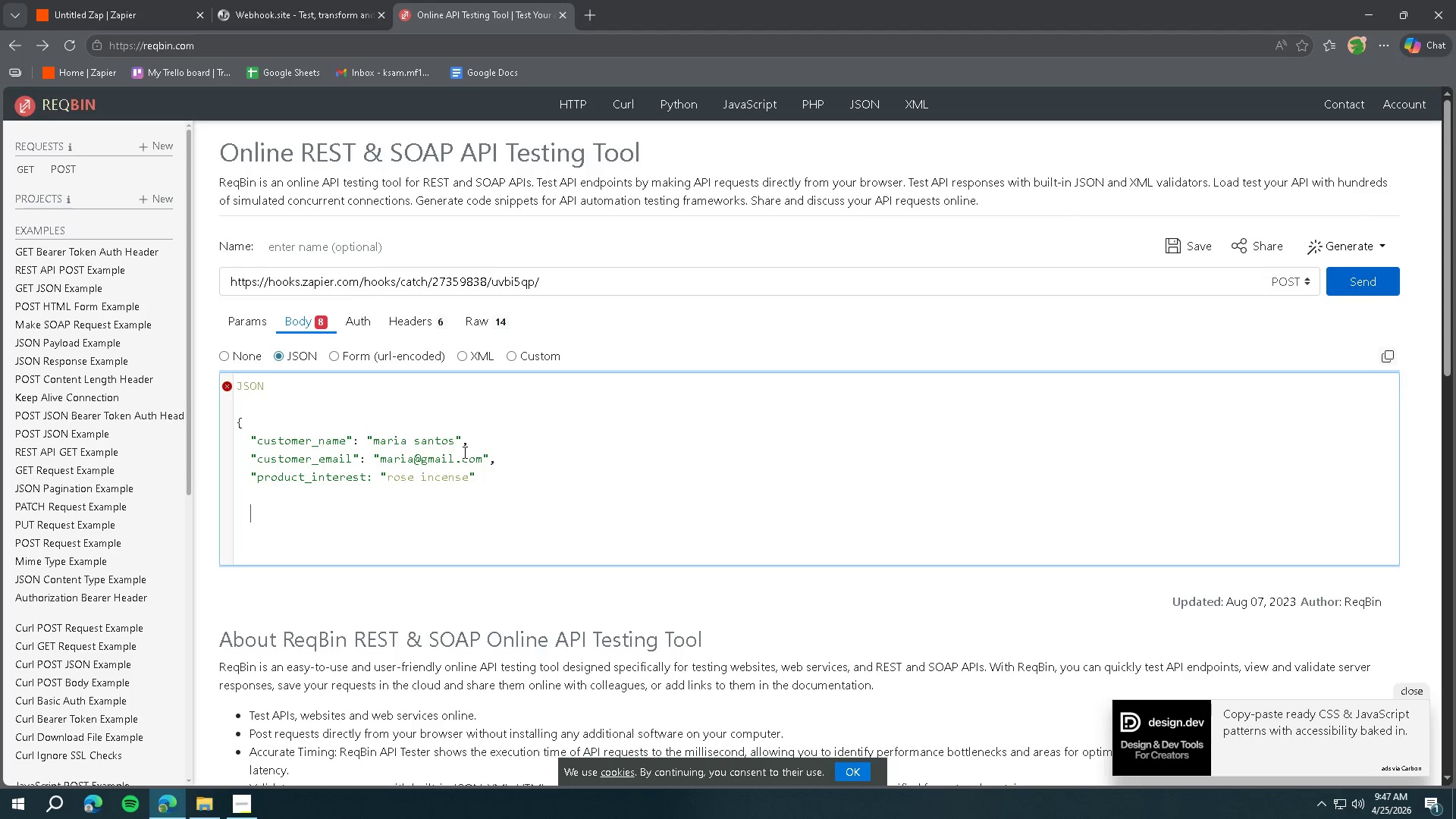 
key(Shift+Backslash)
 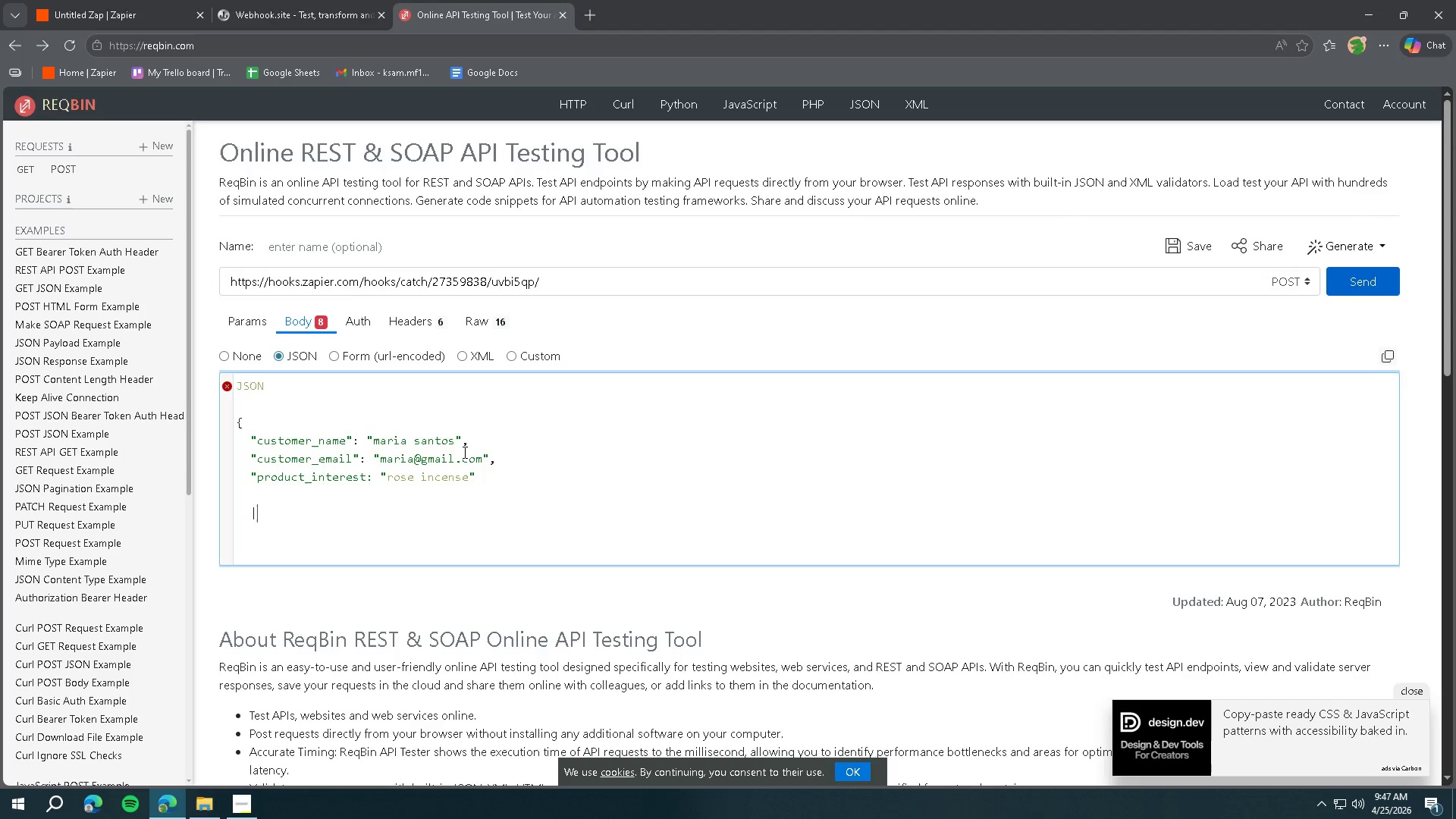 
key(Backspace)
 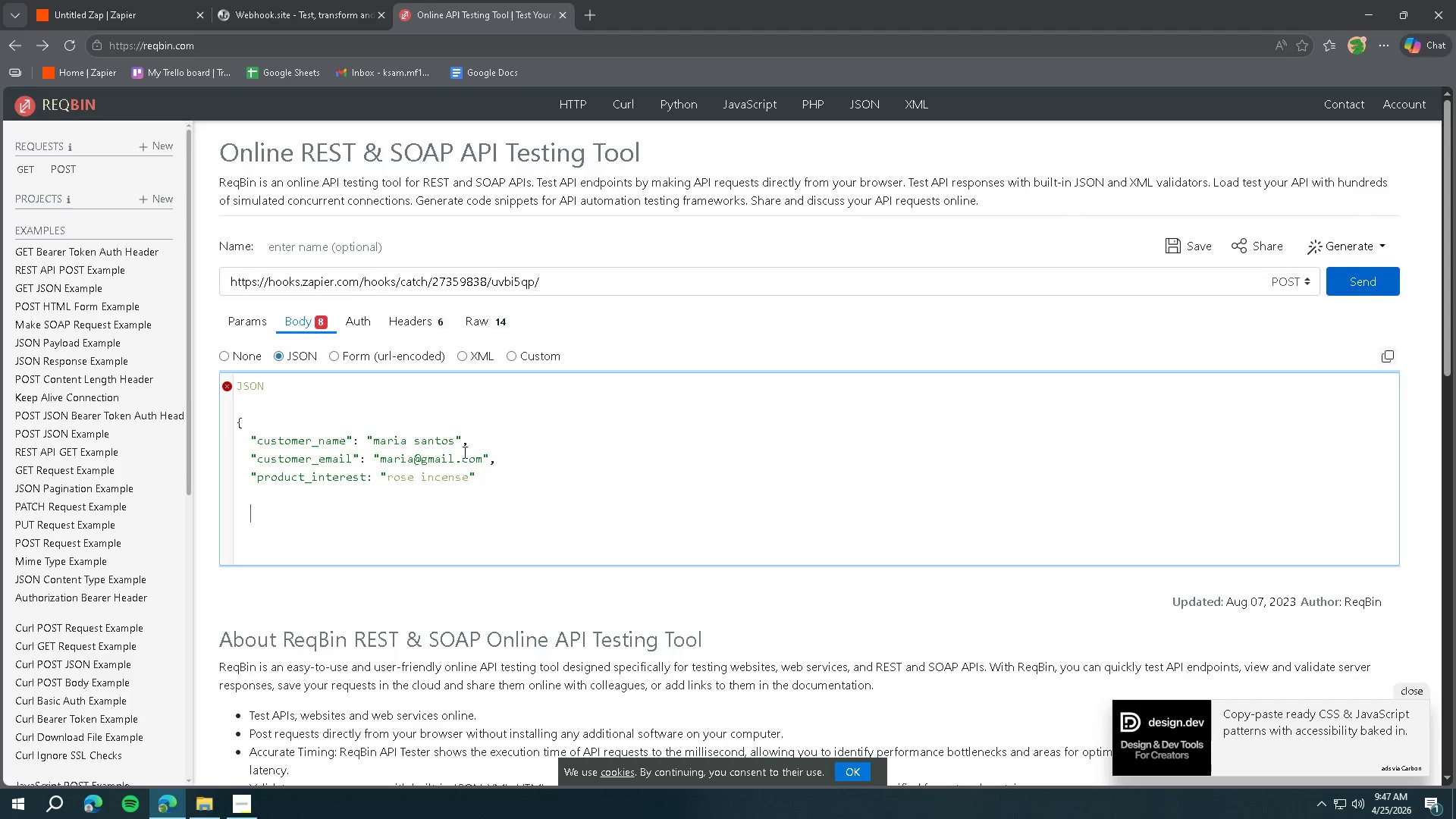 
key(Shift+BracketRight)
 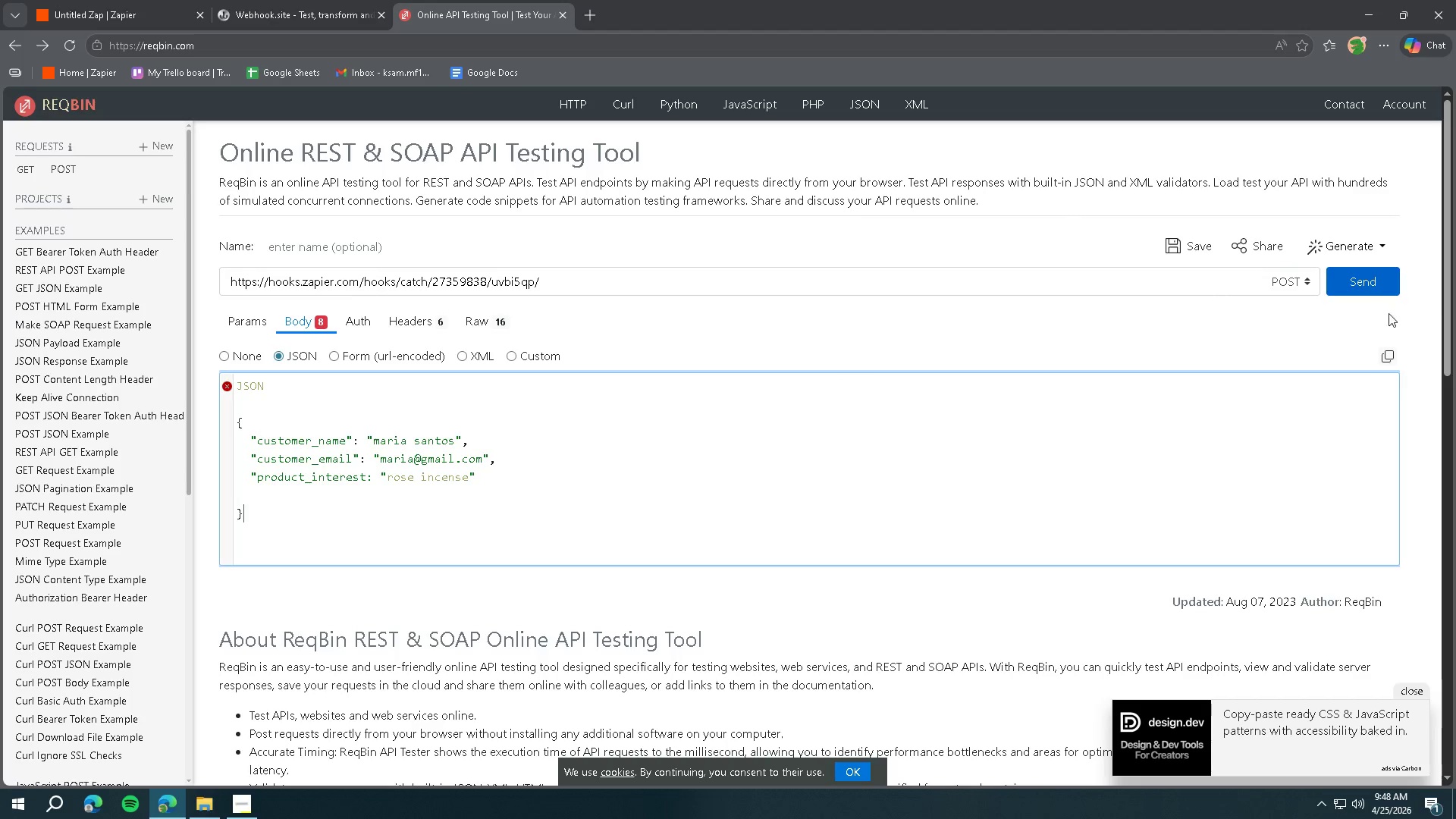 
wait(7.17)
 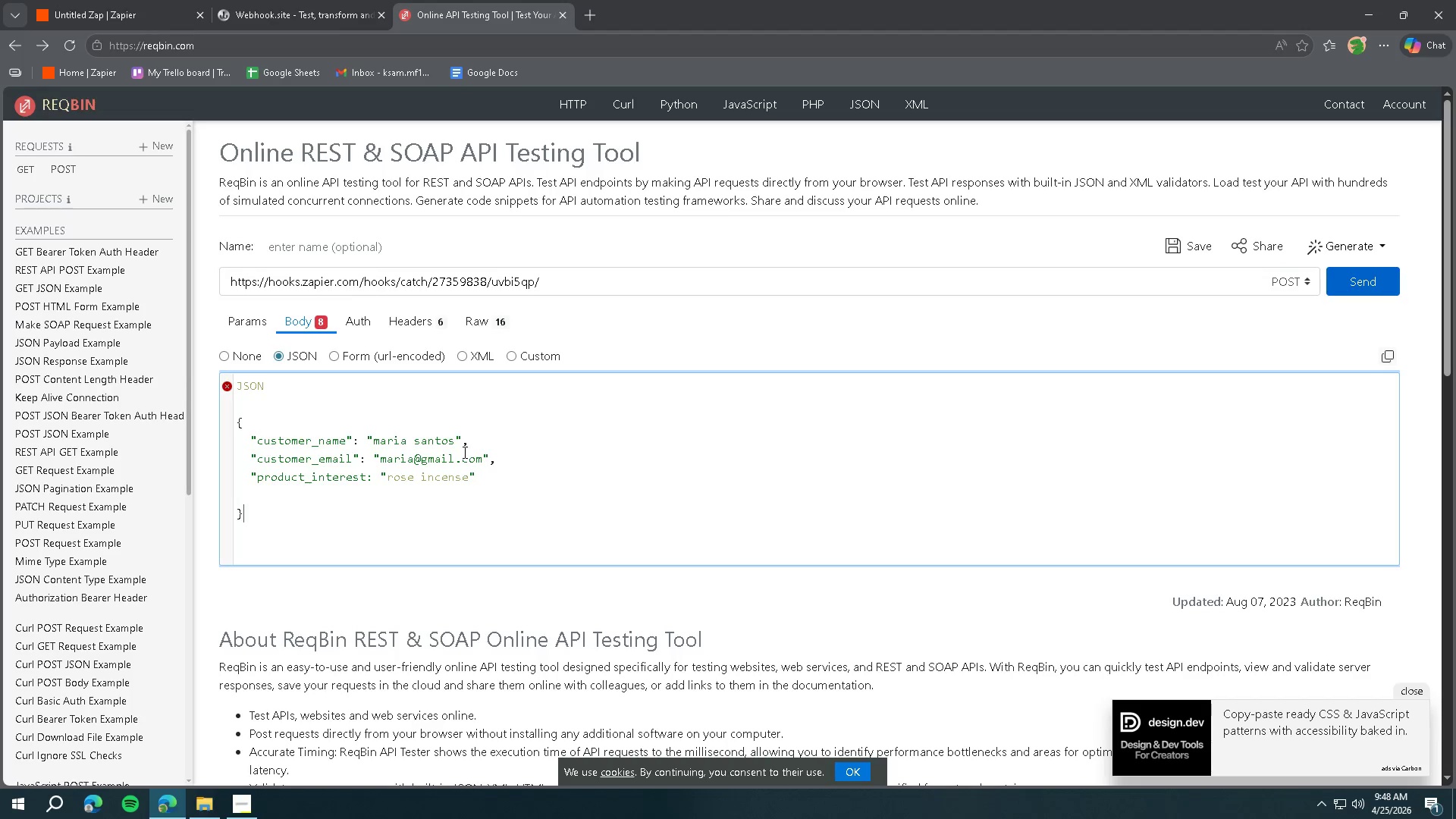 
left_click([1362, 284])
 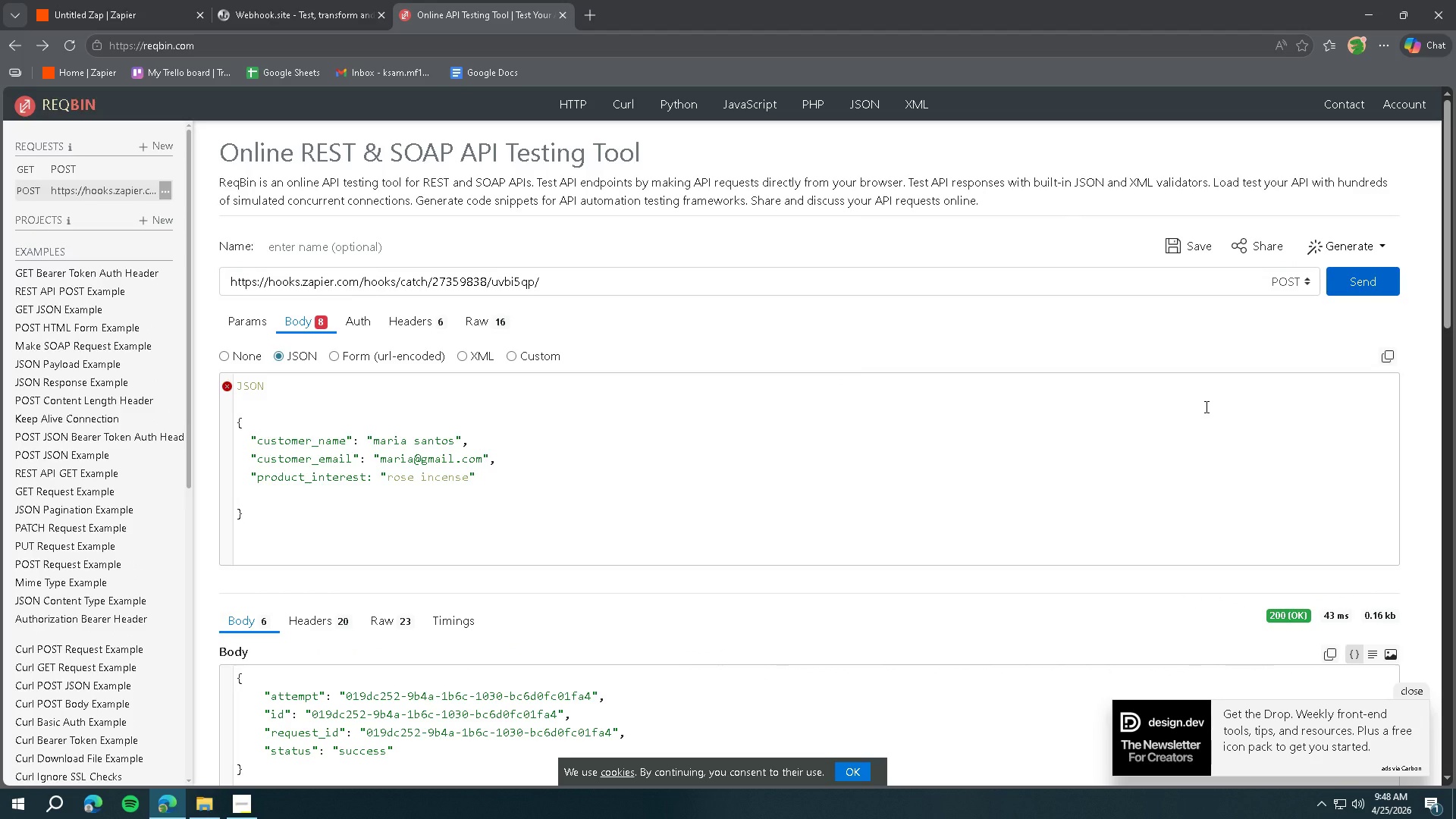 
wait(6.88)
 